 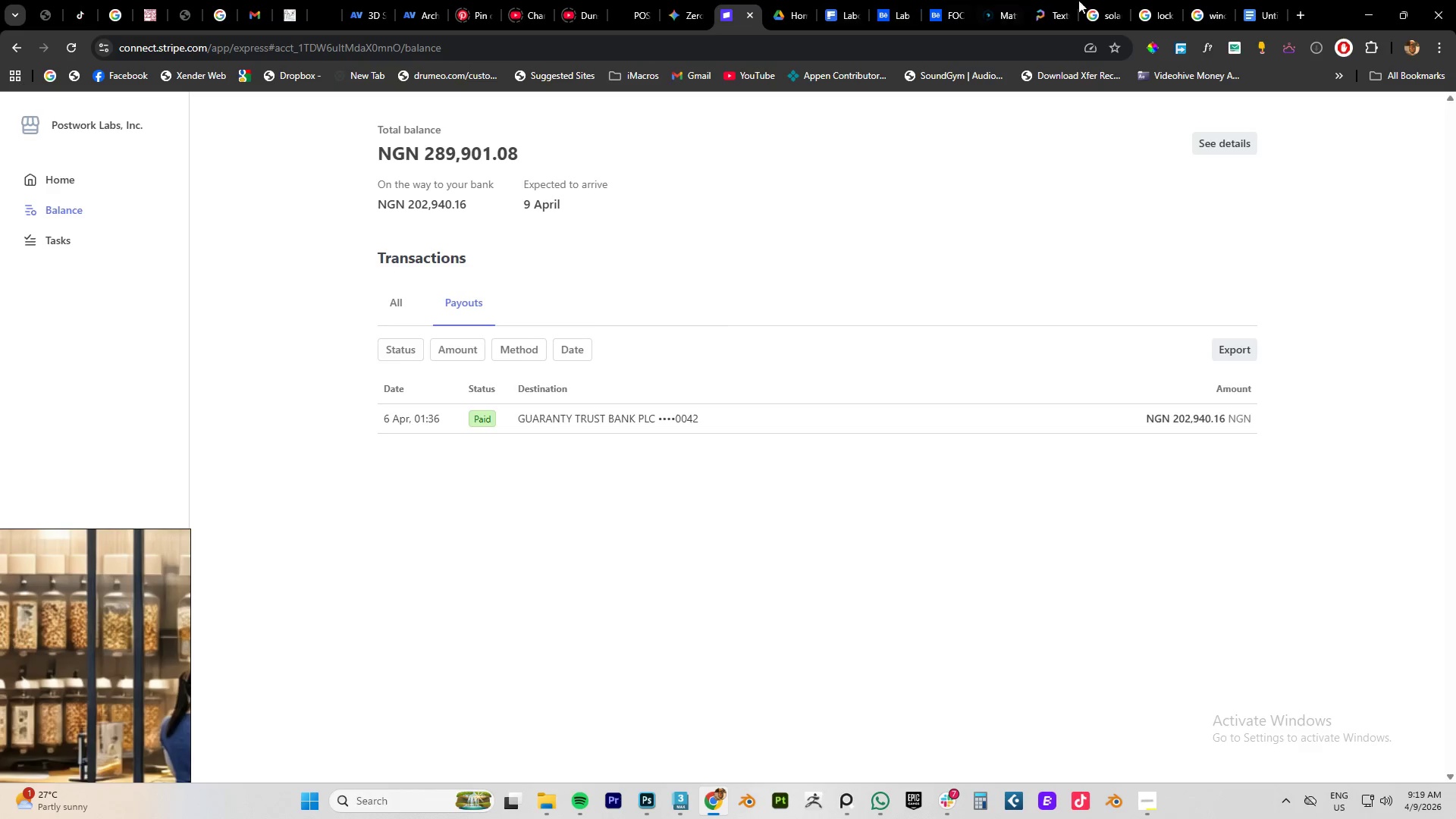 
left_click([780, 14])
 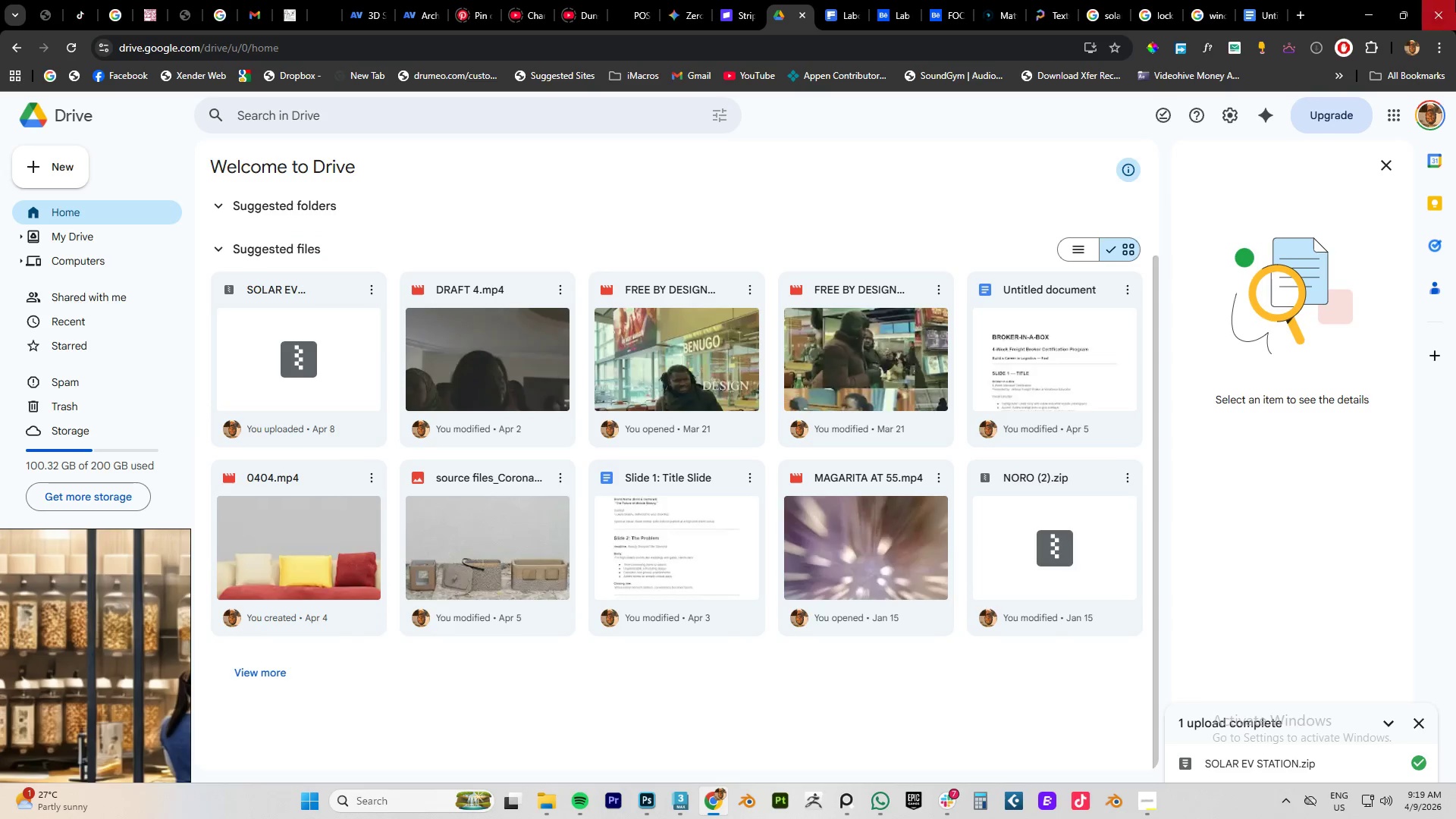 
left_click([1357, 10])
 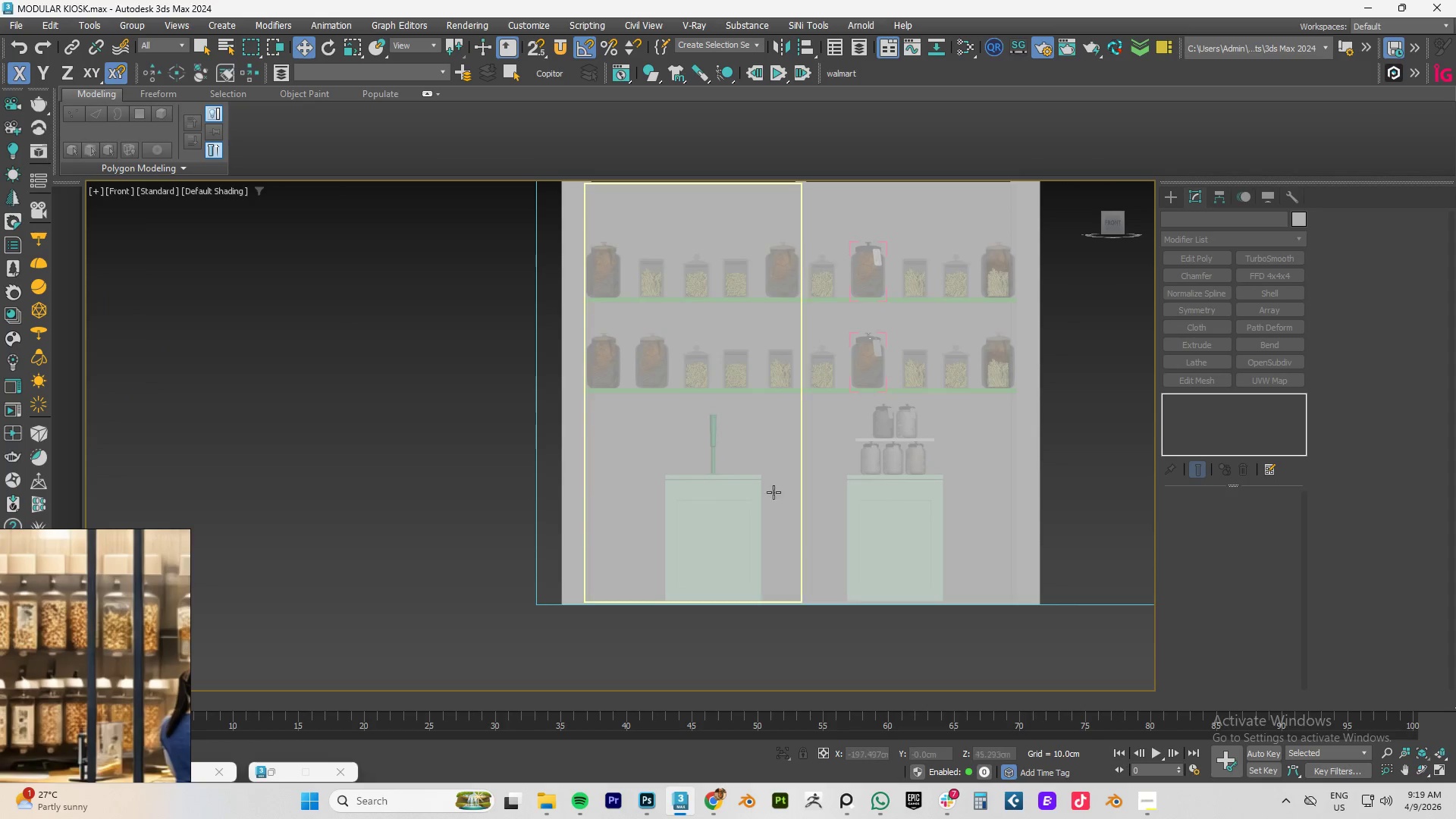 
left_click([821, 472])
 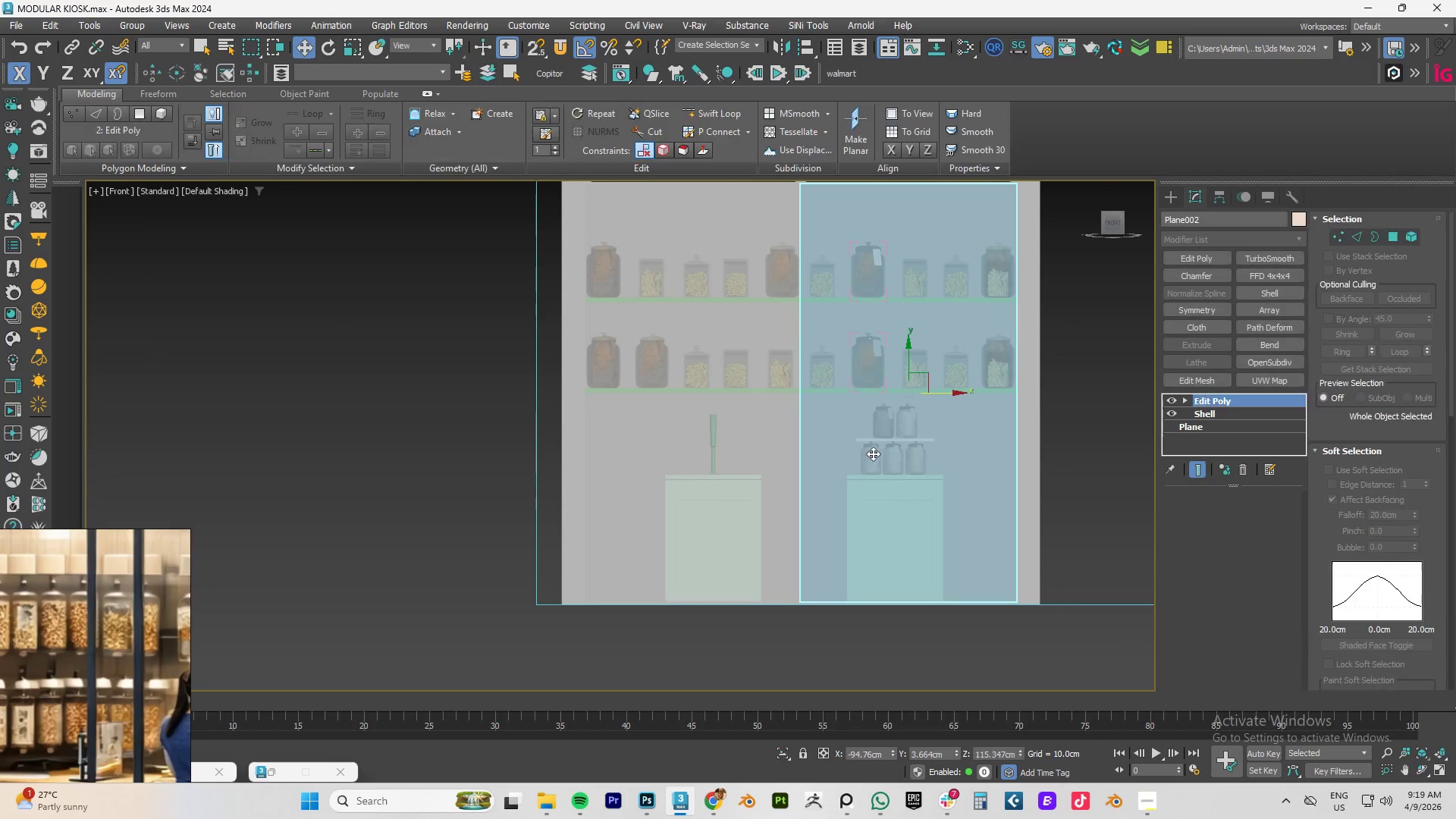 
hold_key(key=AltLeft, duration=0.52)
 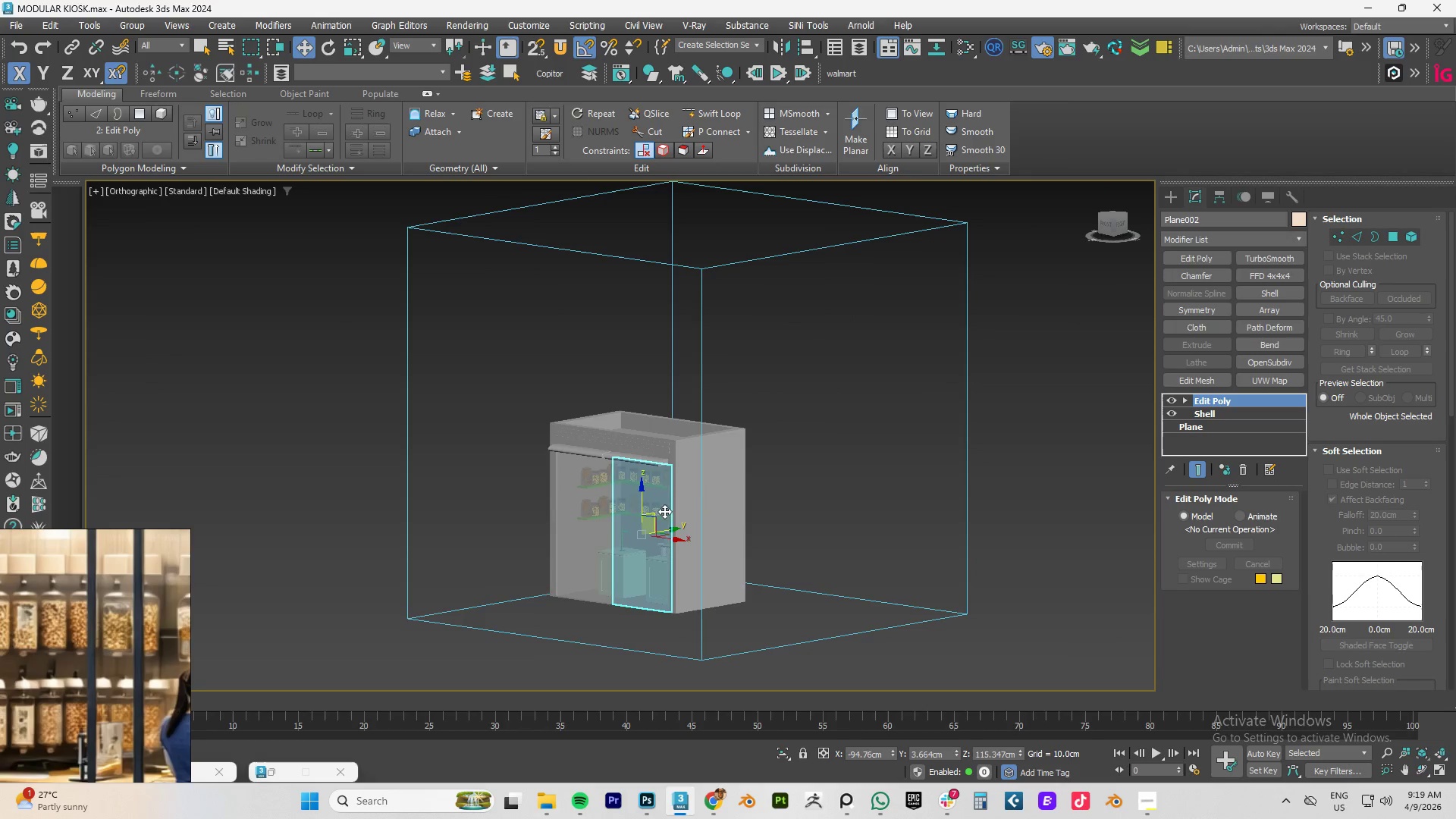 
scroll: coordinate [873, 453], scroll_direction: down, amount: 3.0
 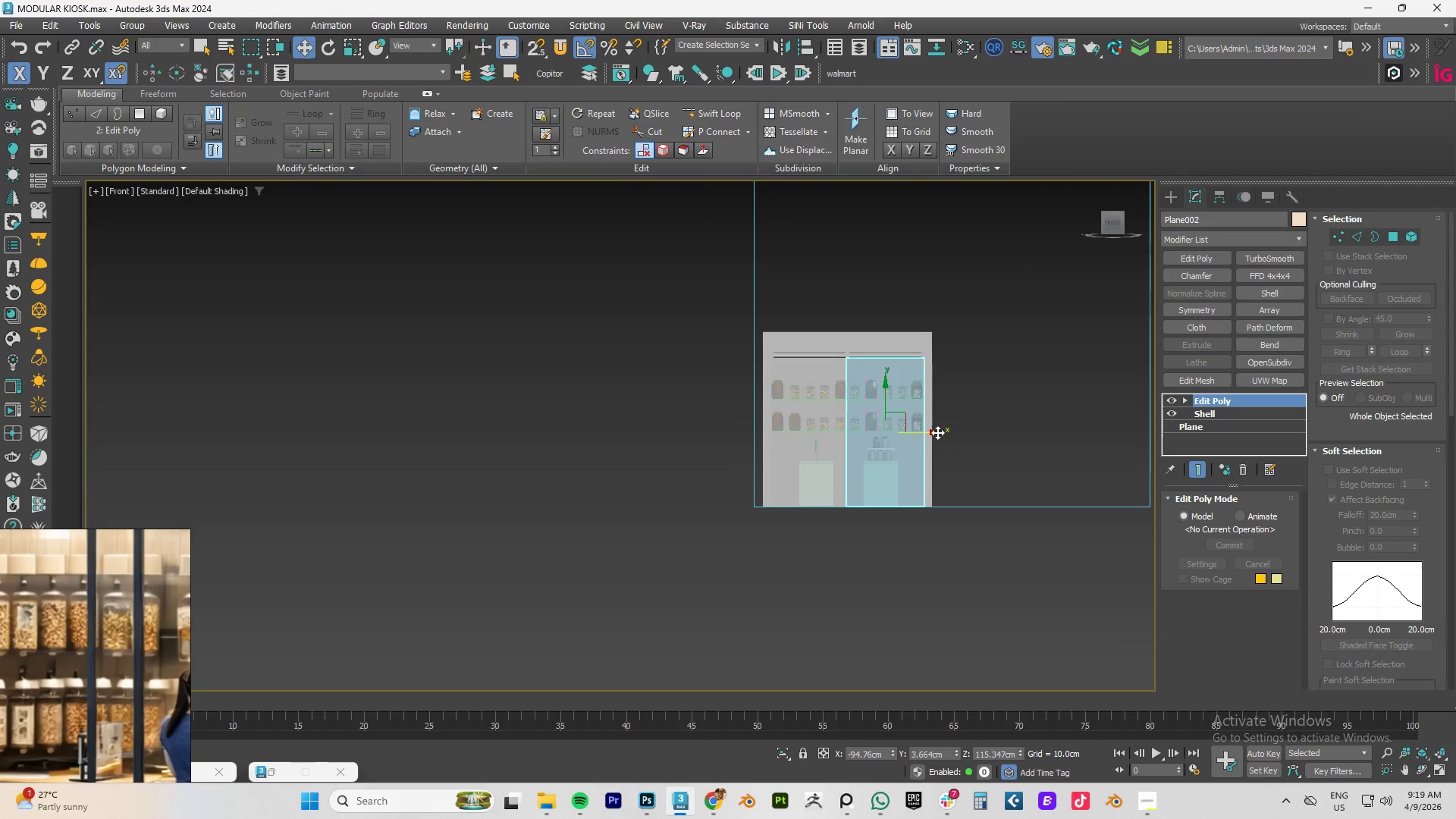 
hold_key(key=AltLeft, duration=0.78)
 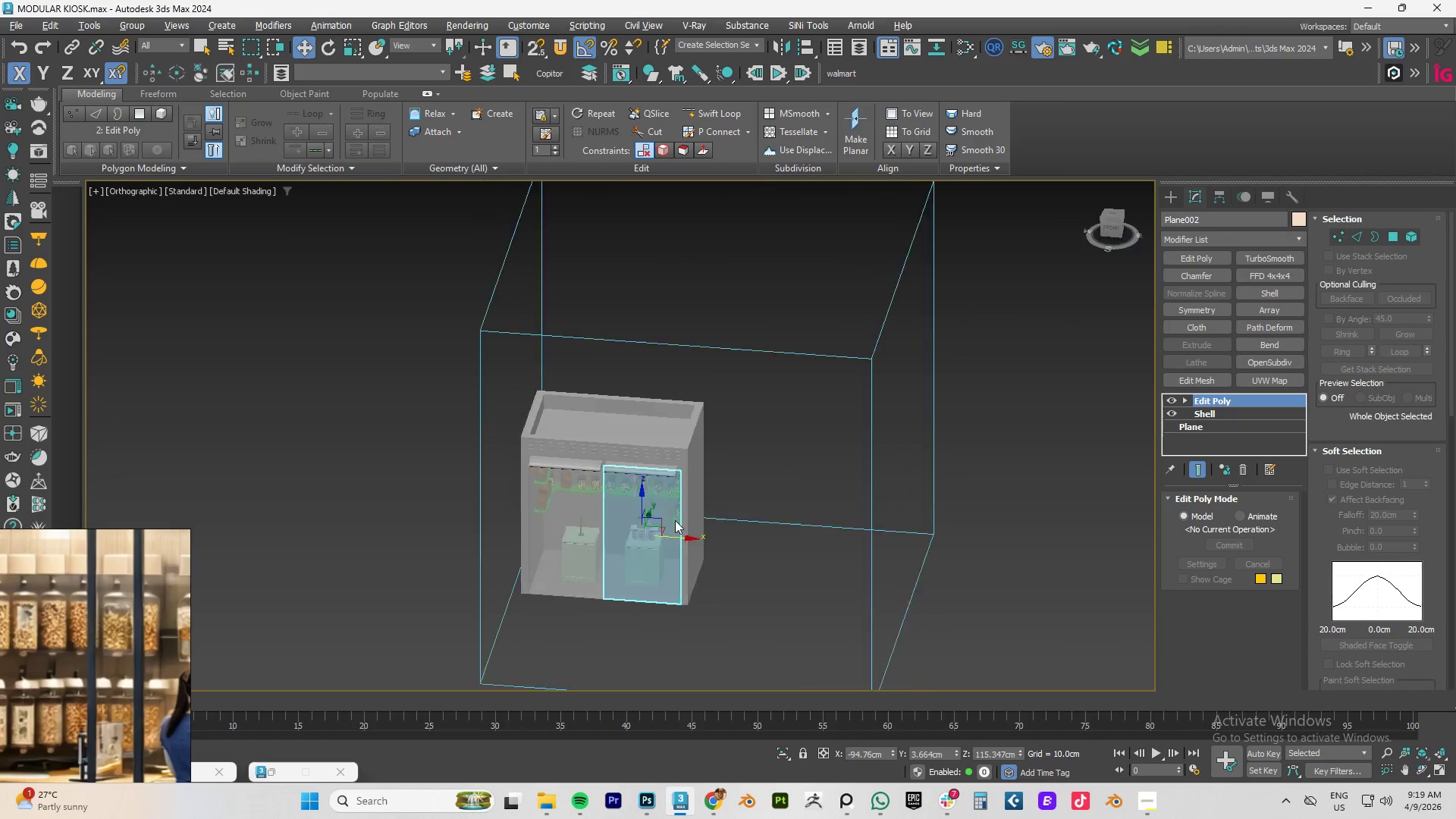 
hold_key(key=AltLeft, duration=0.81)
 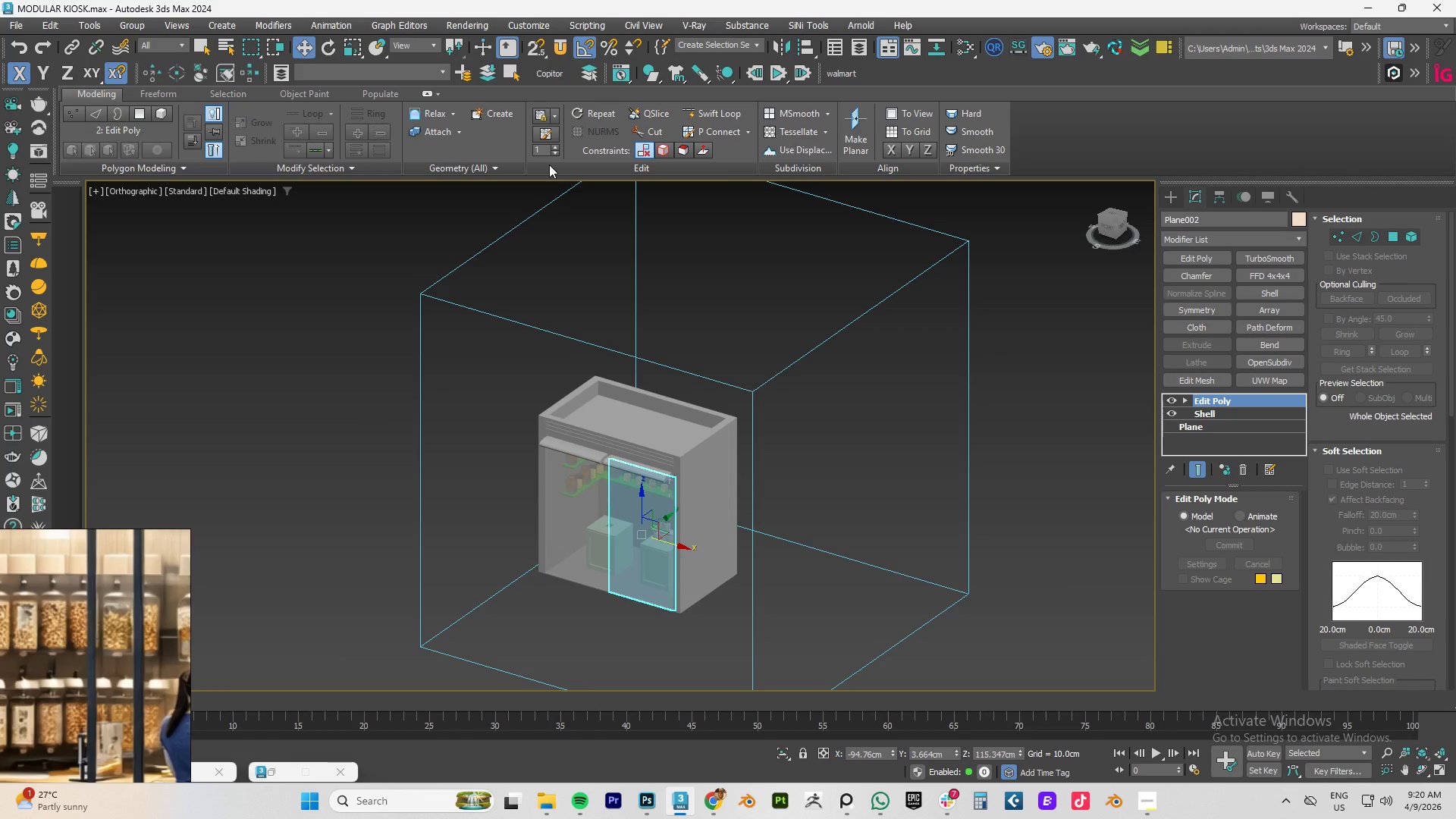 
wait(43.74)
 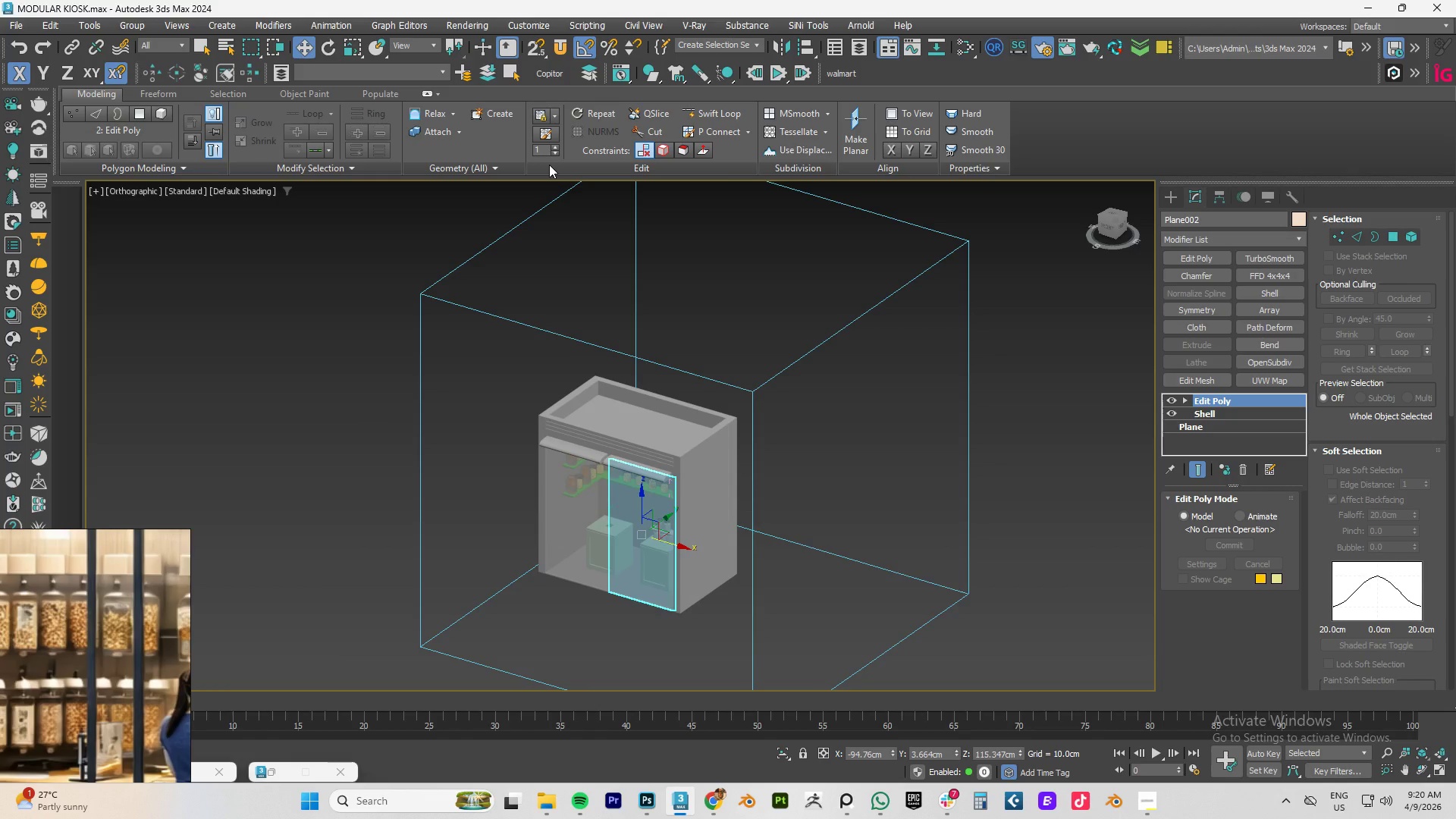 
key(Meta+MetaLeft)
 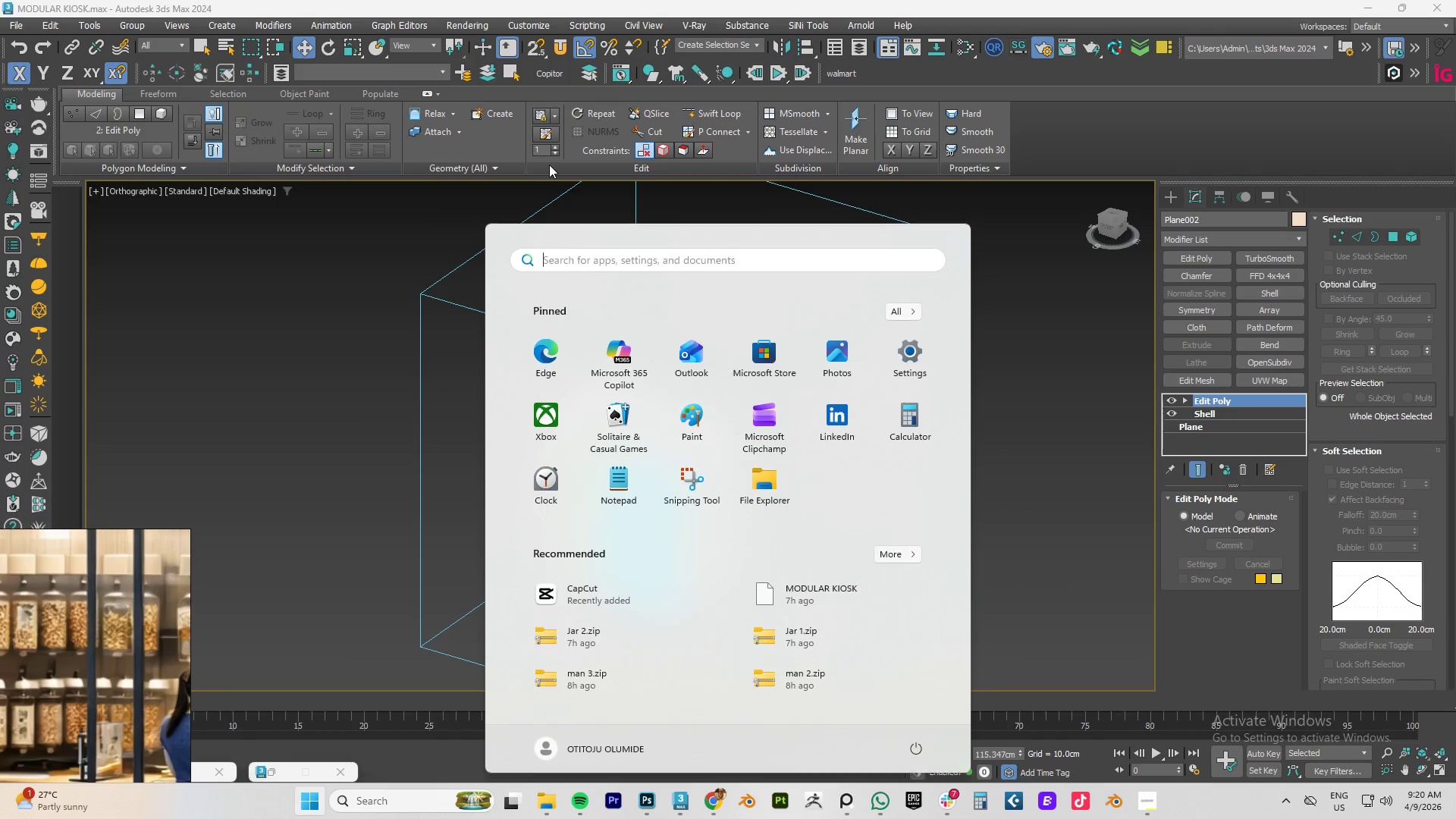 
type(start)
 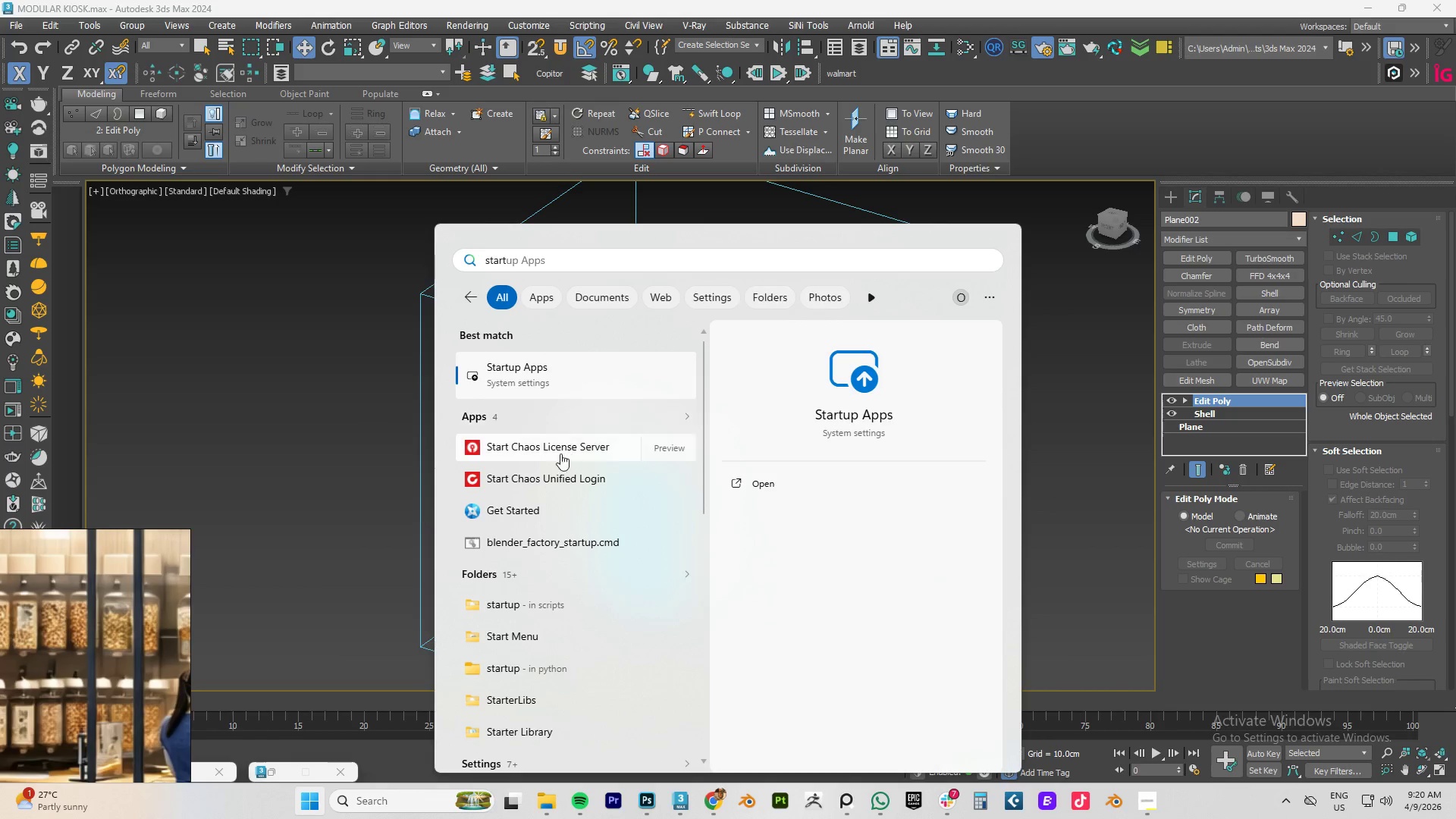 
key(Space)
 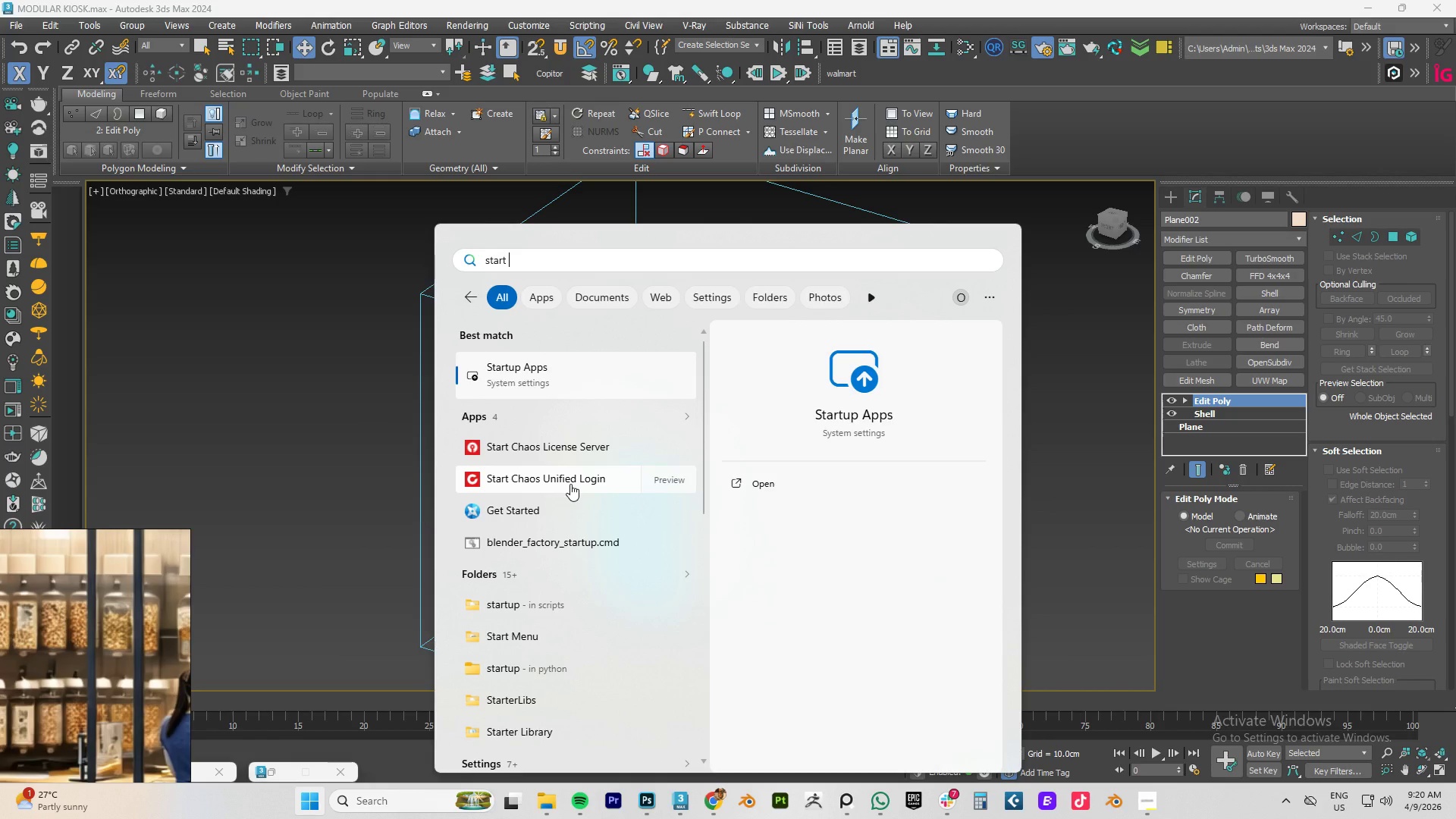 
key(C)
 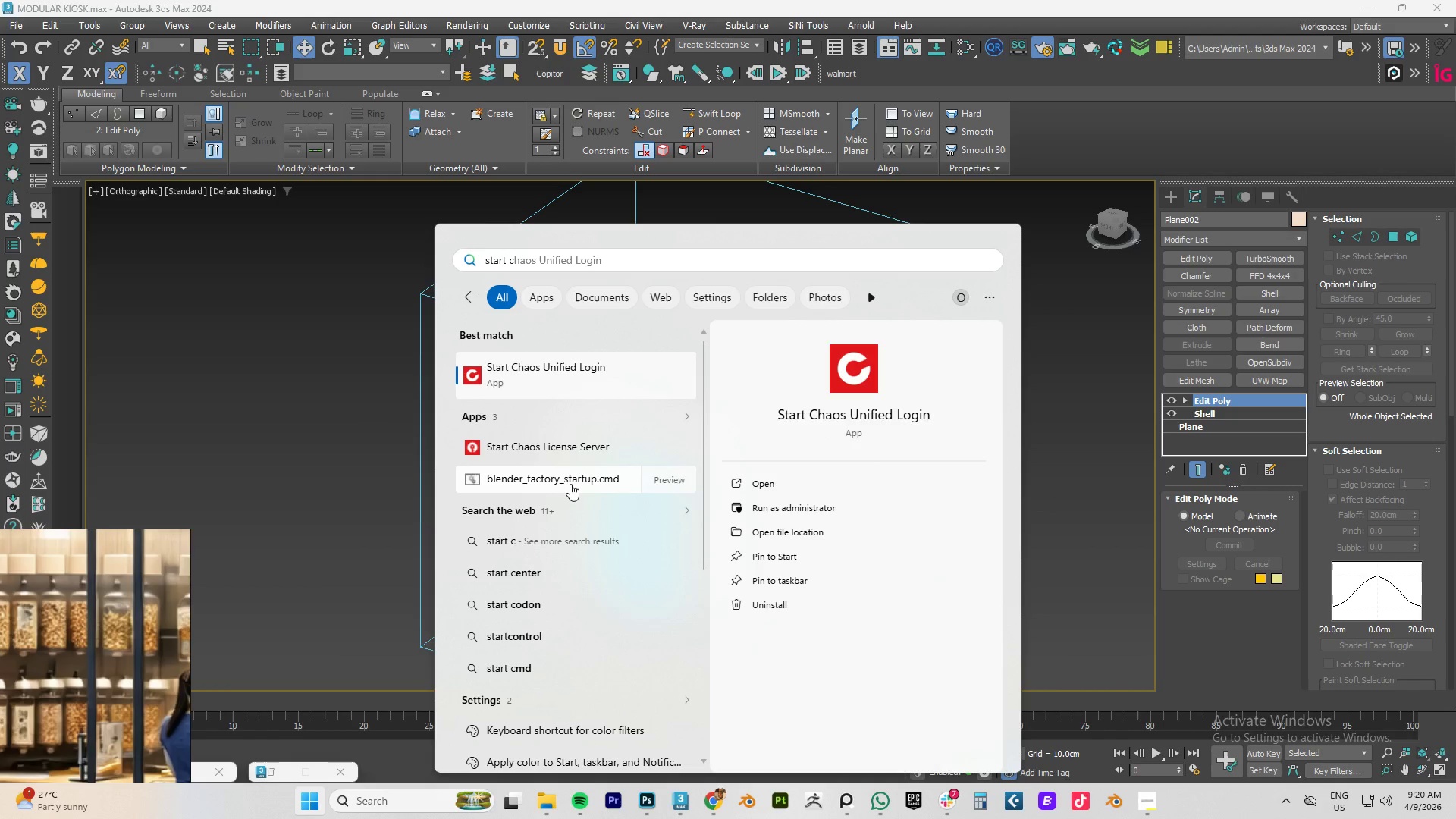 
left_click([1097, 403])
 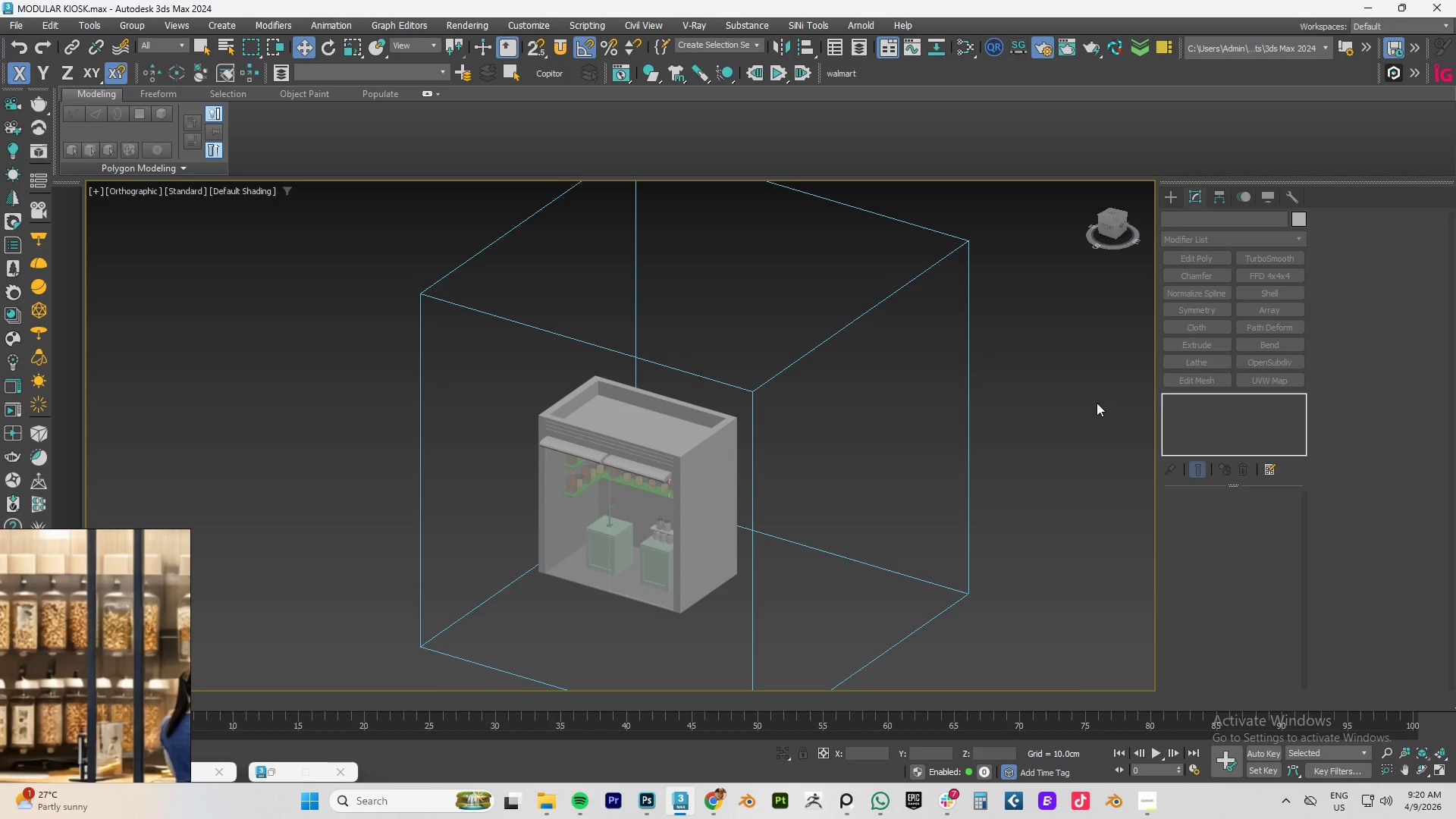 
wait(7.34)
 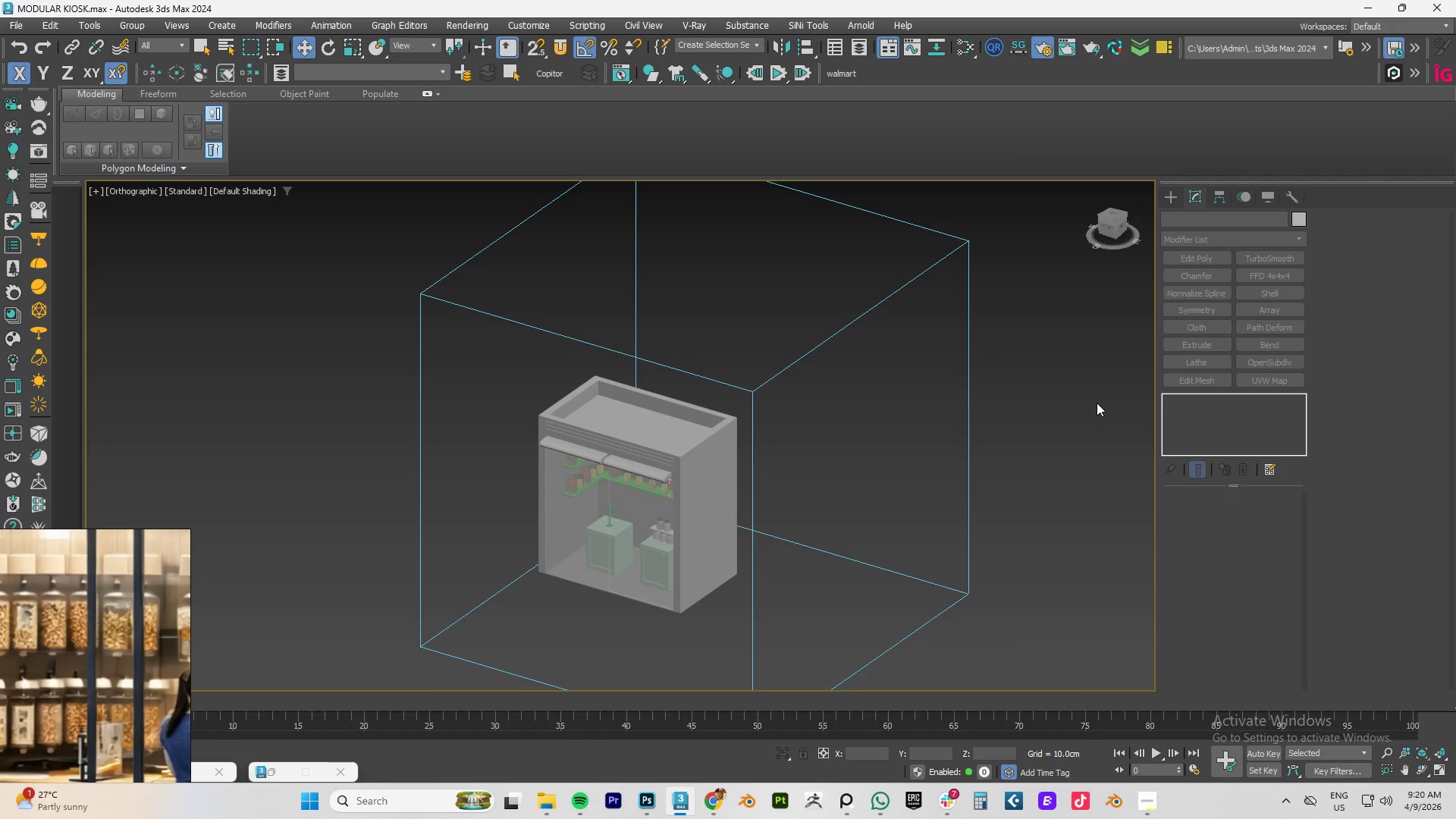 
left_click([661, 497])
 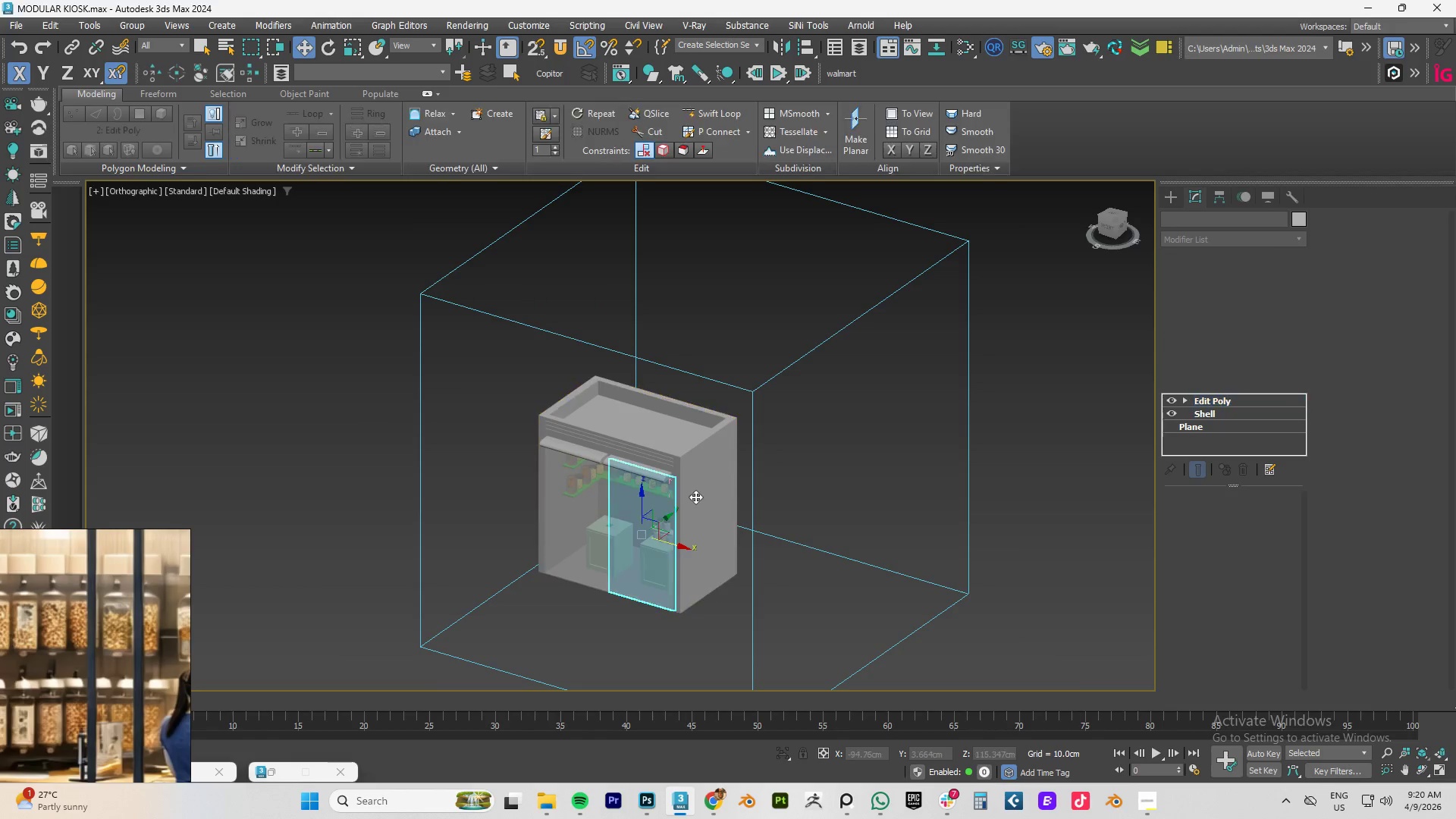 
hold_key(key=AltLeft, duration=0.66)
 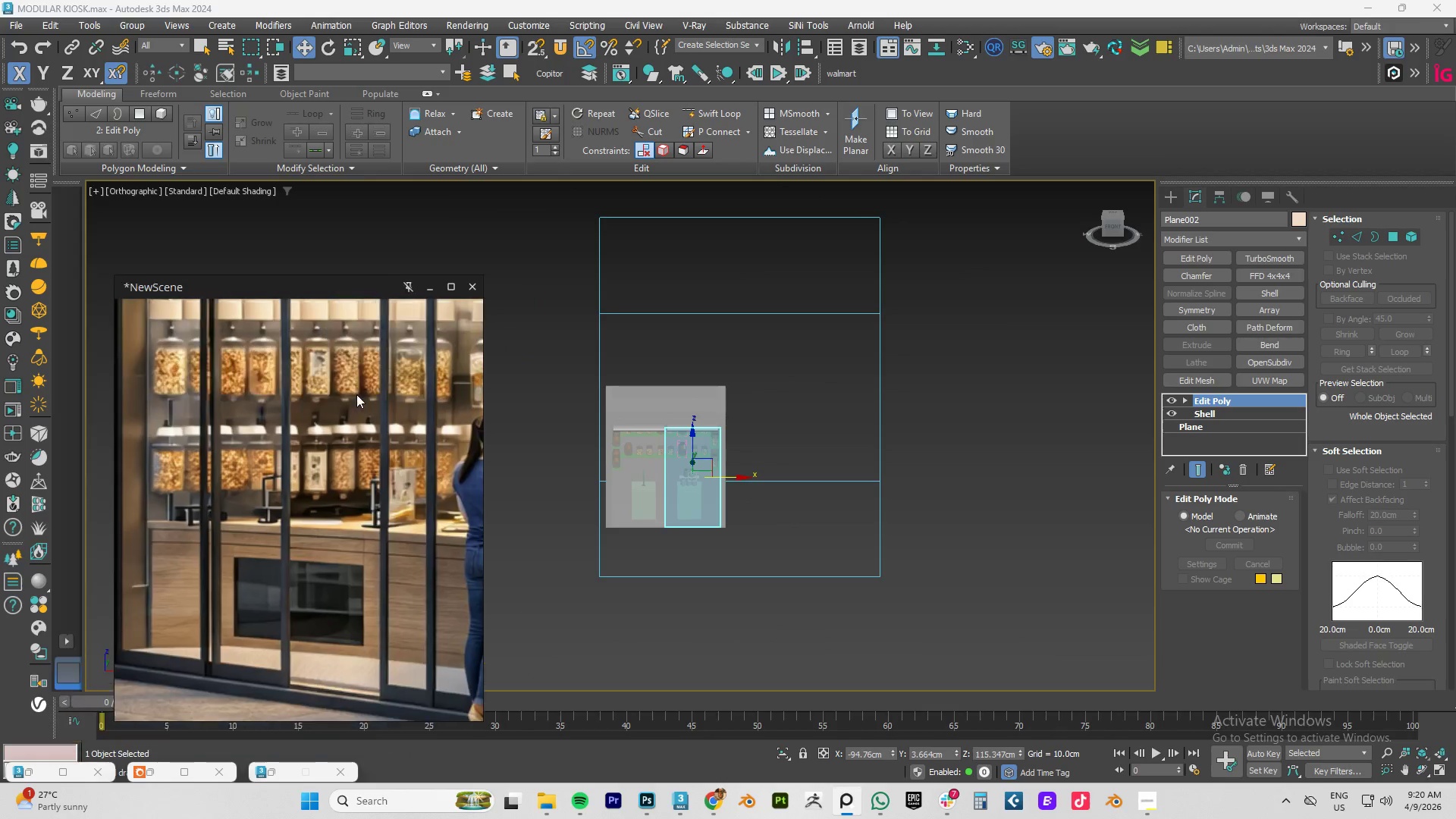 
scroll: coordinate [695, 497], scroll_direction: down, amount: 1.0
 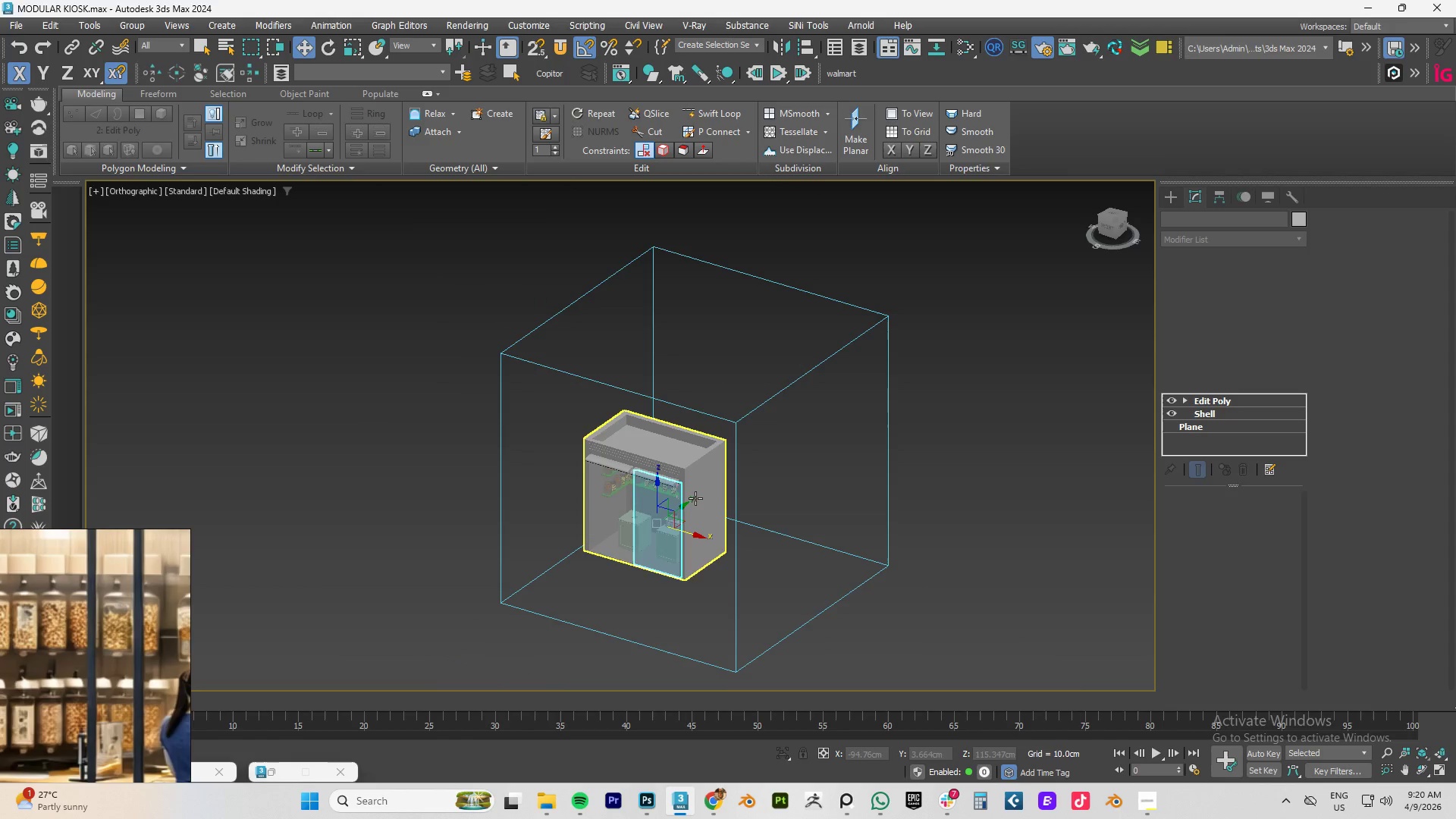 
scroll: coordinate [352, 447], scroll_direction: none, amount: 0.0
 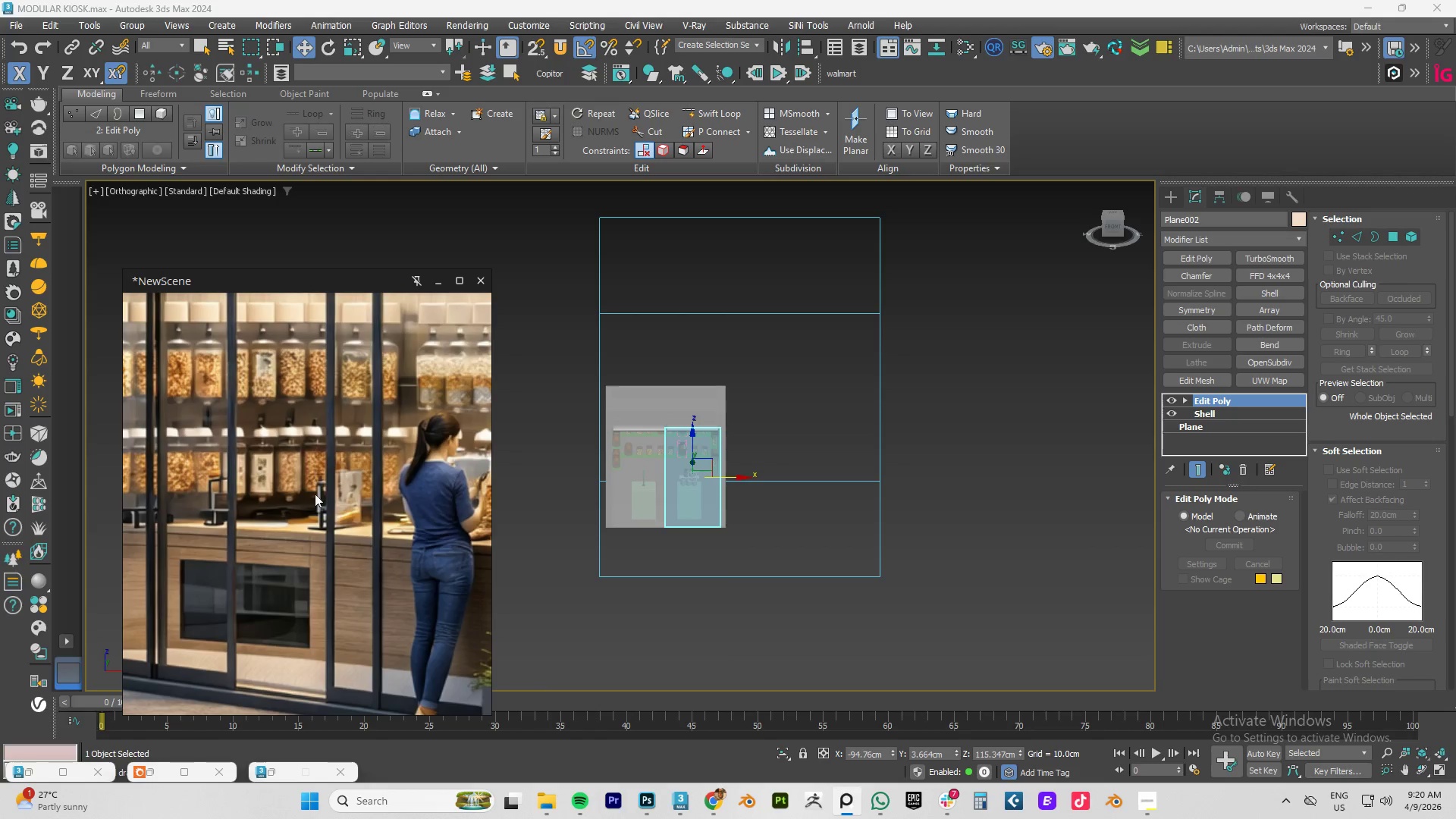 
scroll: coordinate [342, 514], scroll_direction: up, amount: 3.0
 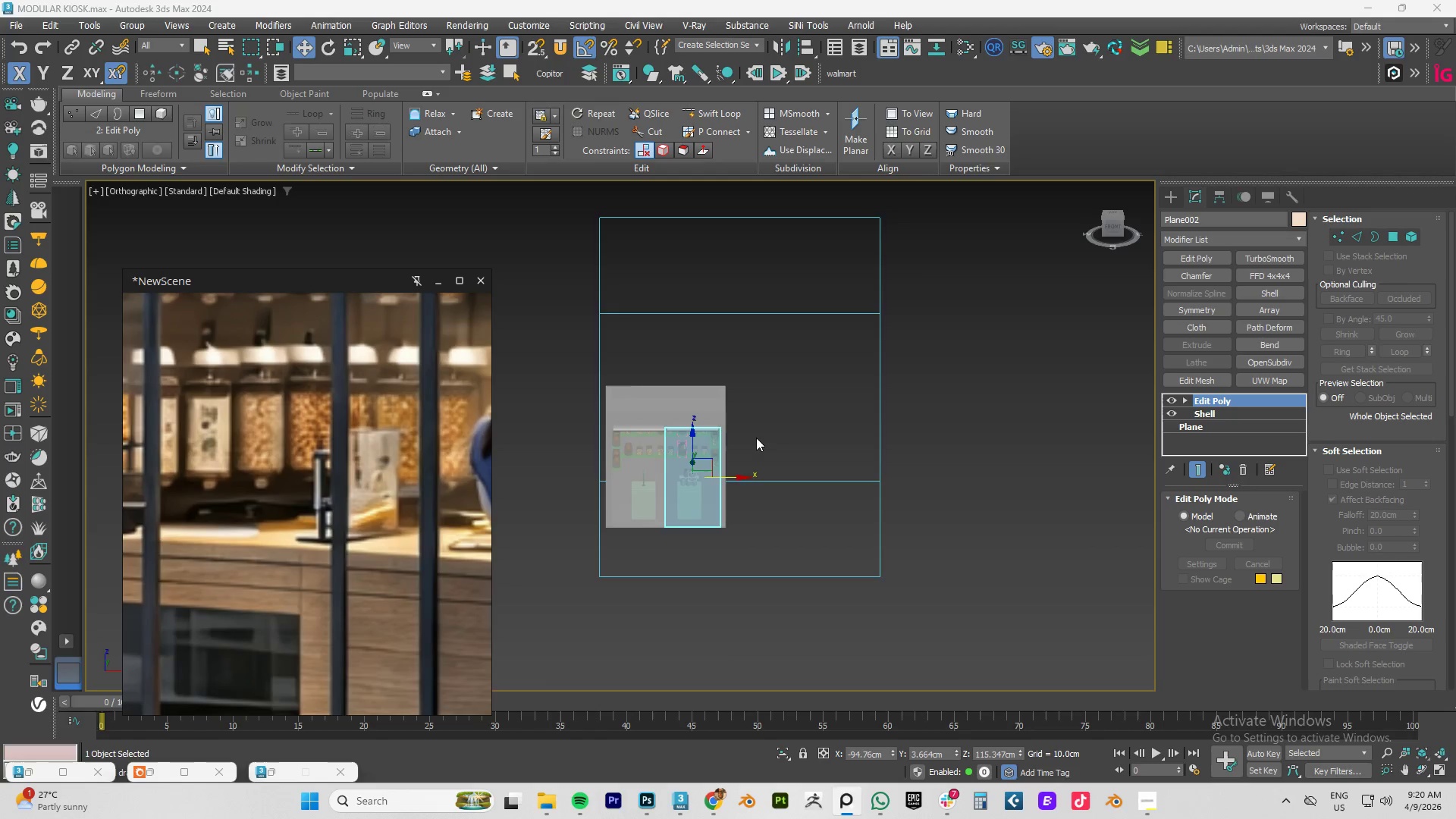 
hold_key(key=AltLeft, duration=0.61)
 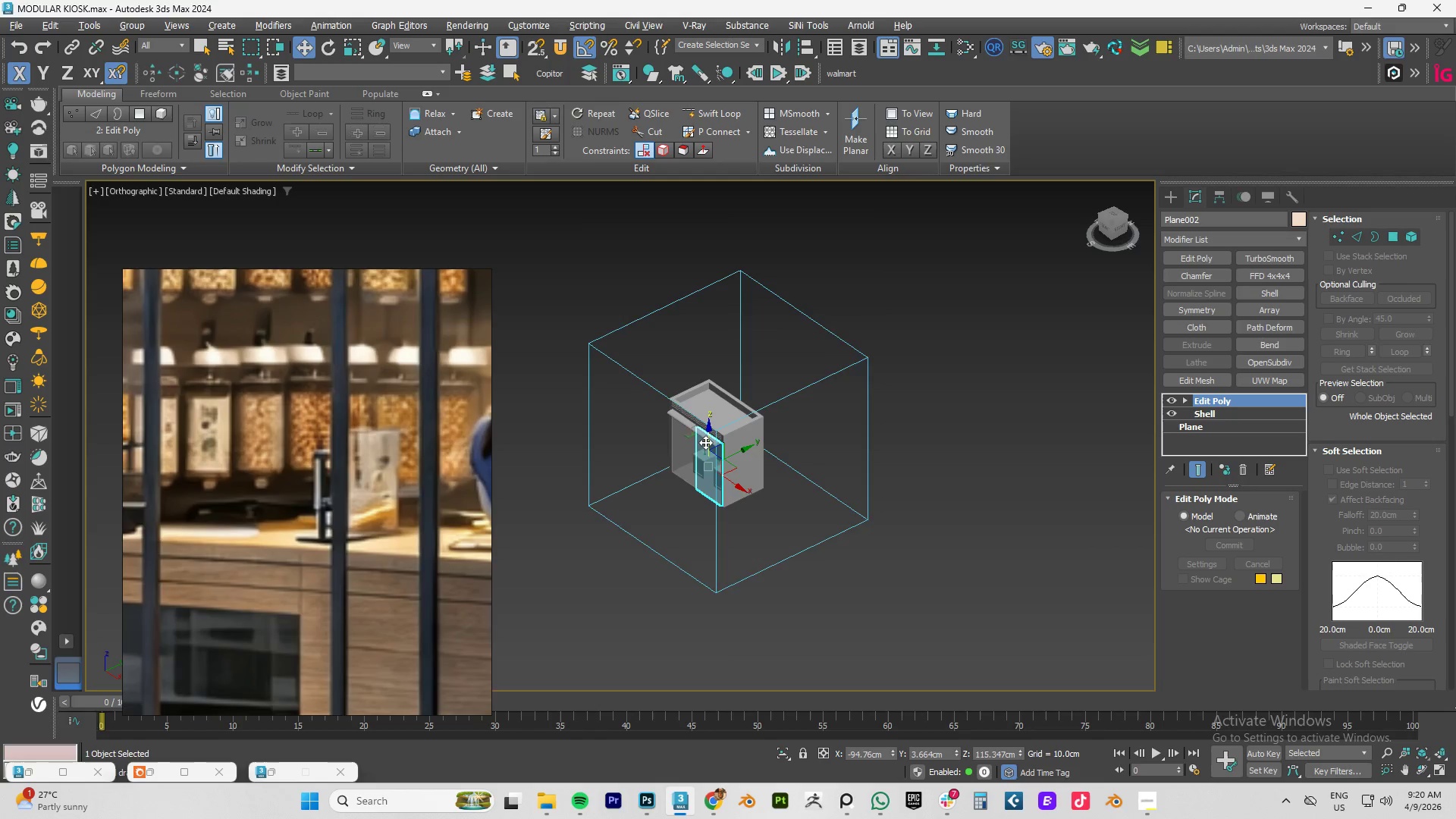 
scroll: coordinate [749, 439], scroll_direction: down, amount: 1.0
 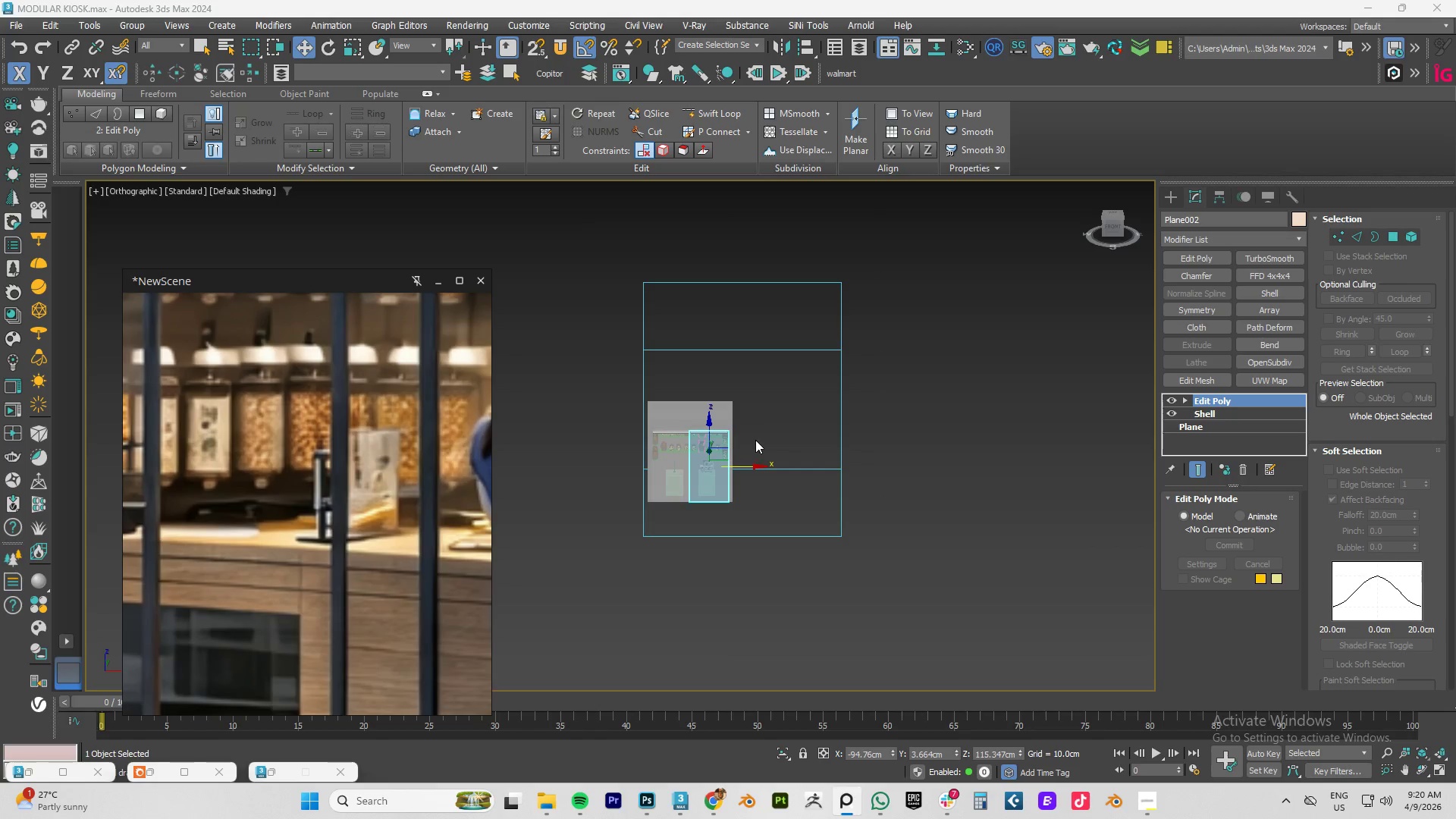 
hold_key(key=AltLeft, duration=0.45)
 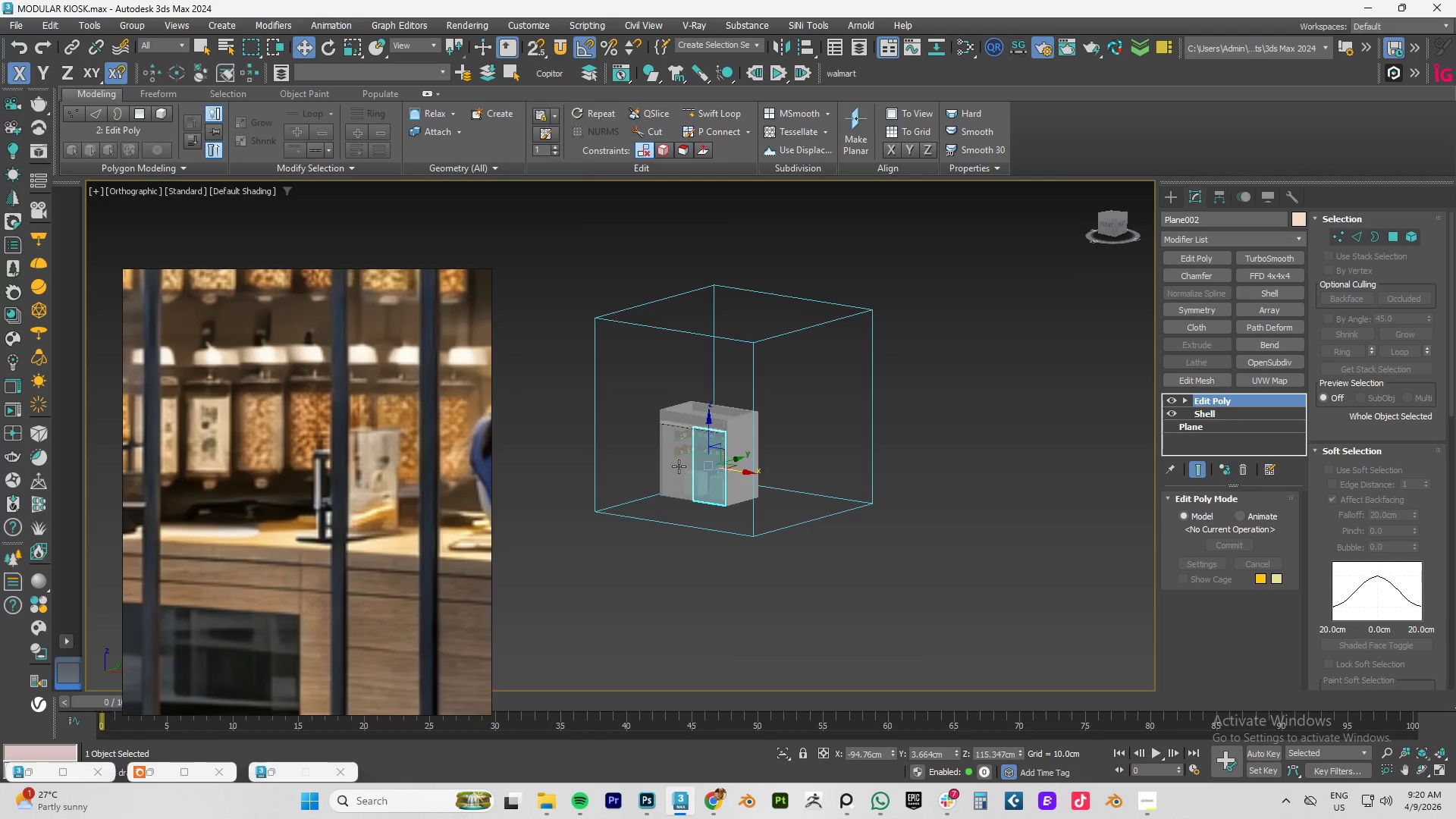 
hold_key(key=AltLeft, duration=0.52)
 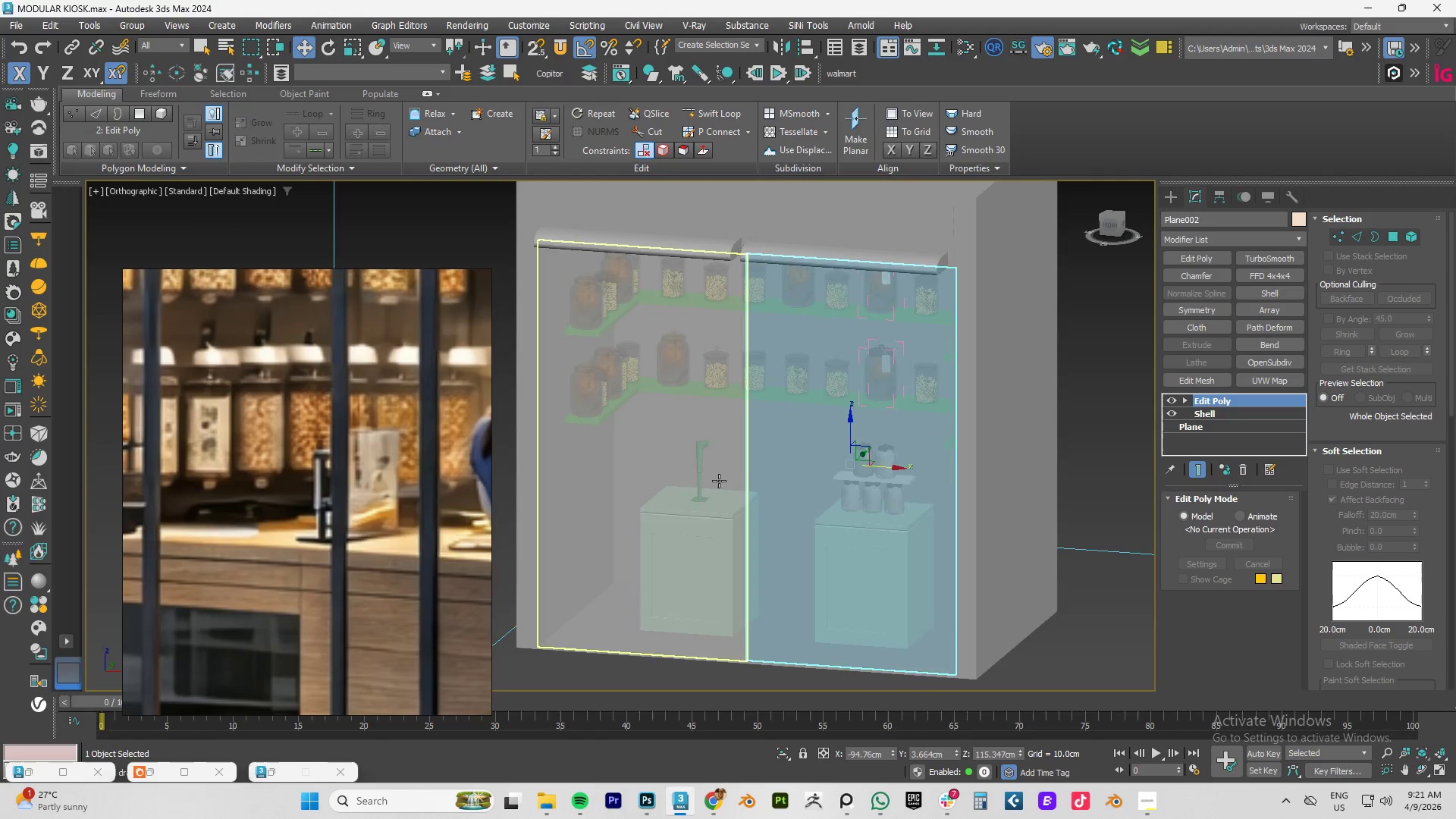 
scroll: coordinate [719, 480], scroll_direction: up, amount: 7.0
 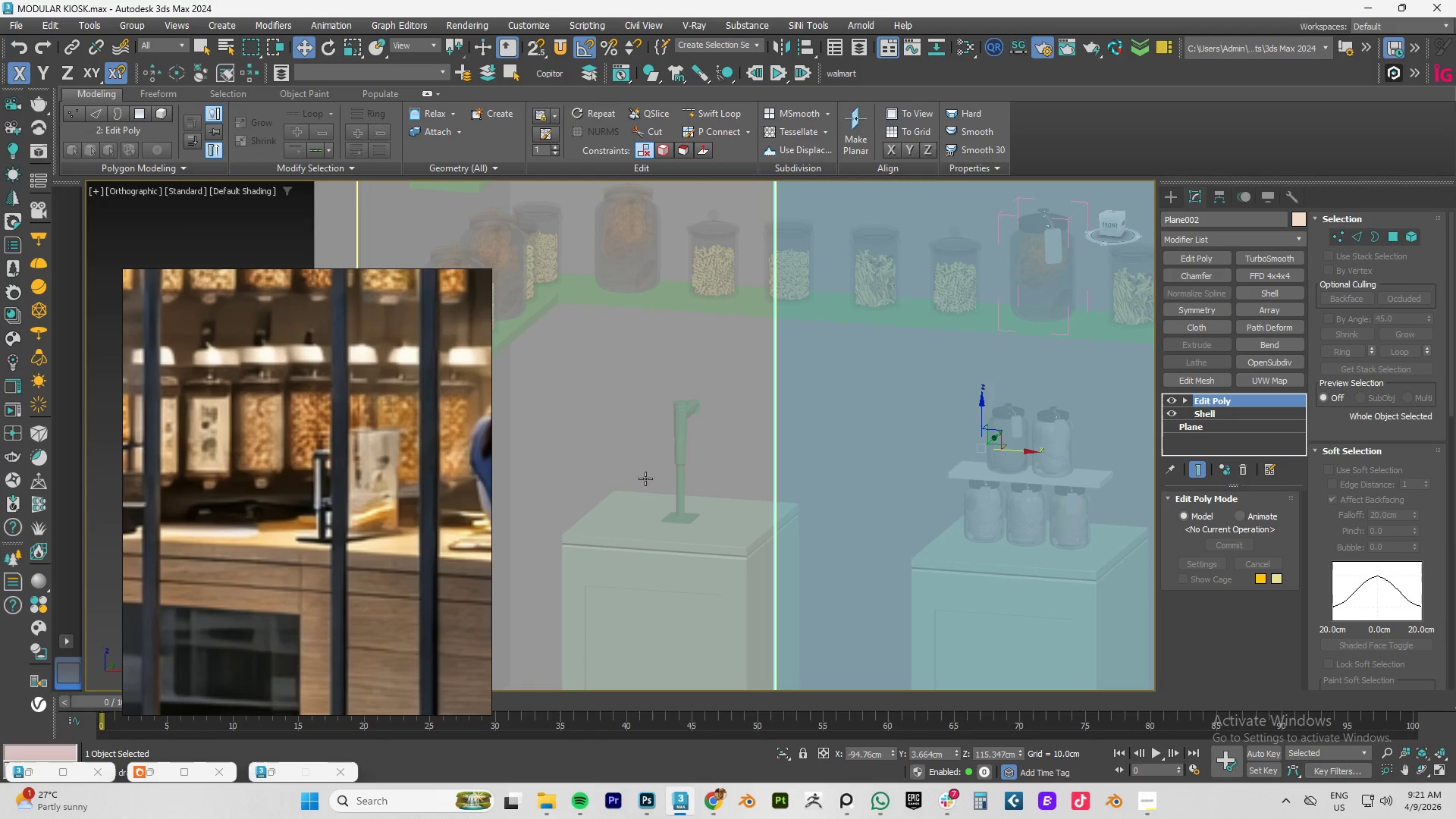 
hold_key(key=AltLeft, duration=0.72)
 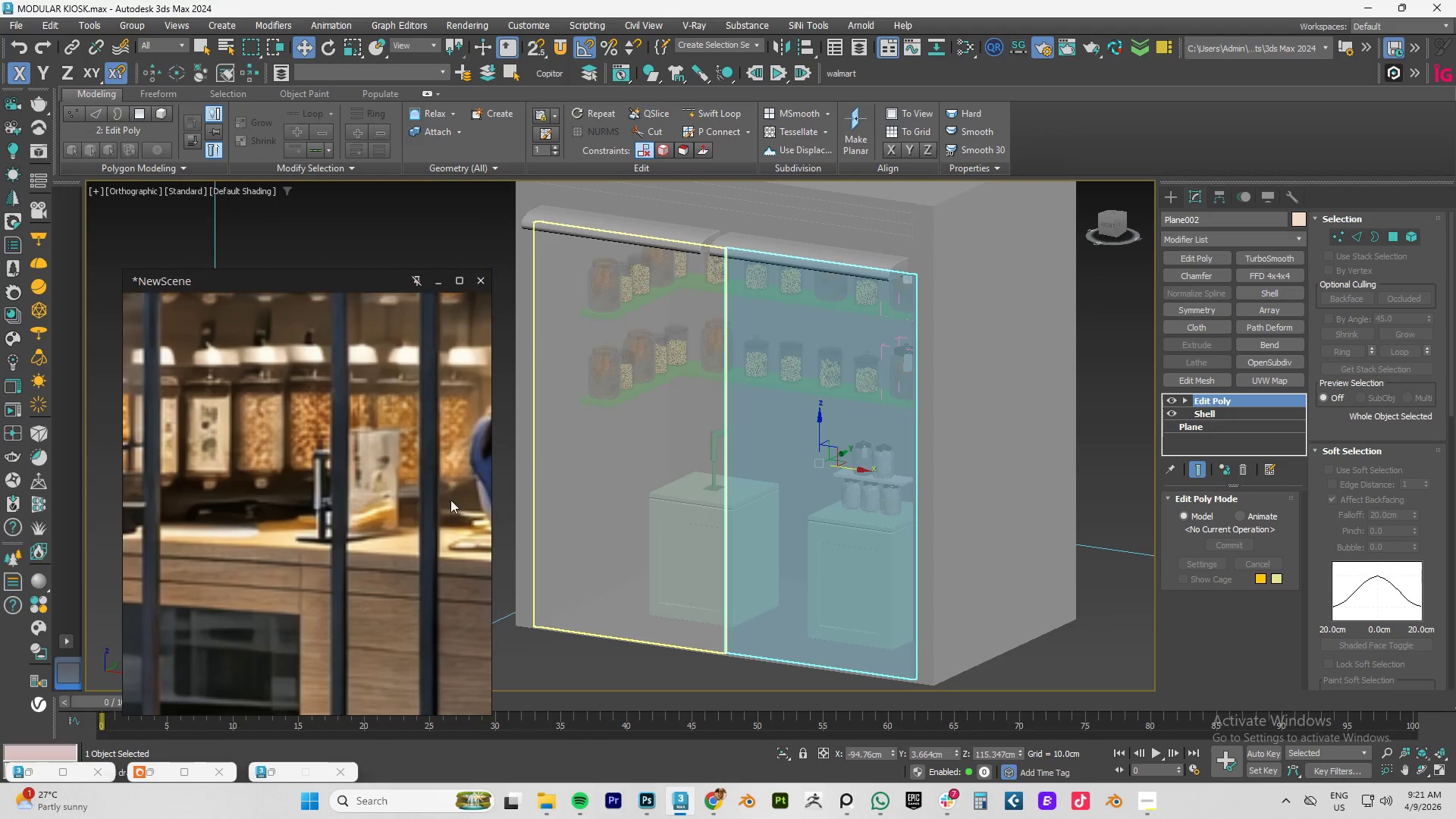 
scroll: coordinate [708, 496], scroll_direction: down, amount: 6.0
 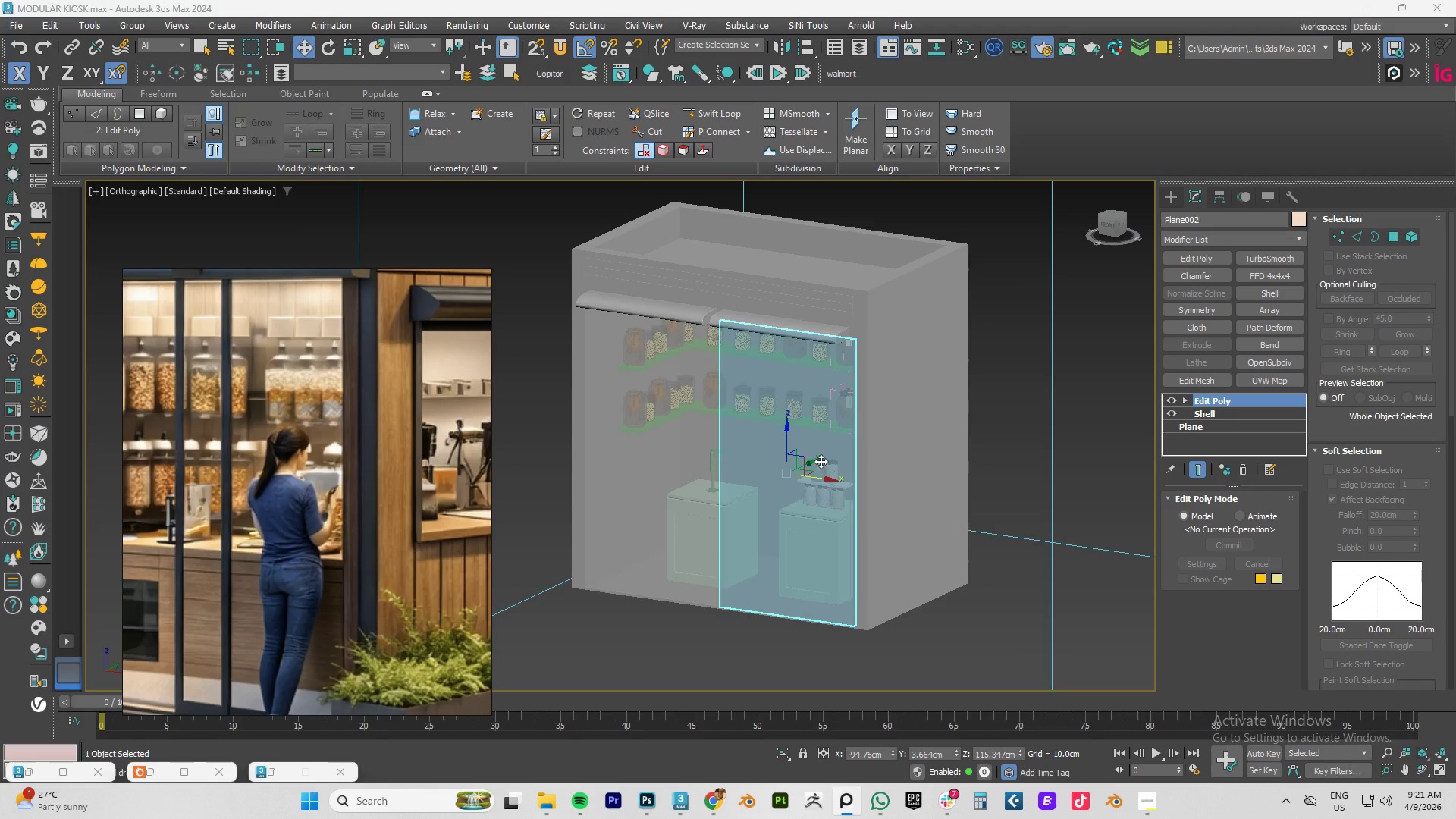 
wait(7.06)
 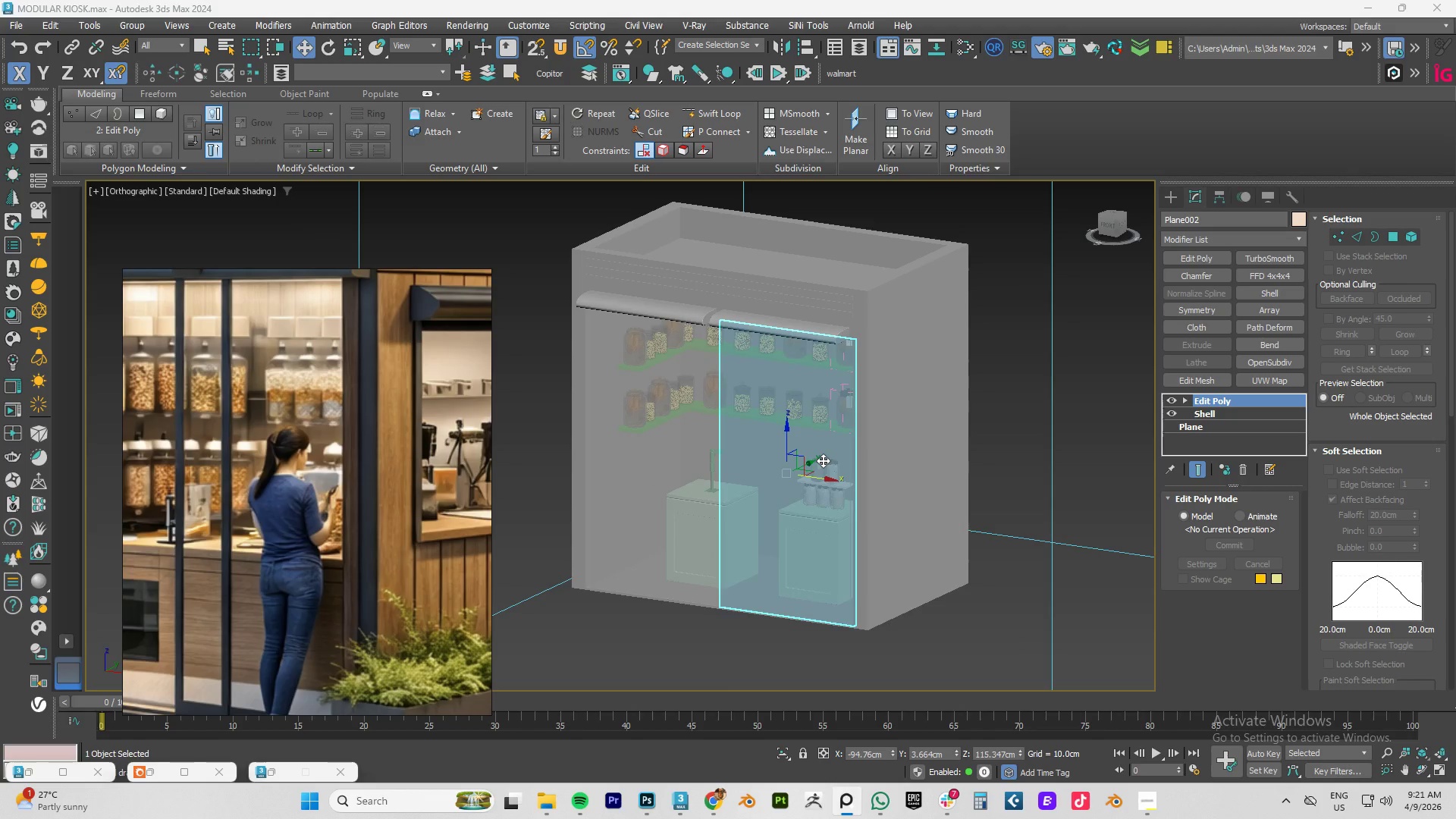 
type(fz)
 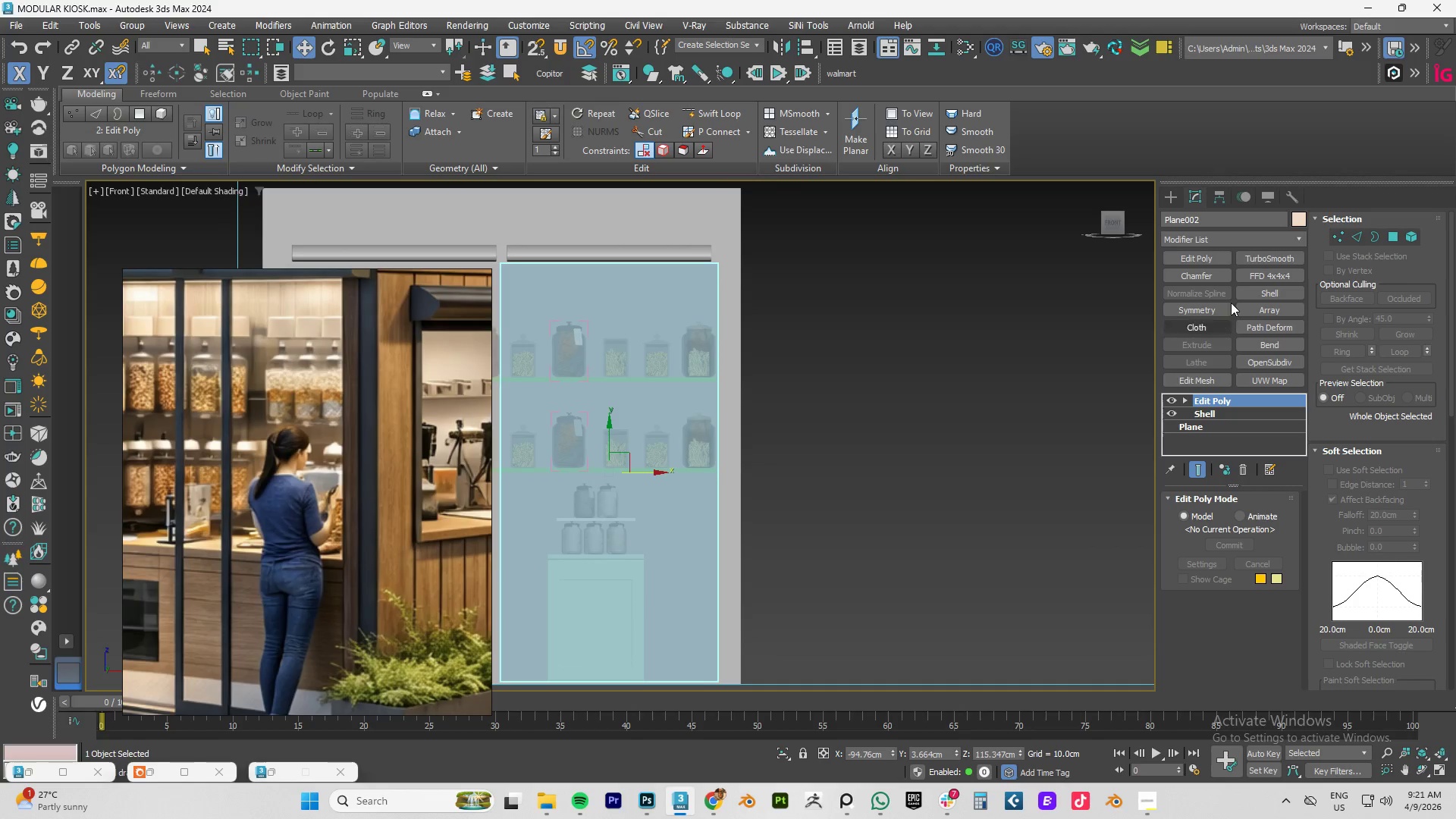 
left_click([1177, 193])
 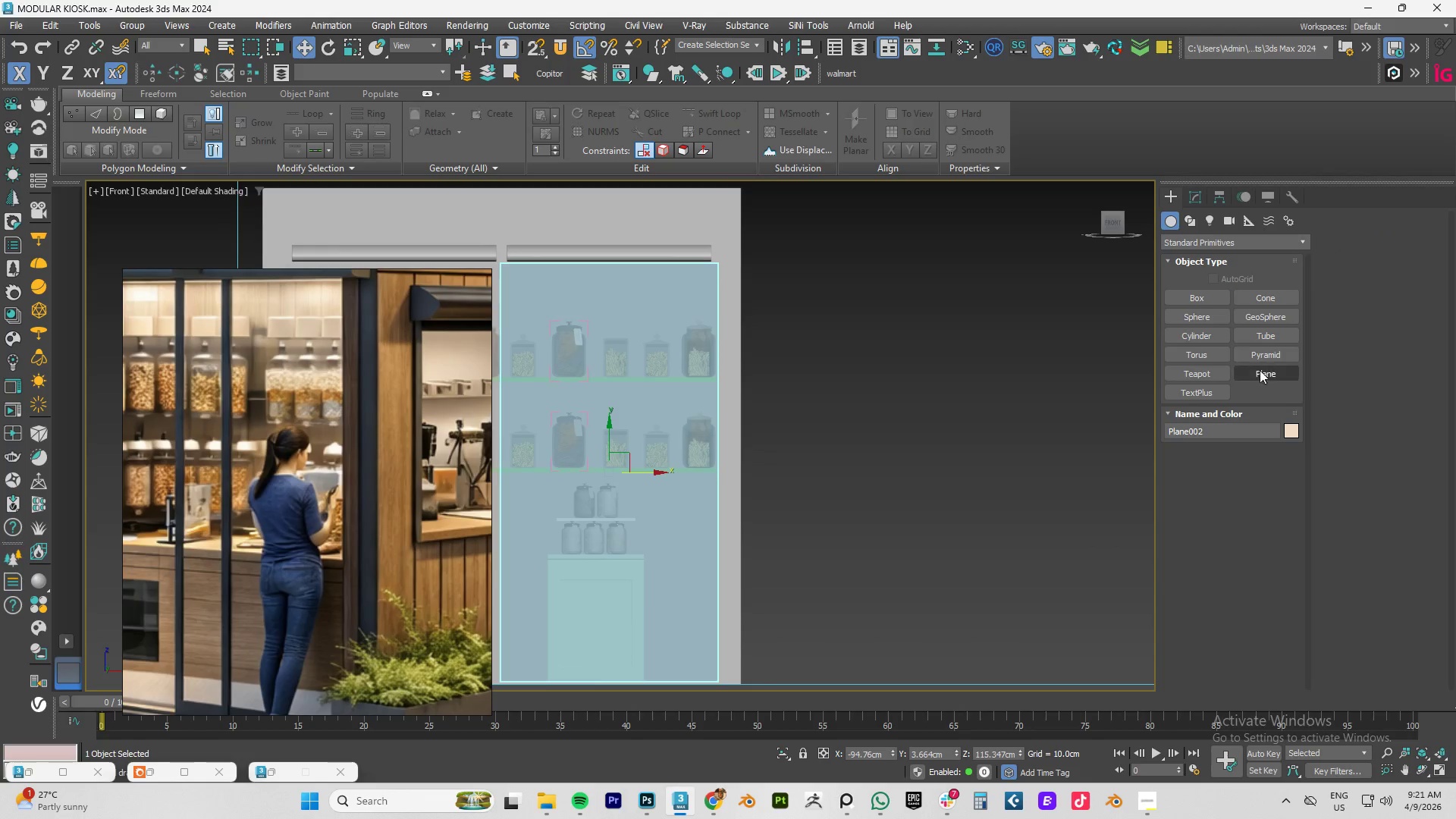 
left_click([1260, 371])
 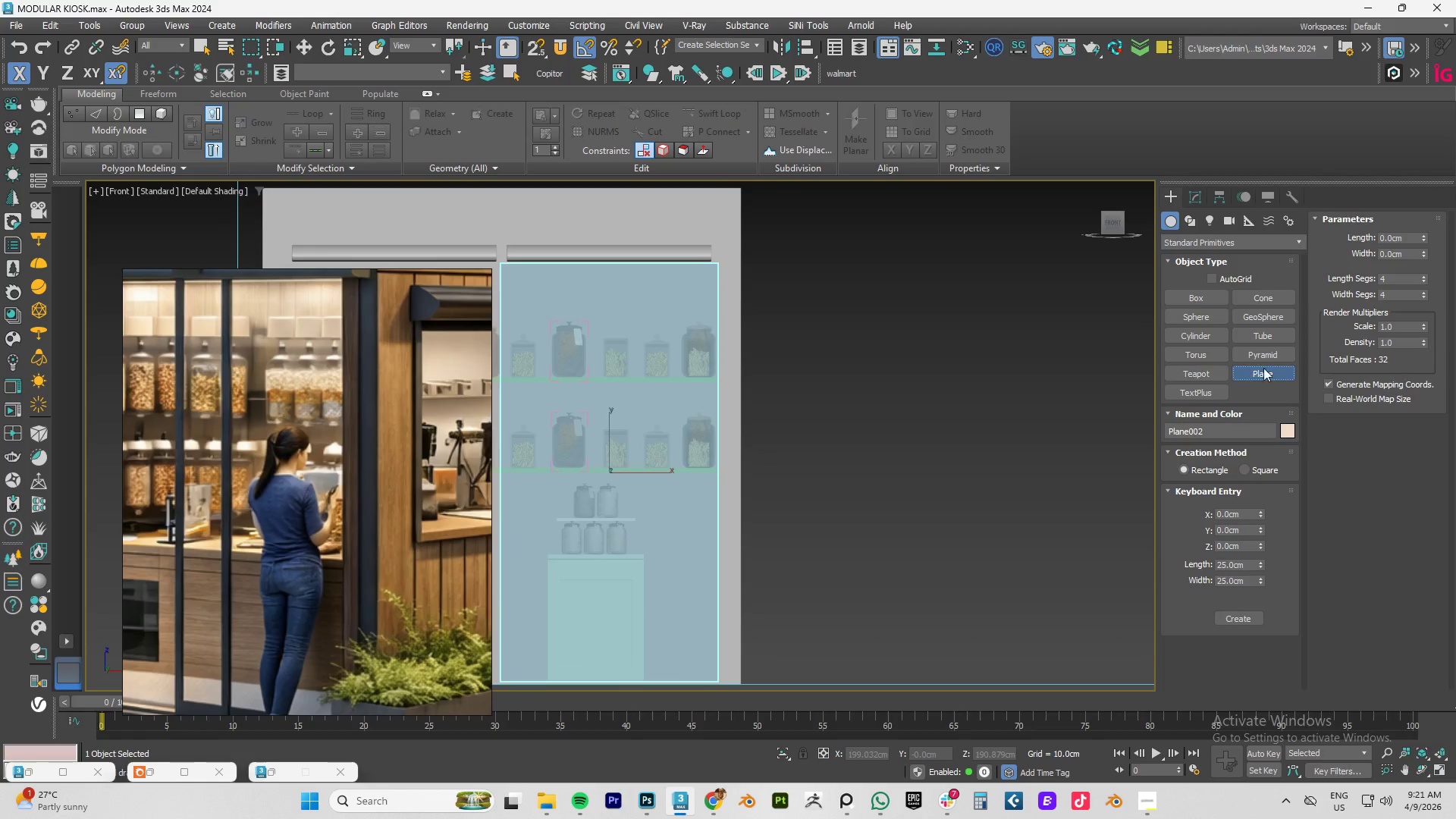 
left_click([1266, 372])
 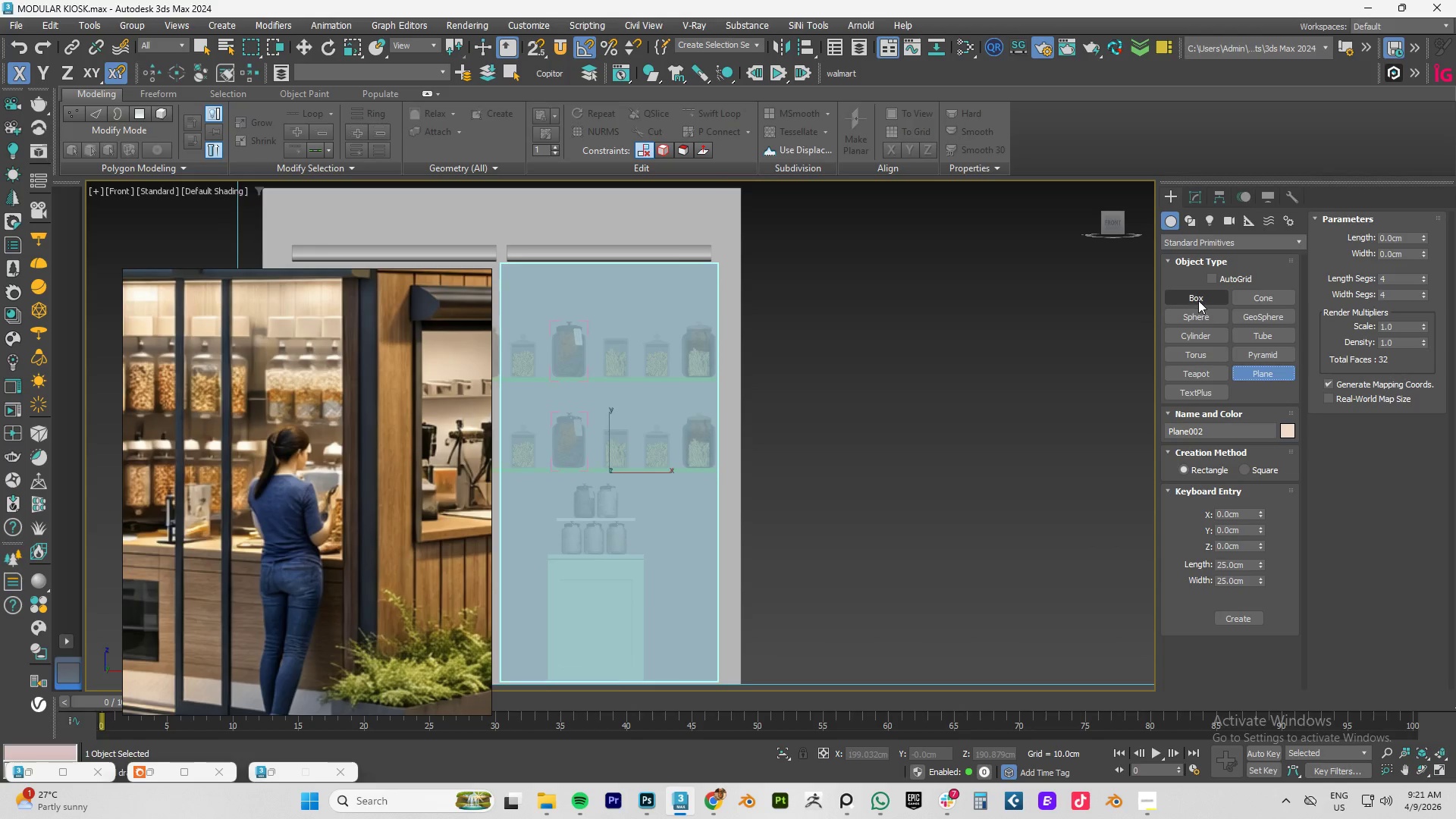 
left_click([1198, 300])
 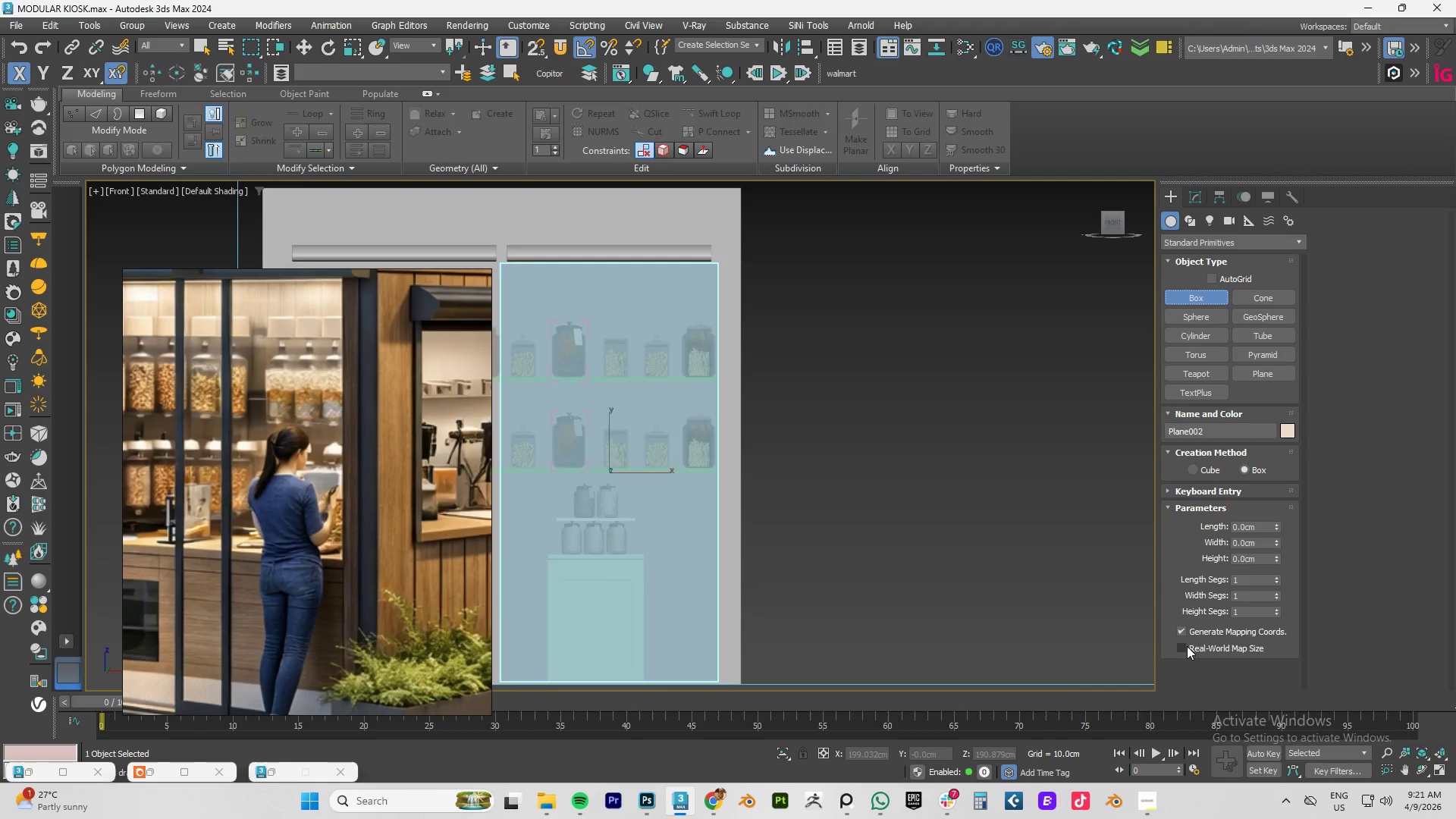 
left_click([1181, 646])
 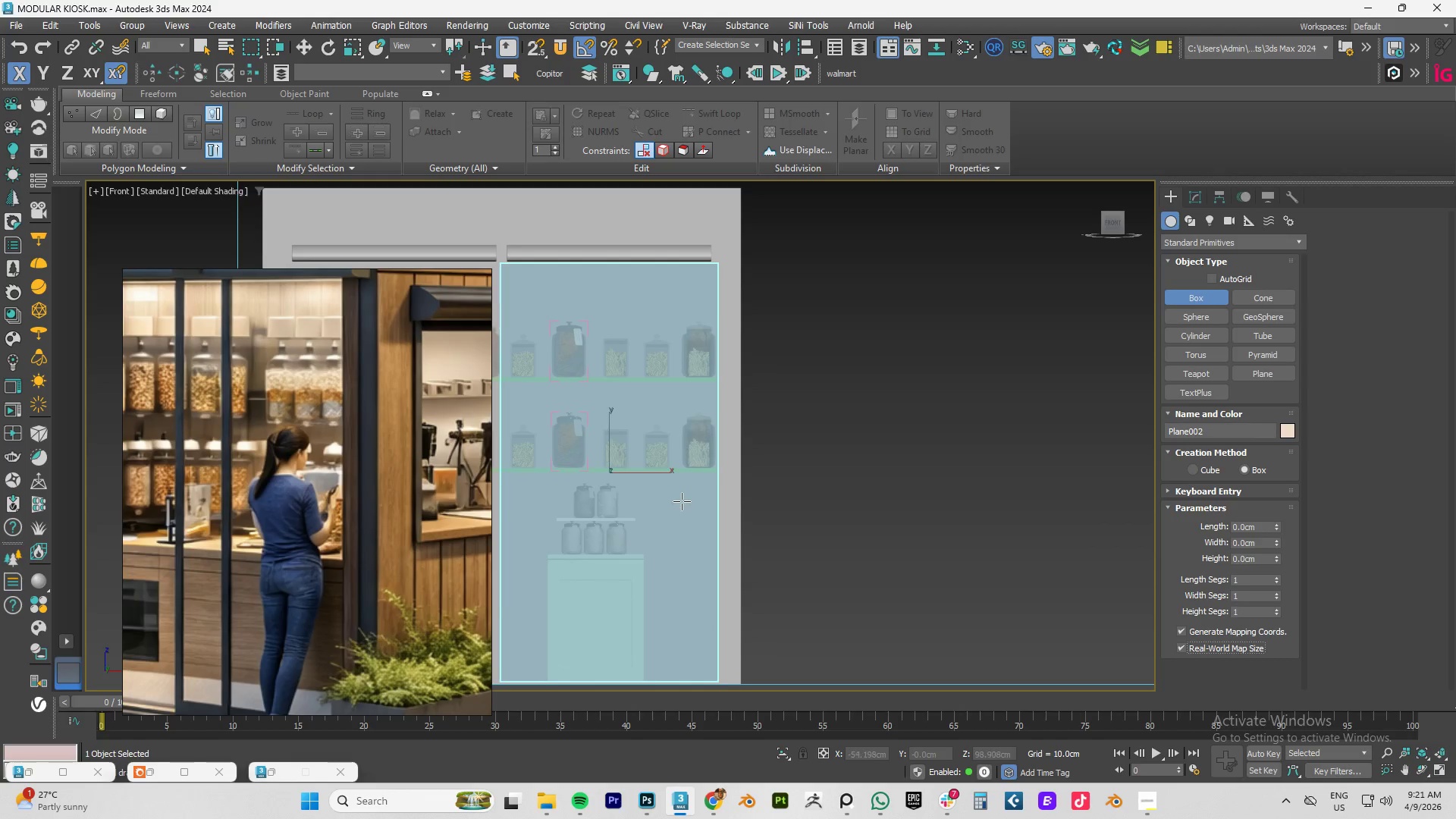 
left_click_drag(start_coordinate=[687, 483], to_coordinate=[693, 526])
 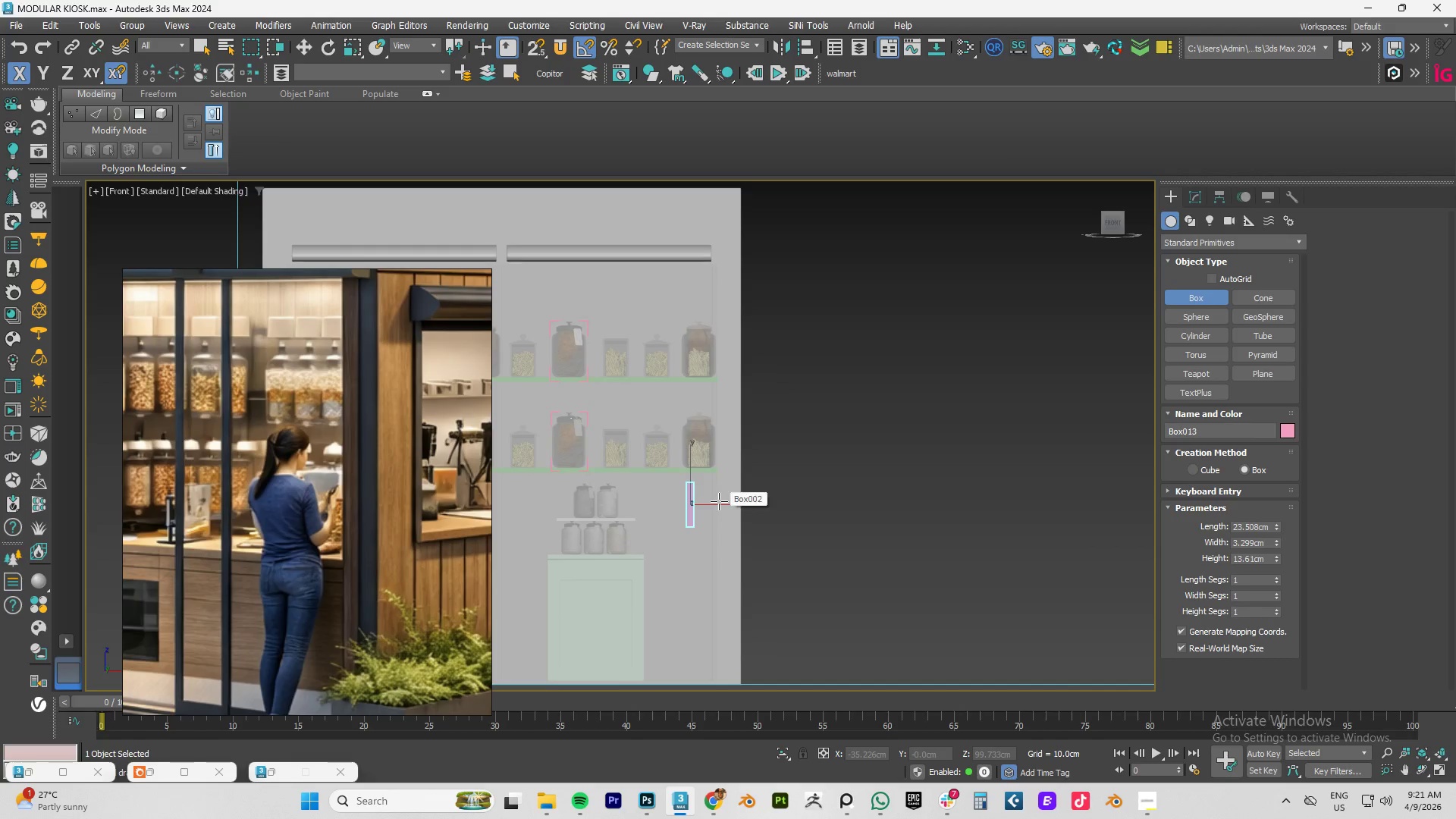 
right_click([719, 501])
 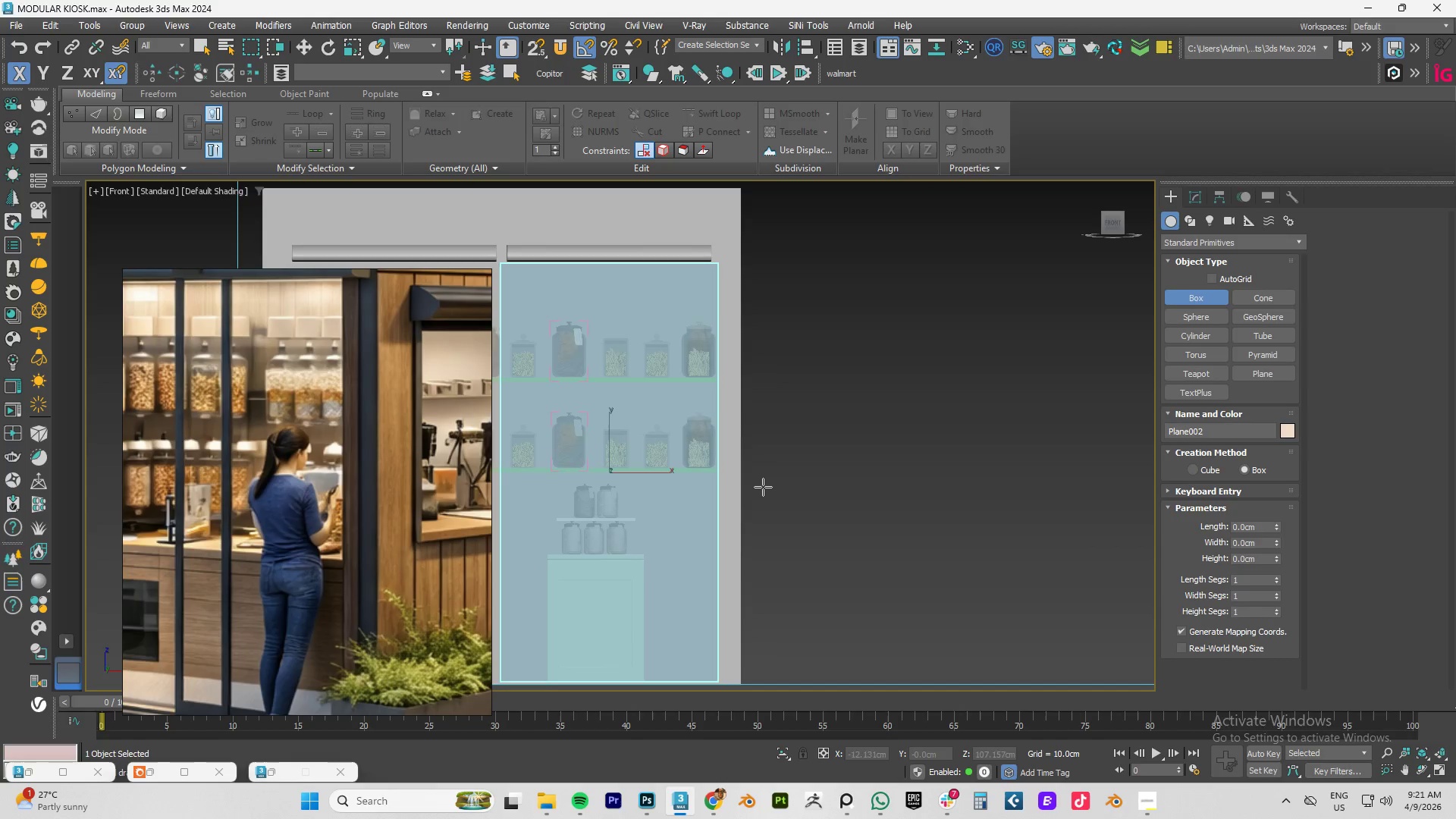 
hold_key(key=AltLeft, duration=0.67)
 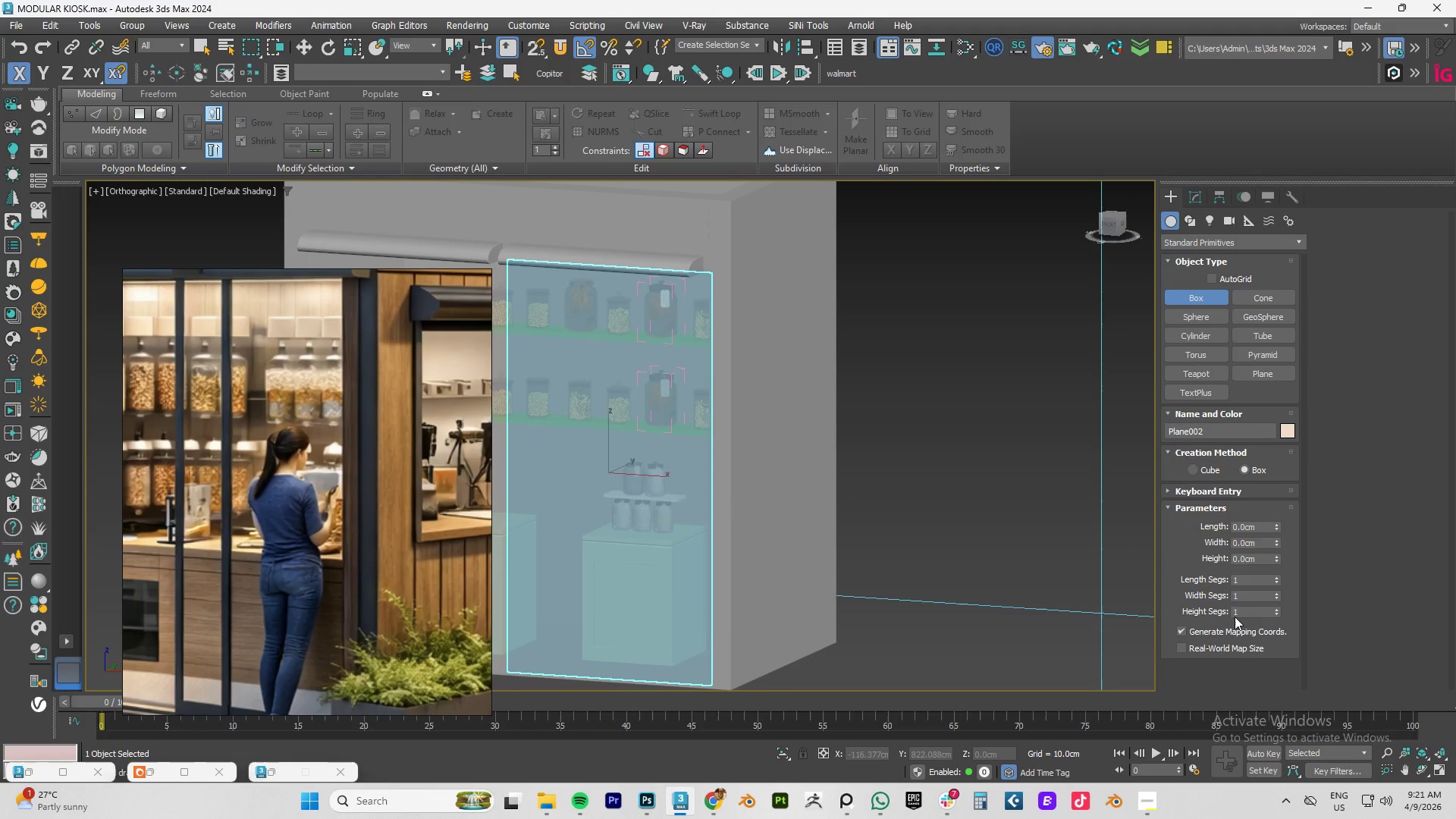 
wait(5.03)
 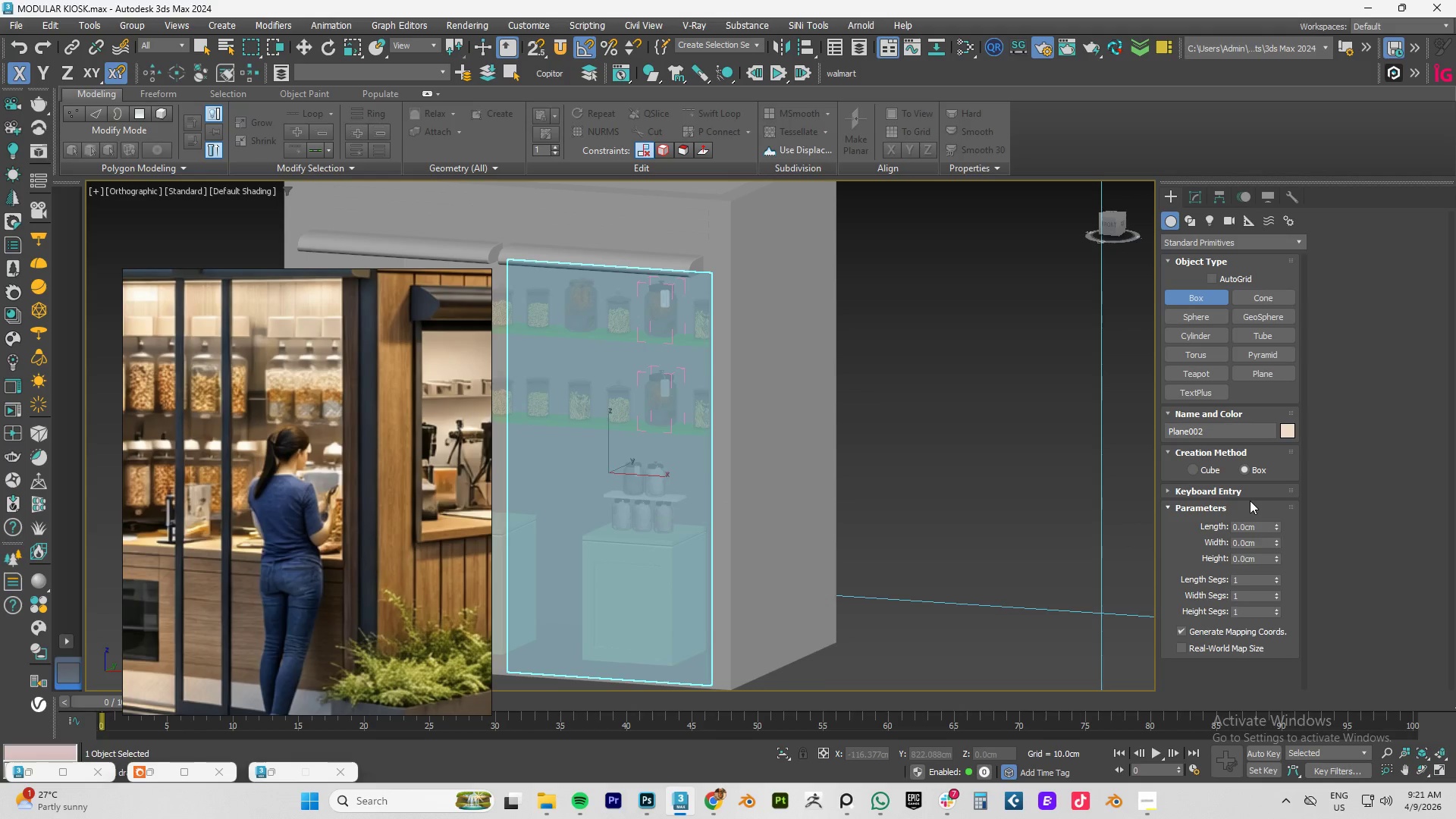 
left_click([1182, 648])
 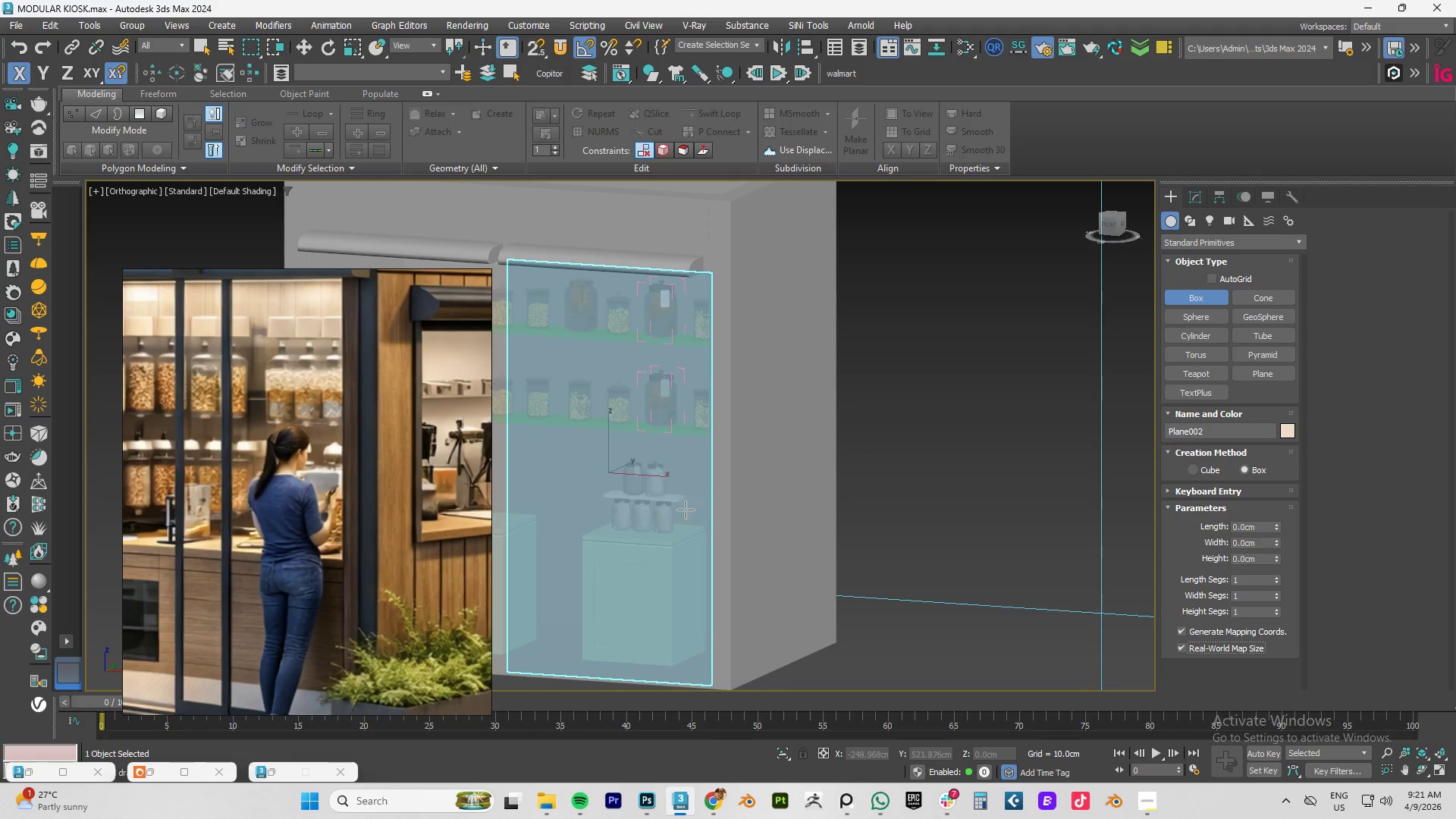 
left_click_drag(start_coordinate=[686, 510], to_coordinate=[694, 508])
 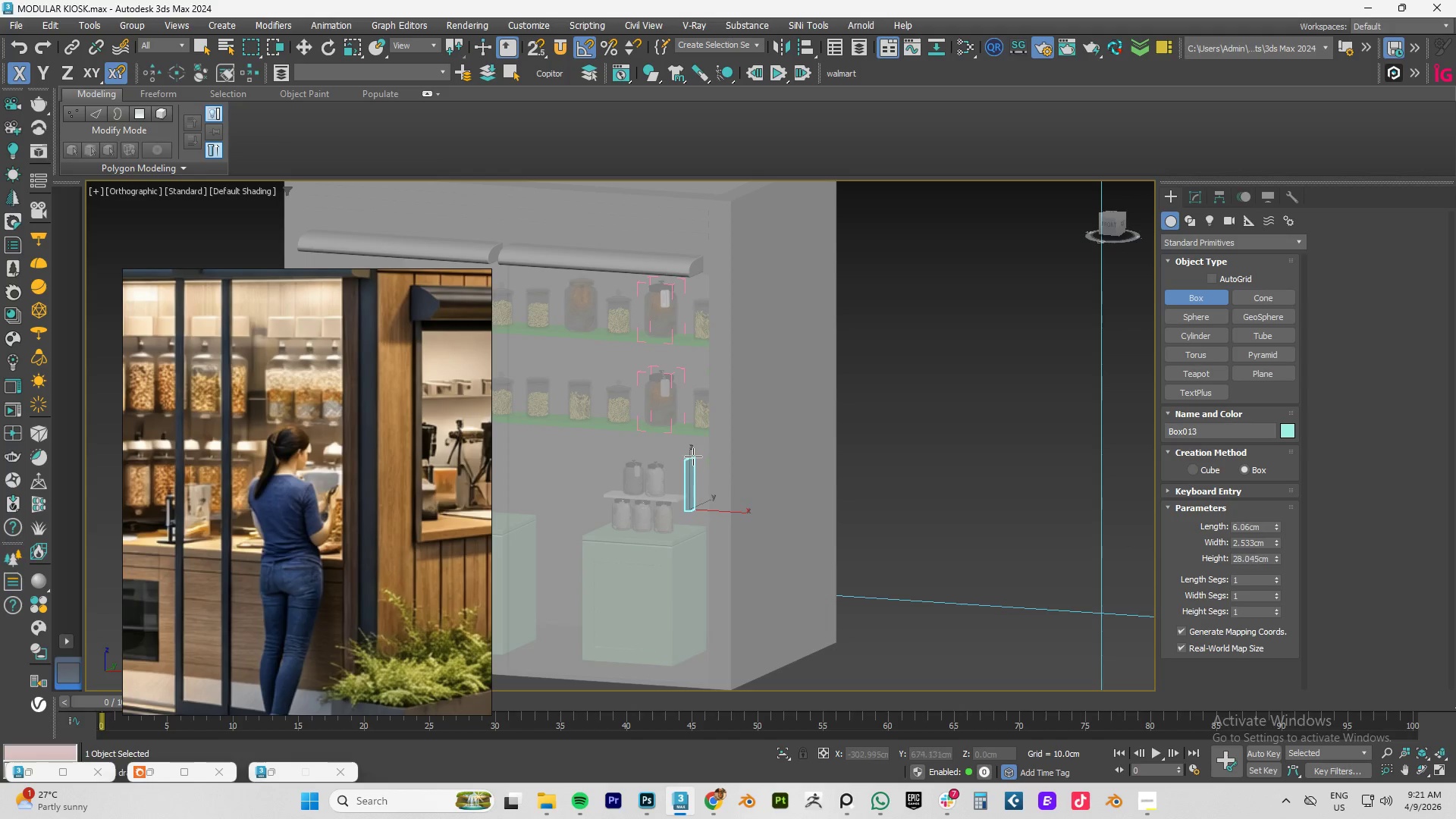 
left_click([693, 456])
 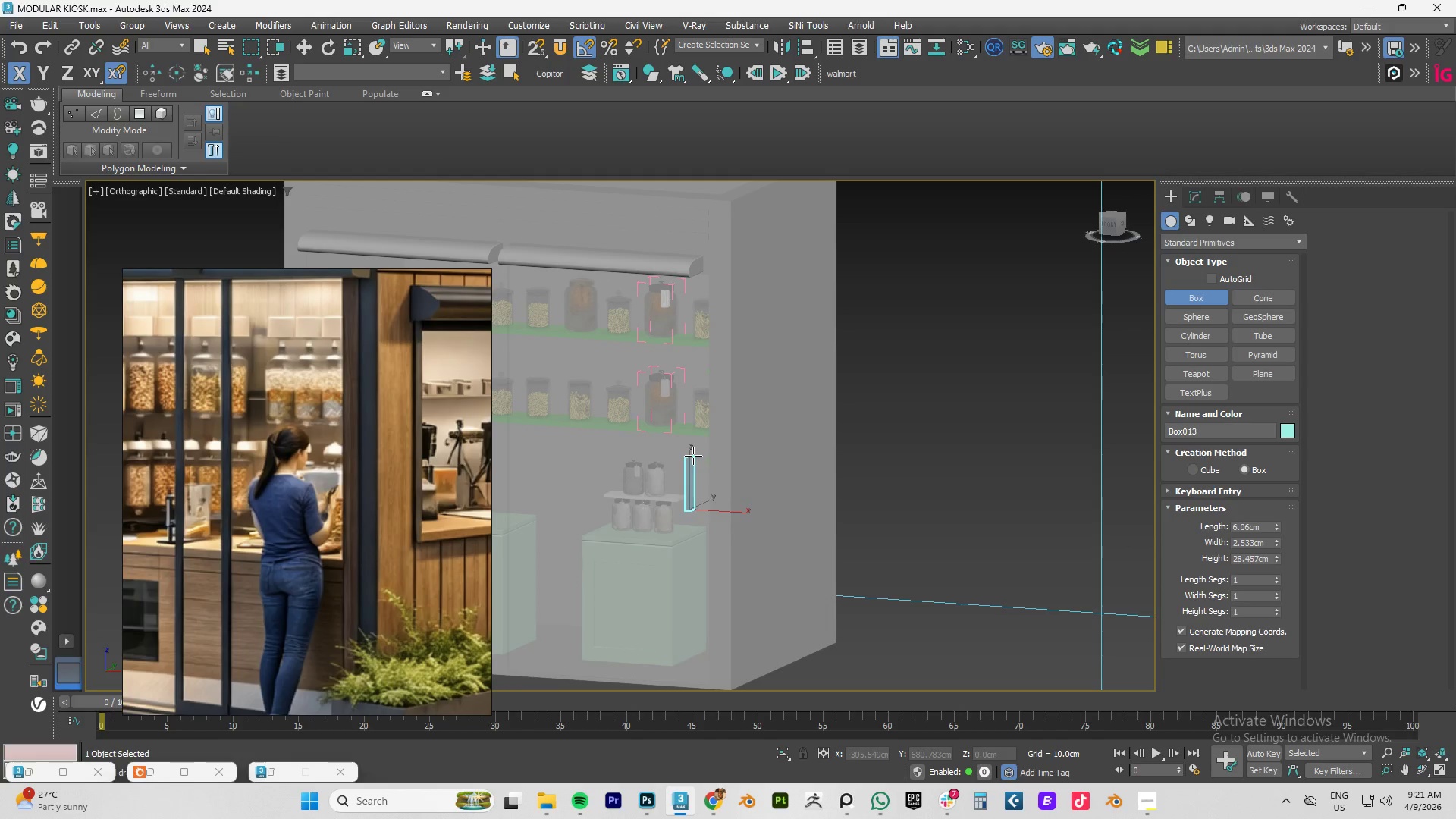 
right_click([693, 456])
 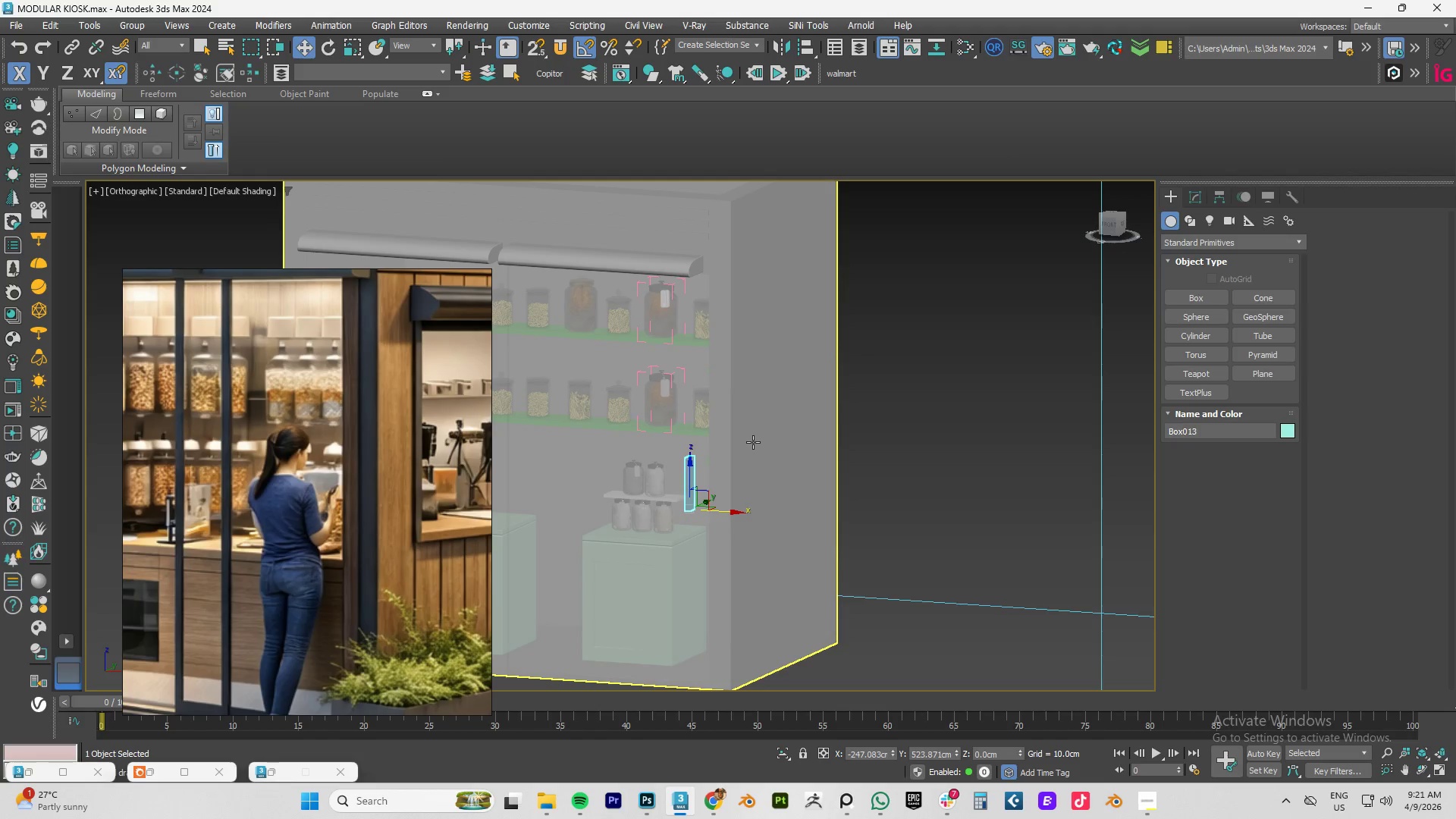 
key(W)
 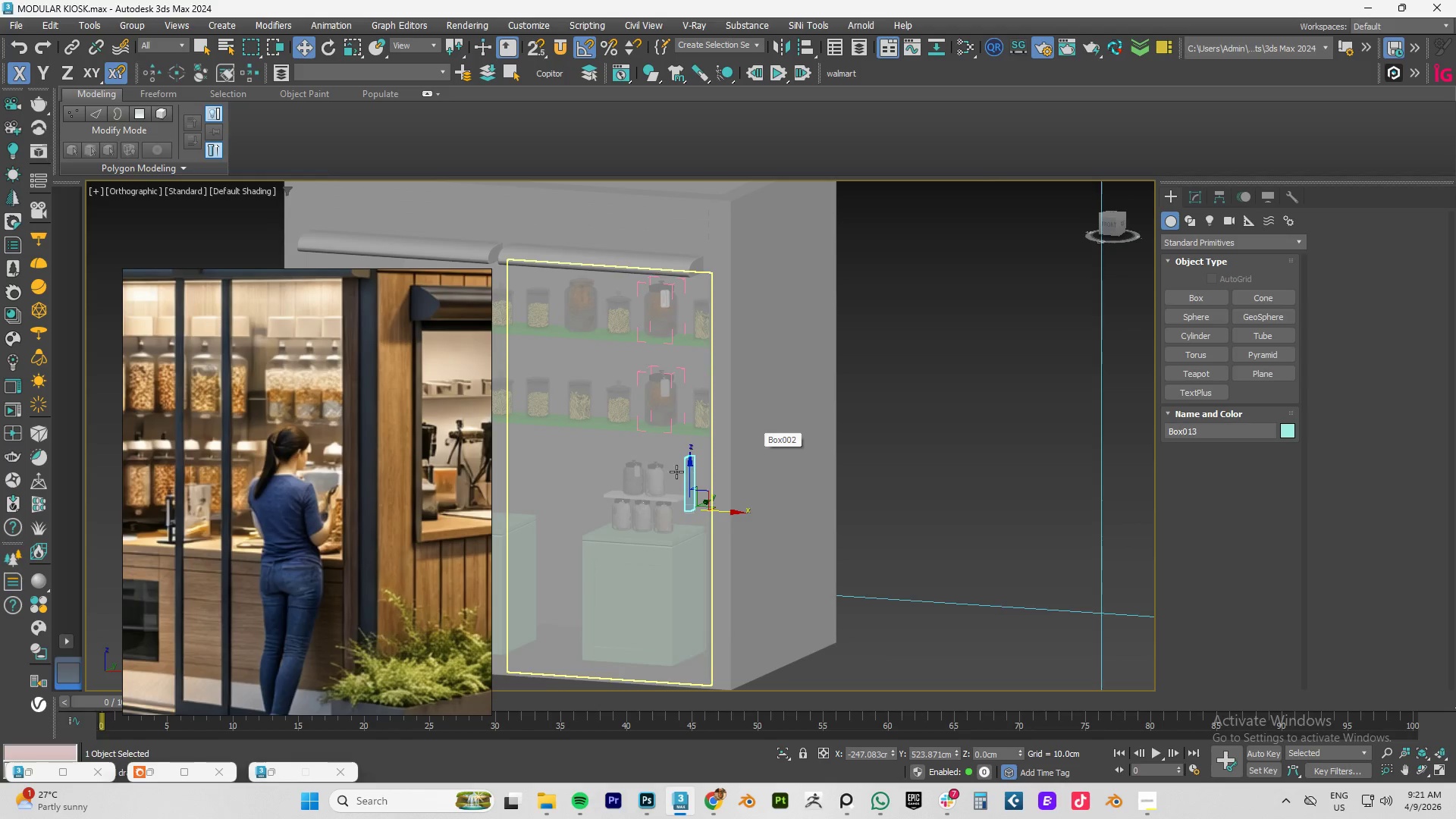 
hold_key(key=AltLeft, duration=0.69)
 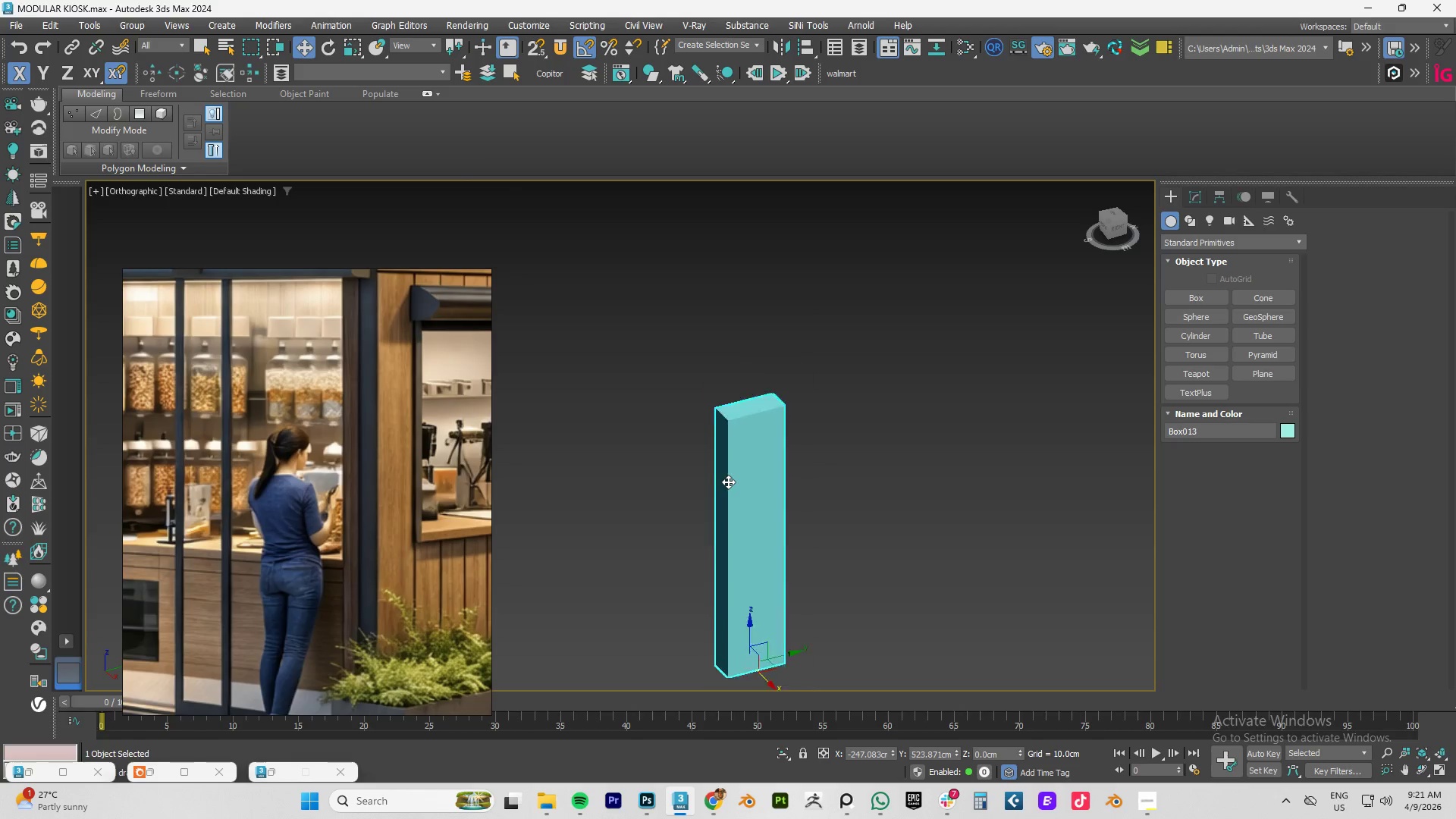 
scroll: coordinate [703, 477], scroll_direction: up, amount: 6.0
 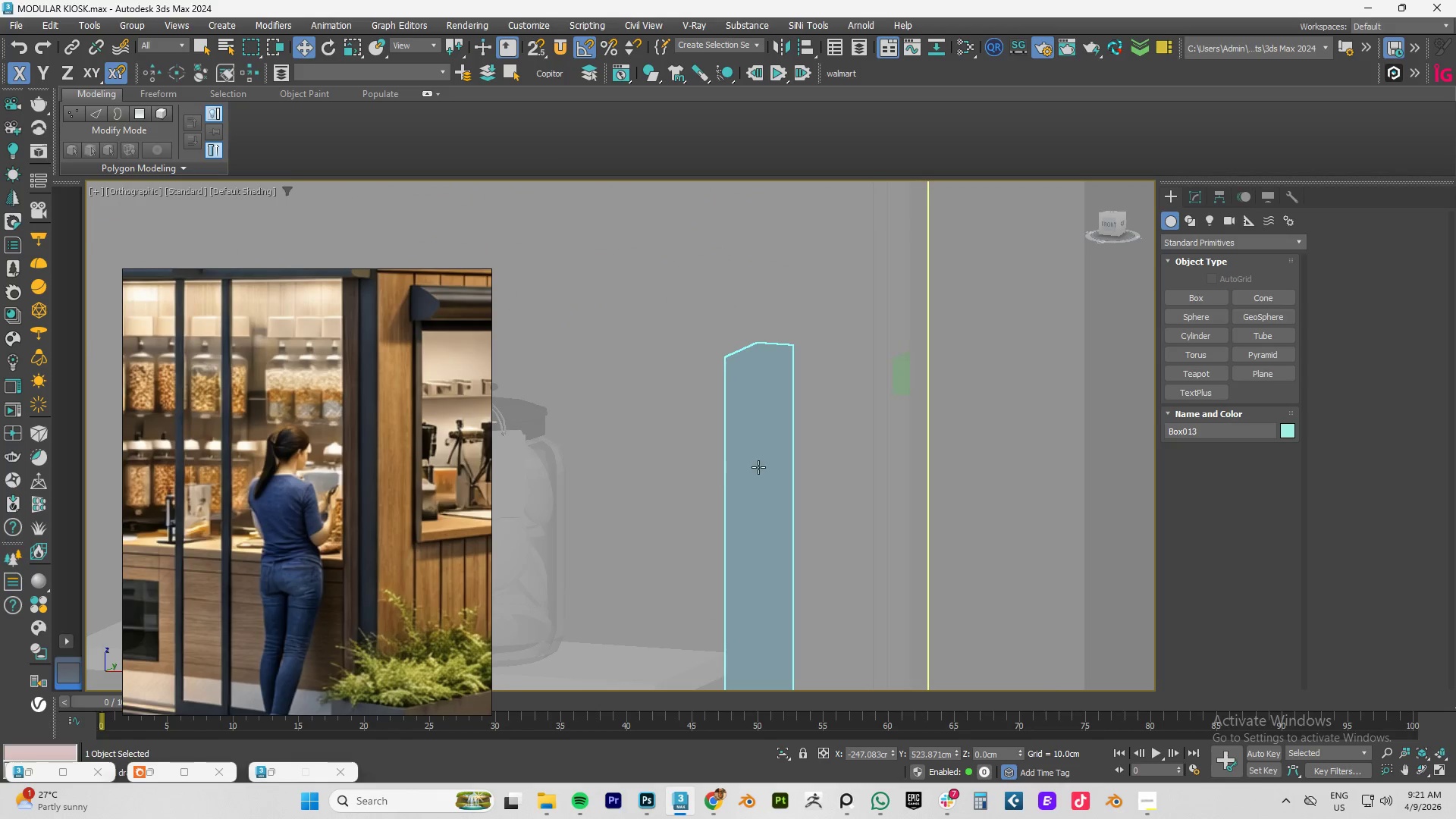 
scroll: coordinate [728, 482], scroll_direction: down, amount: 3.0
 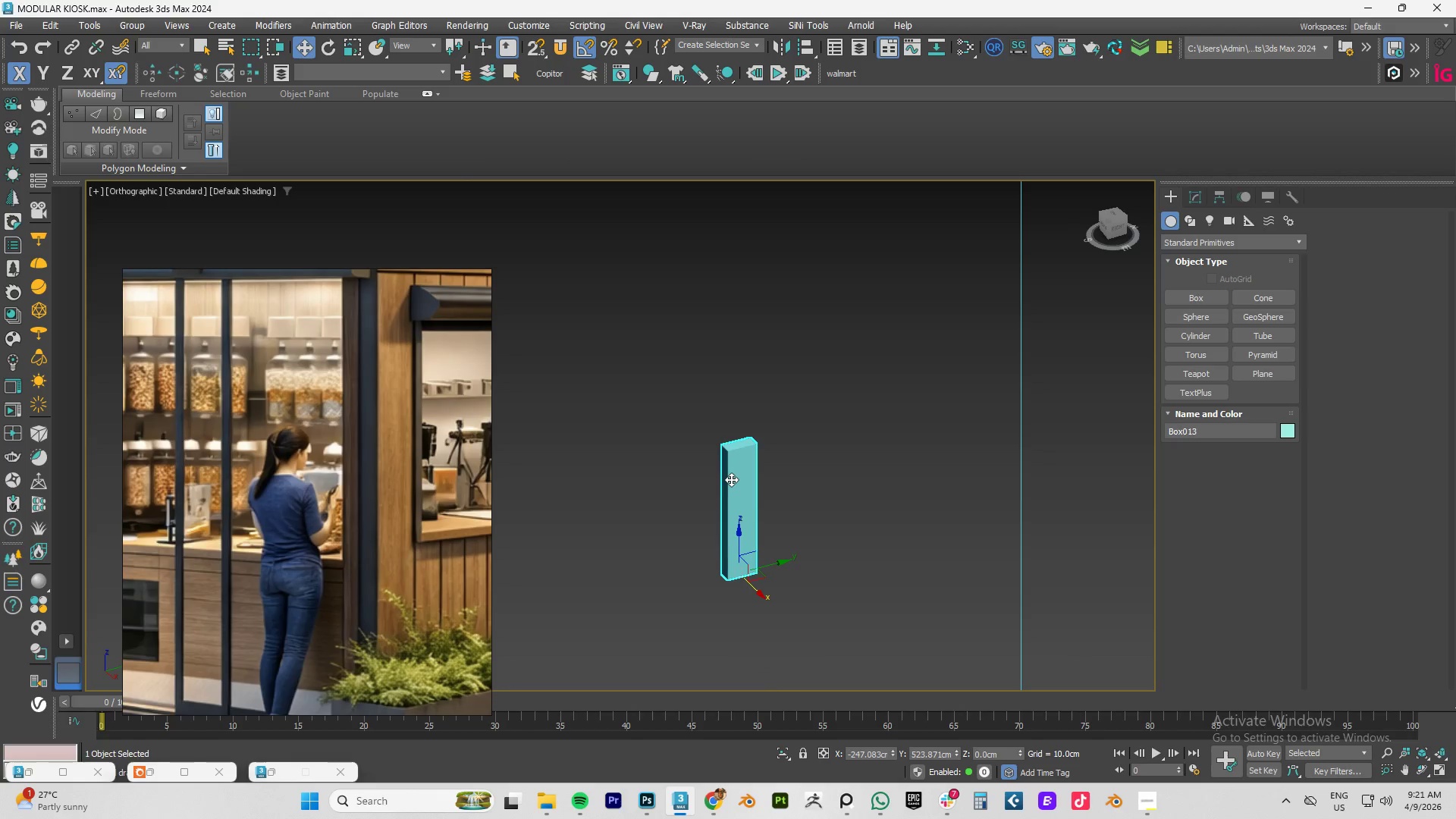 
type(tz)
 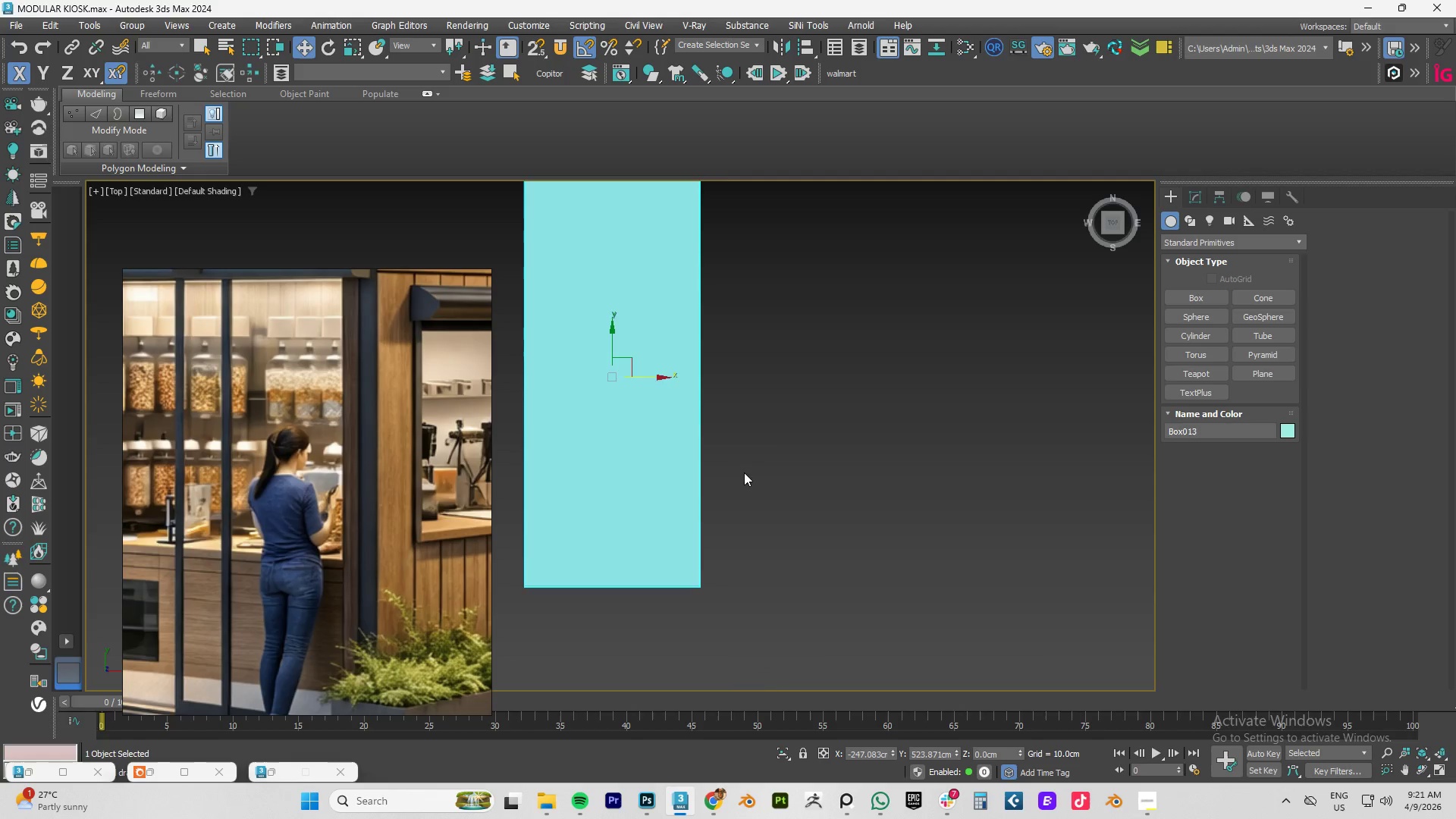 
scroll: coordinate [756, 468], scroll_direction: down, amount: 18.0
 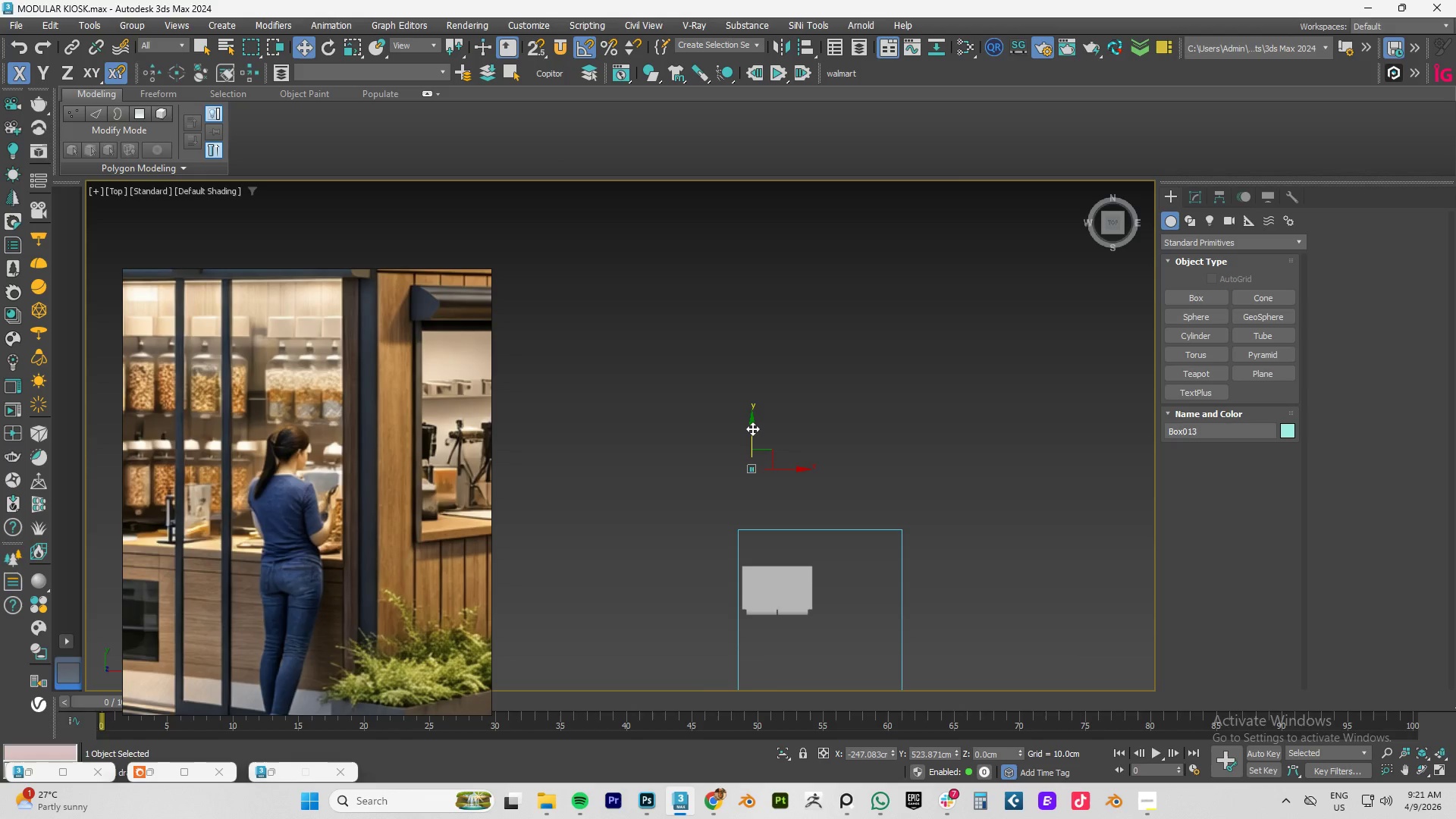 
left_click_drag(start_coordinate=[751, 425], to_coordinate=[749, 587])
 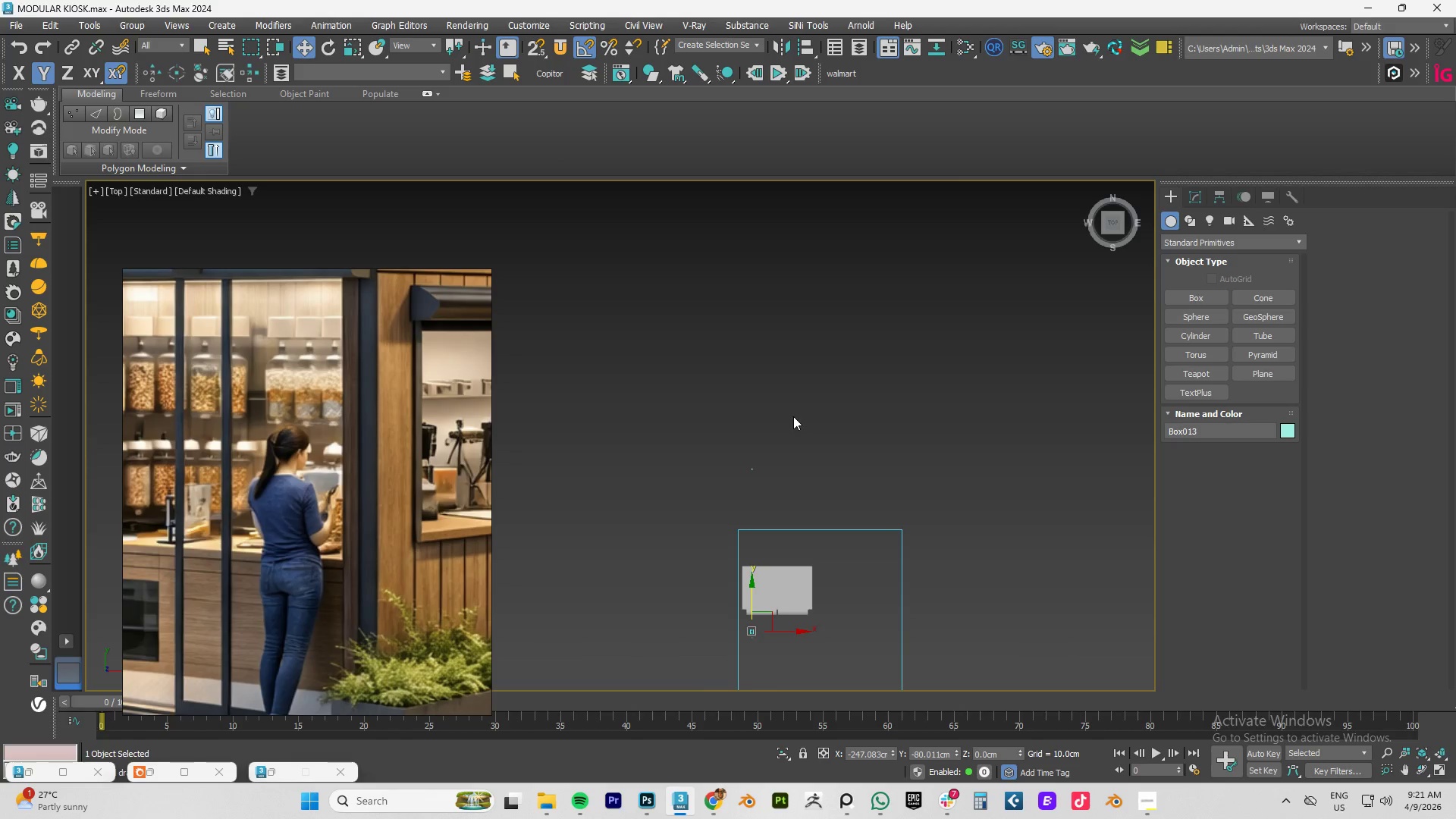 
left_click_drag(start_coordinate=[793, 416], to_coordinate=[710, 483])
 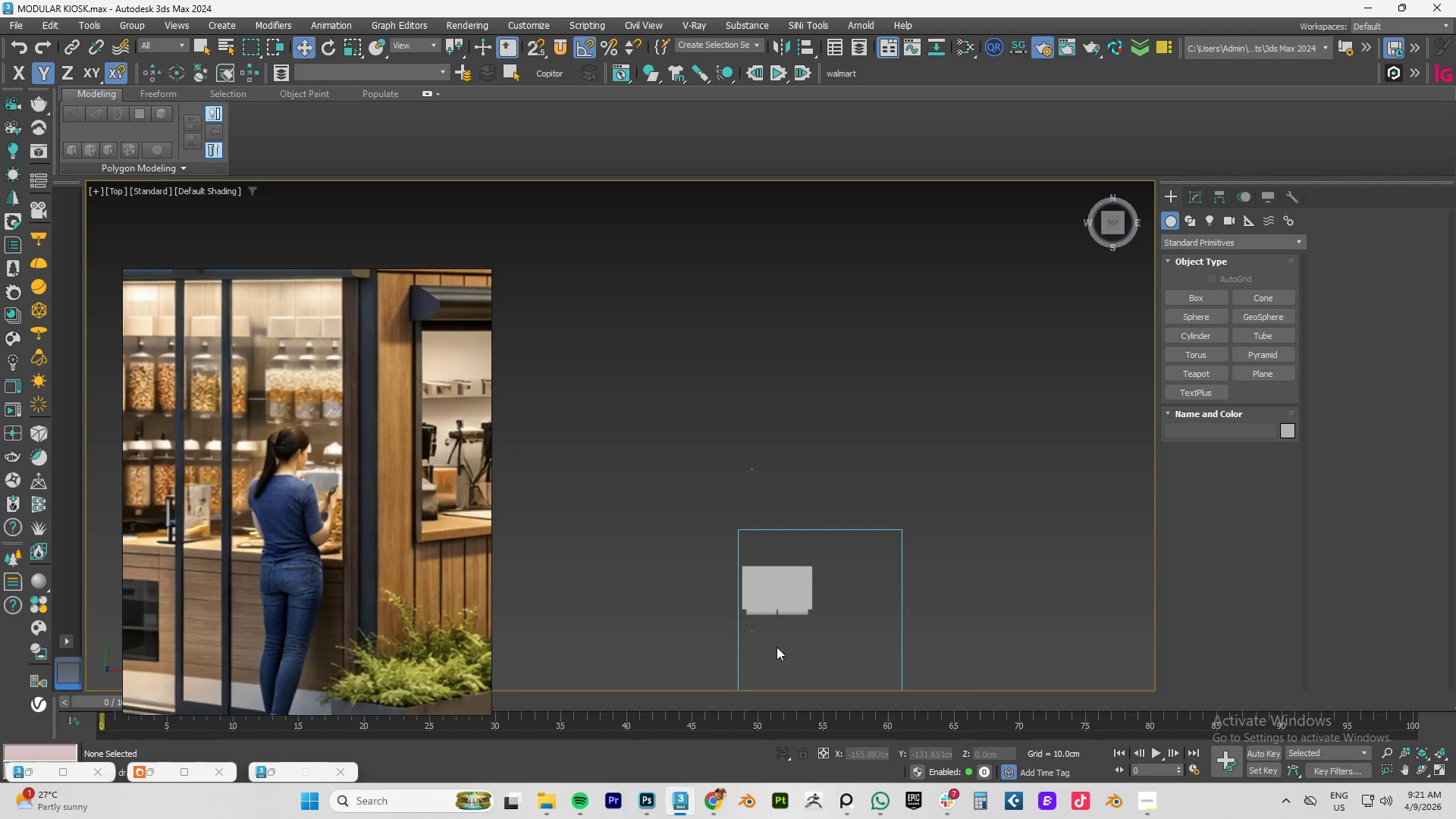 
scroll: coordinate [685, 613], scroll_direction: up, amount: 7.0
 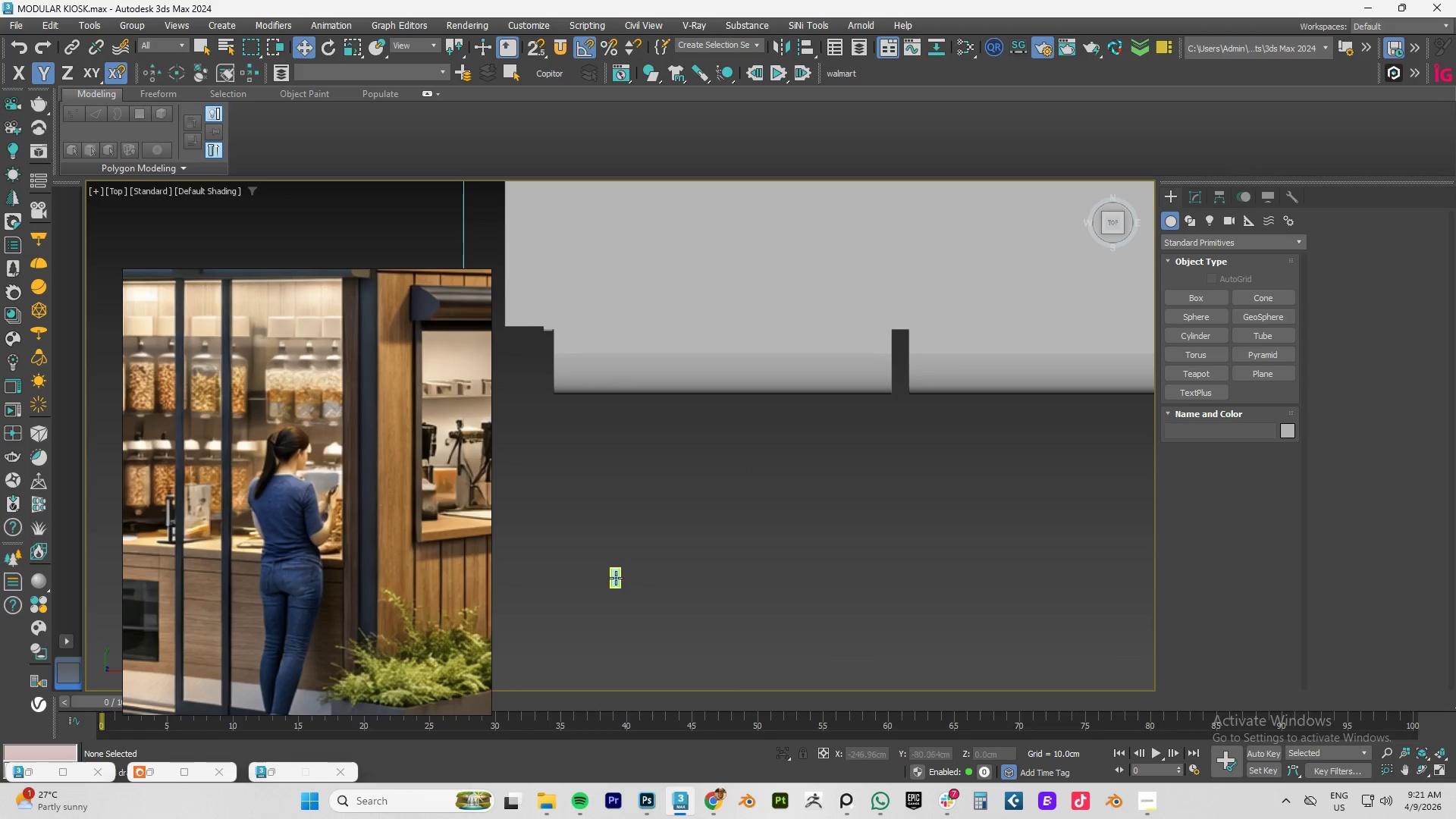 
left_click([616, 578])
 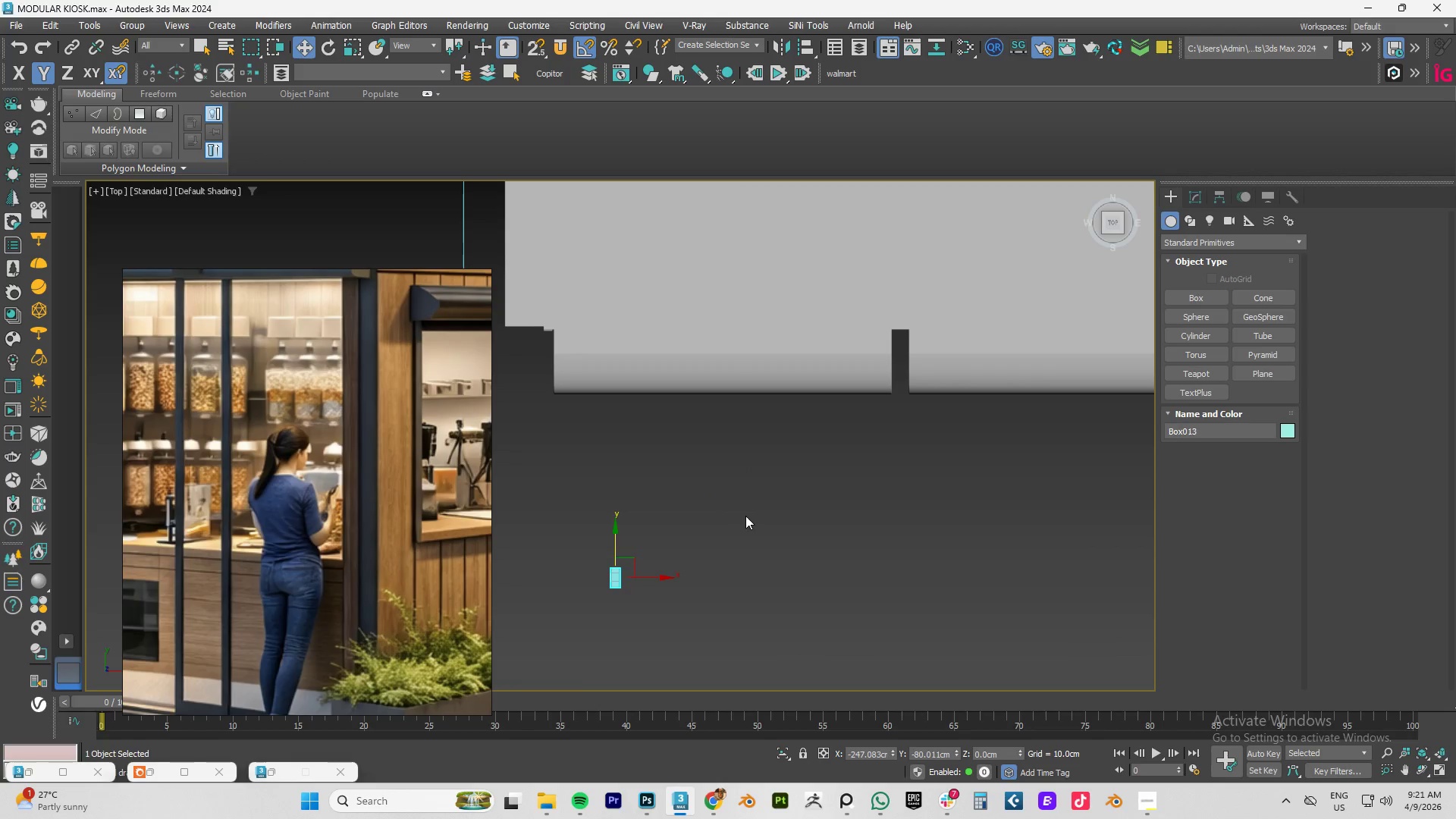 
scroll: coordinate [770, 501], scroll_direction: down, amount: 7.0
 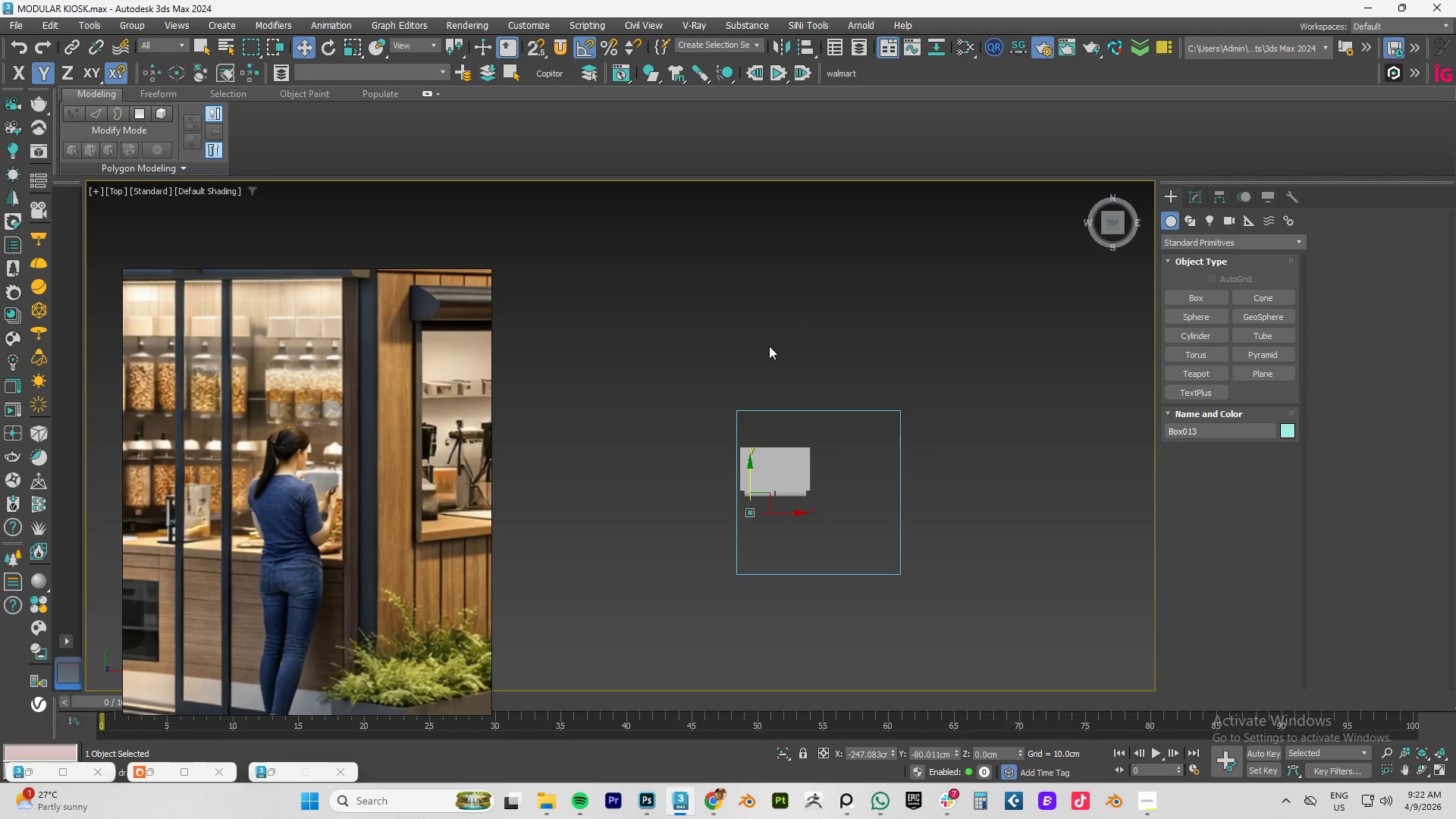 
scroll: coordinate [748, 395], scroll_direction: up, amount: 1.0
 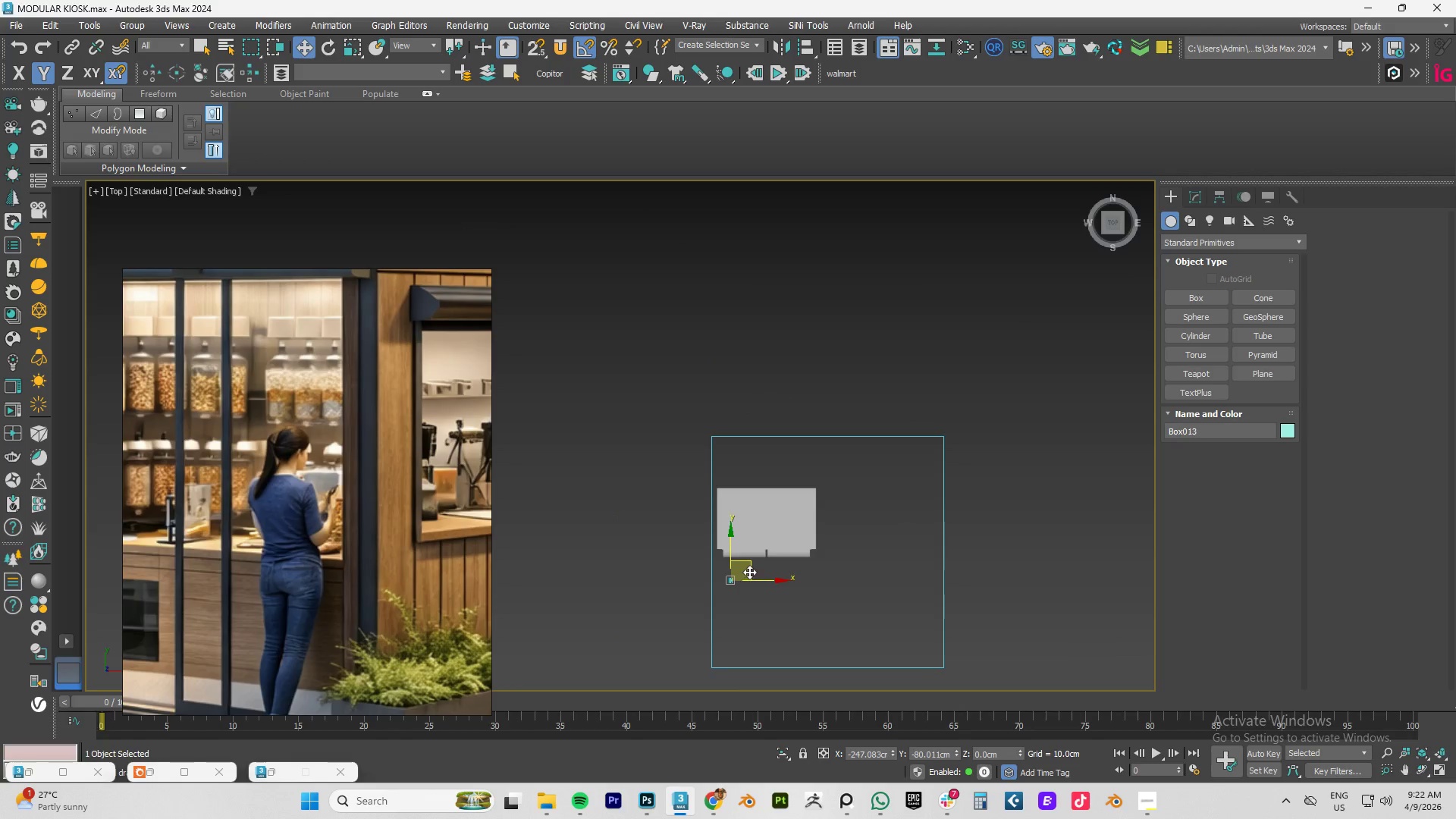 
left_click_drag(start_coordinate=[749, 566], to_coordinate=[820, 555])
 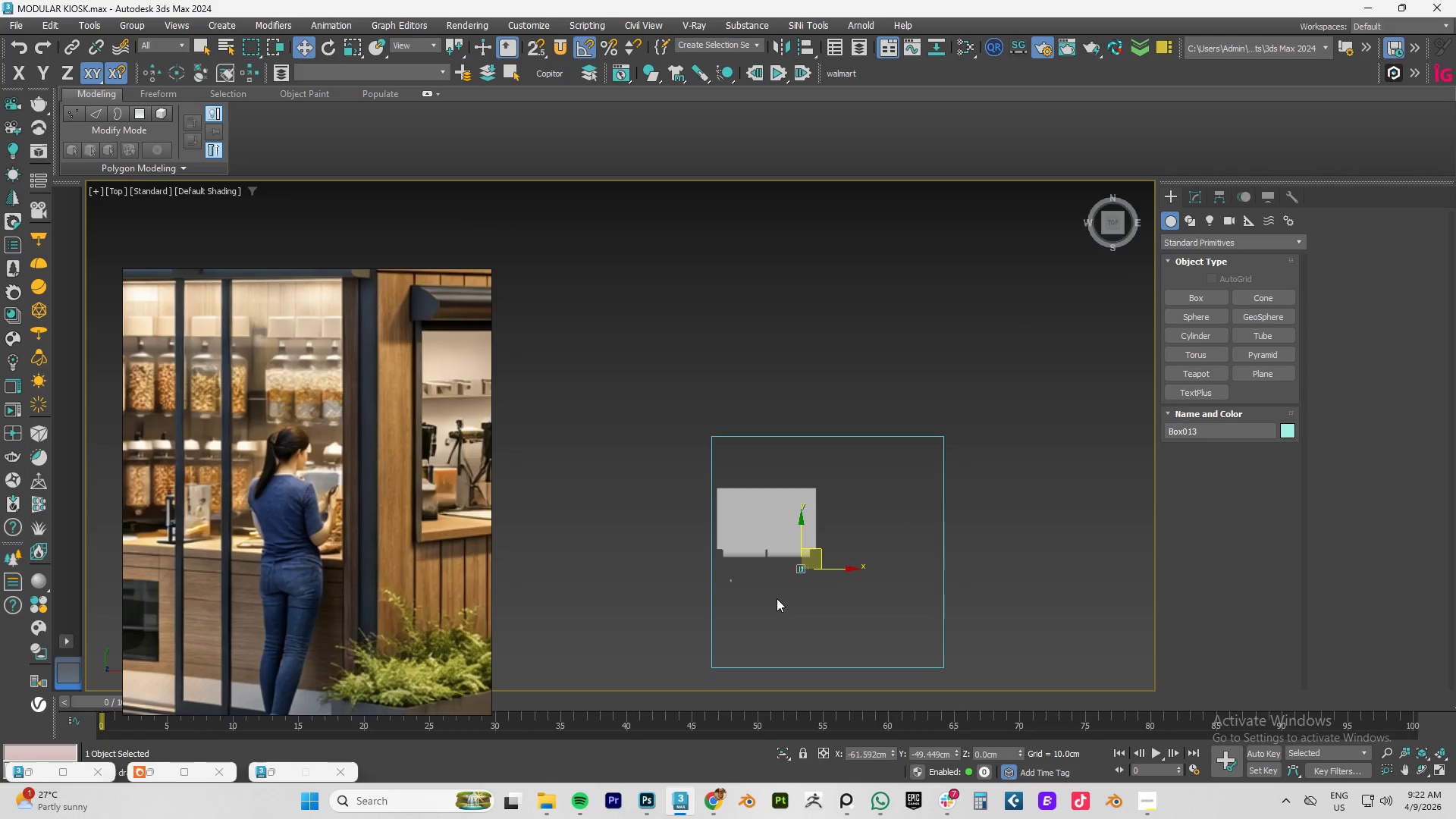 
hold_key(key=AltLeft, duration=0.7)
 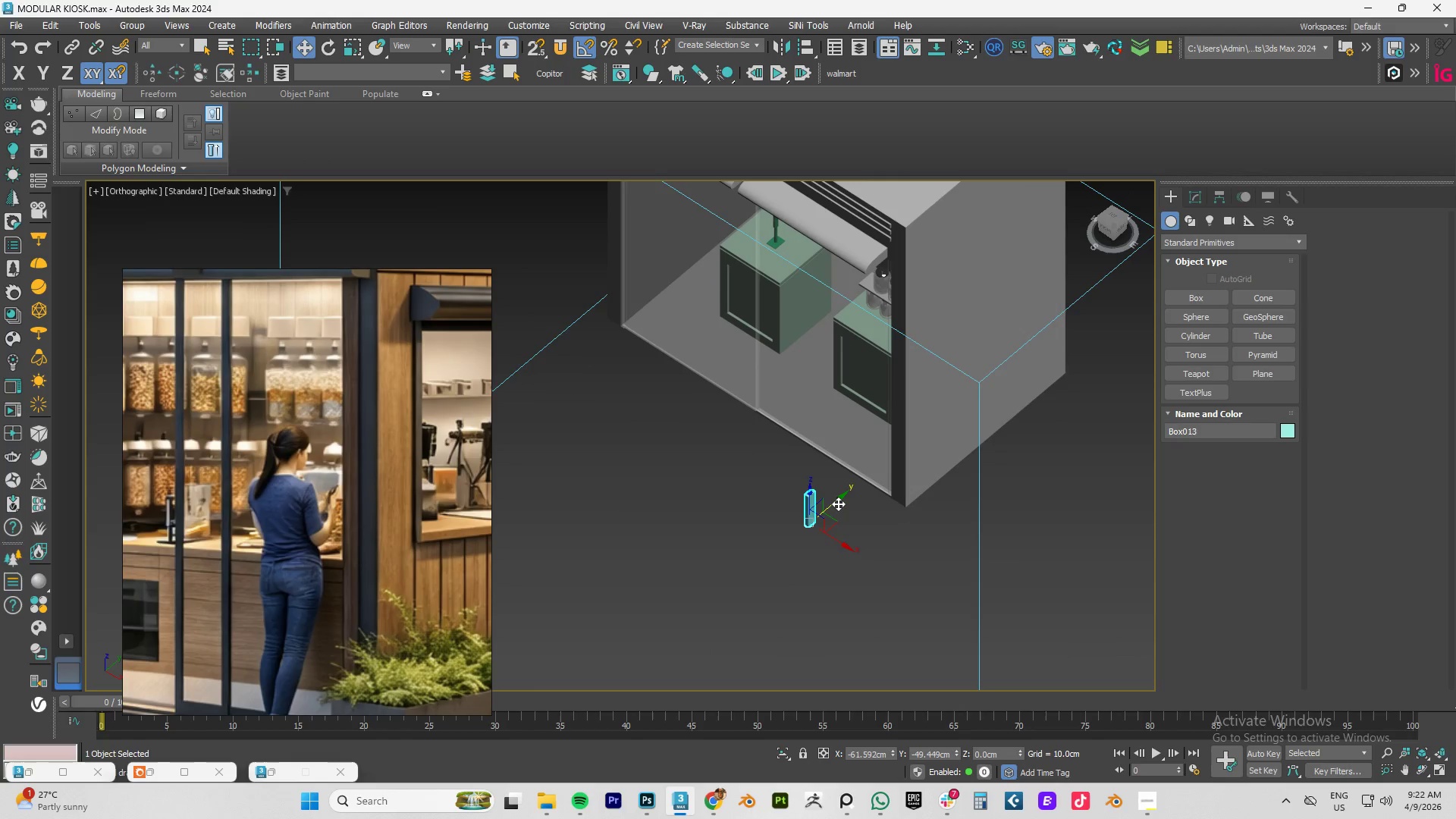 
scroll: coordinate [851, 565], scroll_direction: up, amount: 4.0
 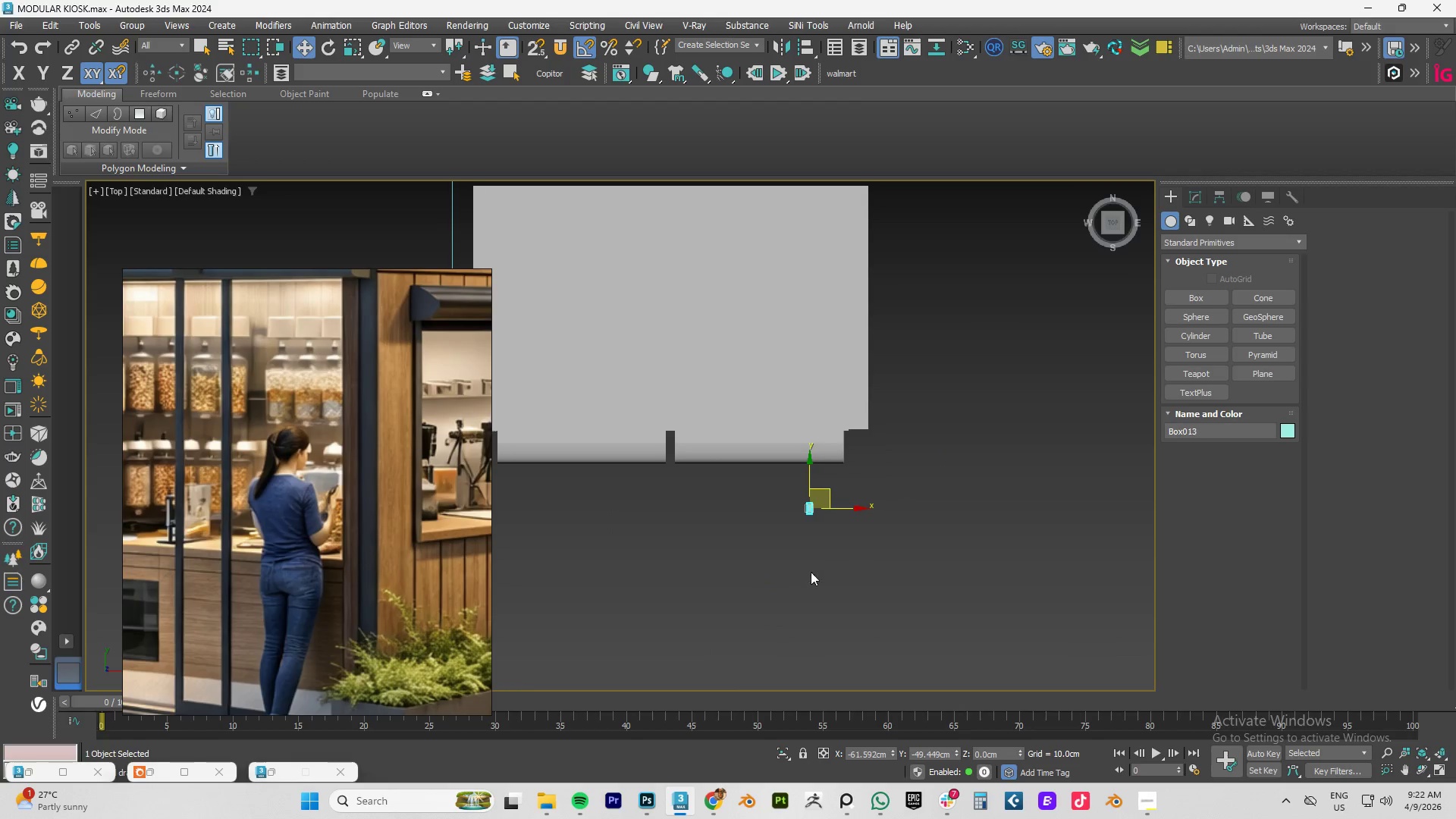 
left_click_drag(start_coordinate=[839, 502], to_coordinate=[904, 436])
 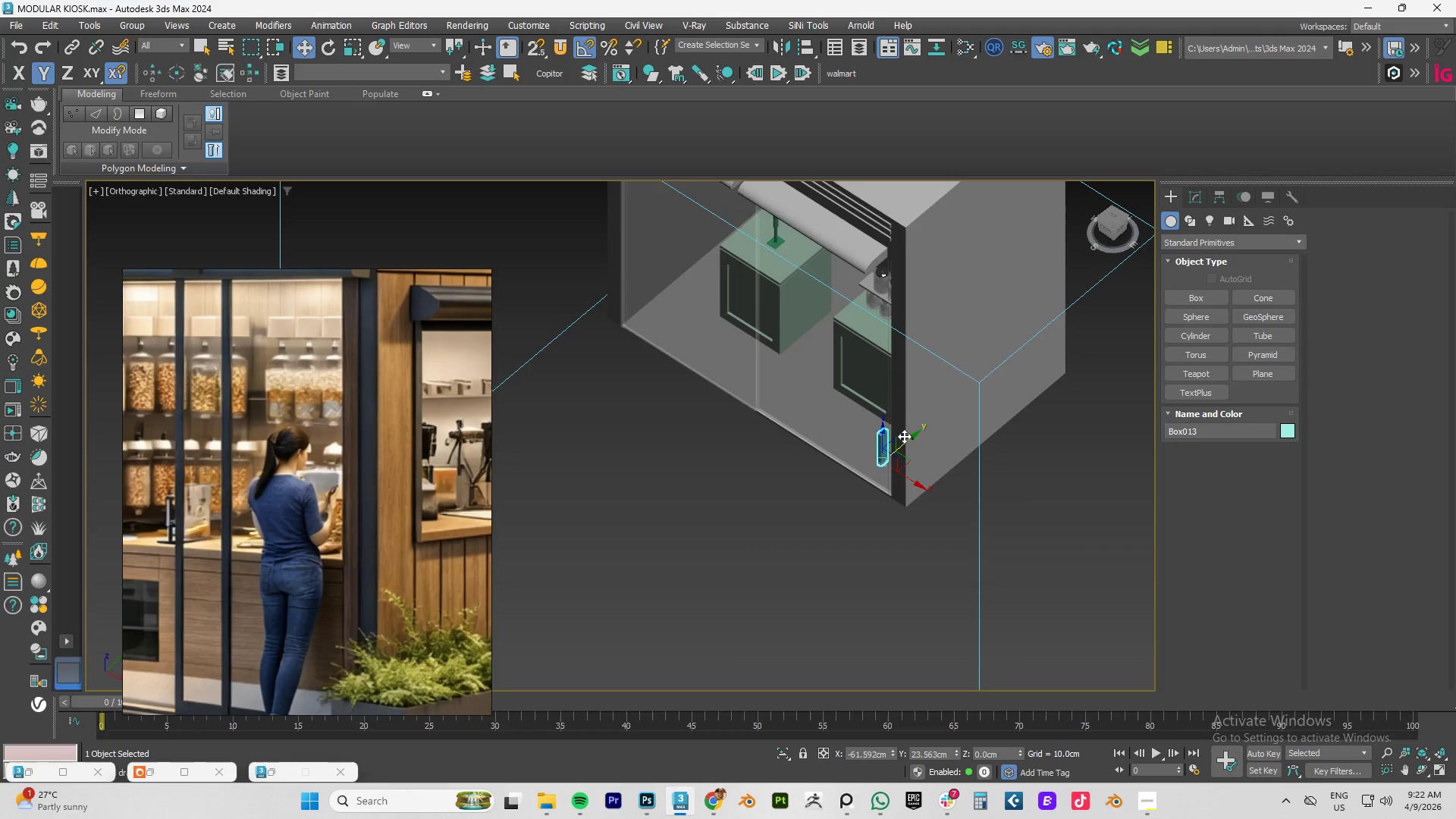 
type(tz)
 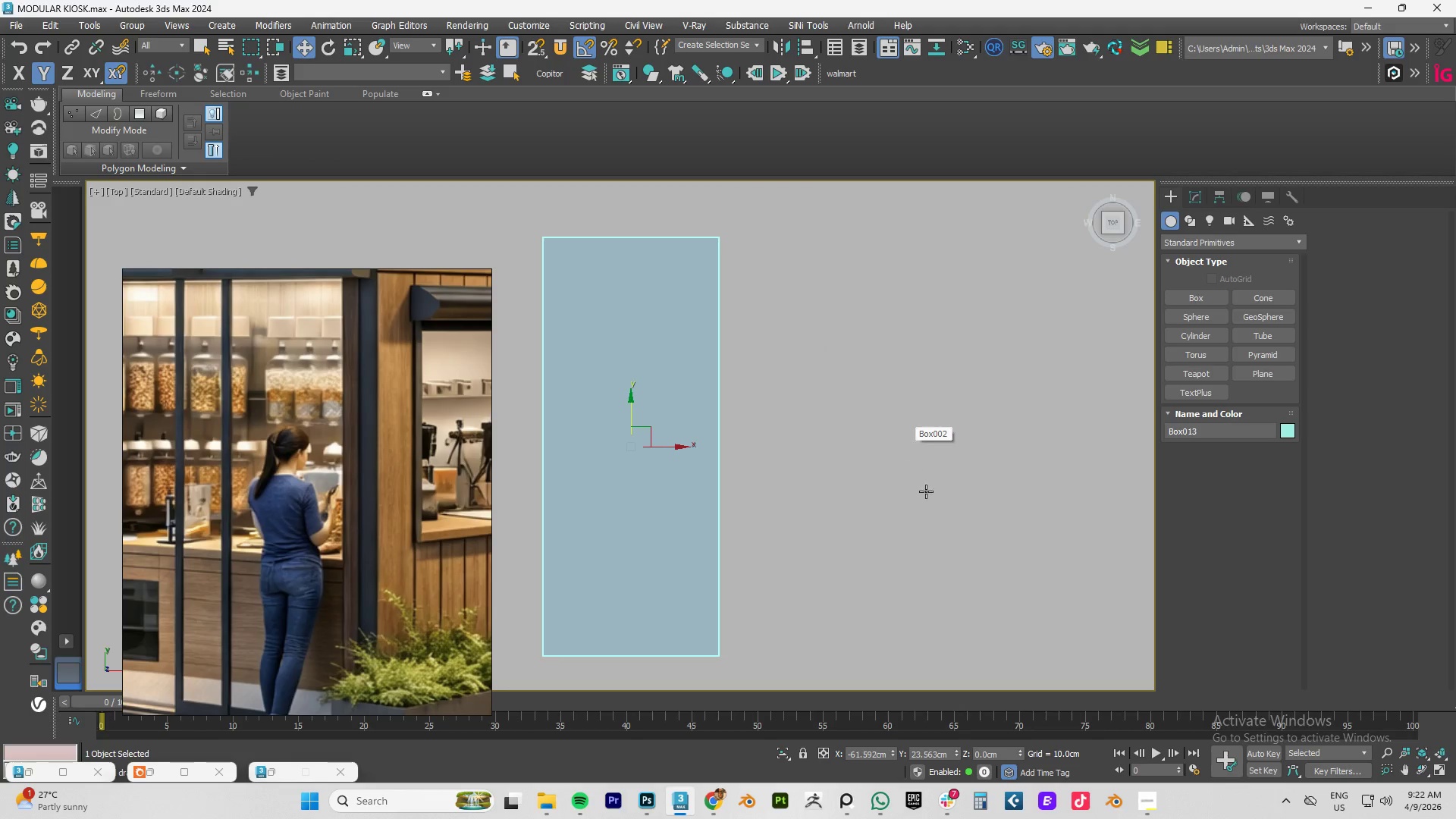 
key(F3)
 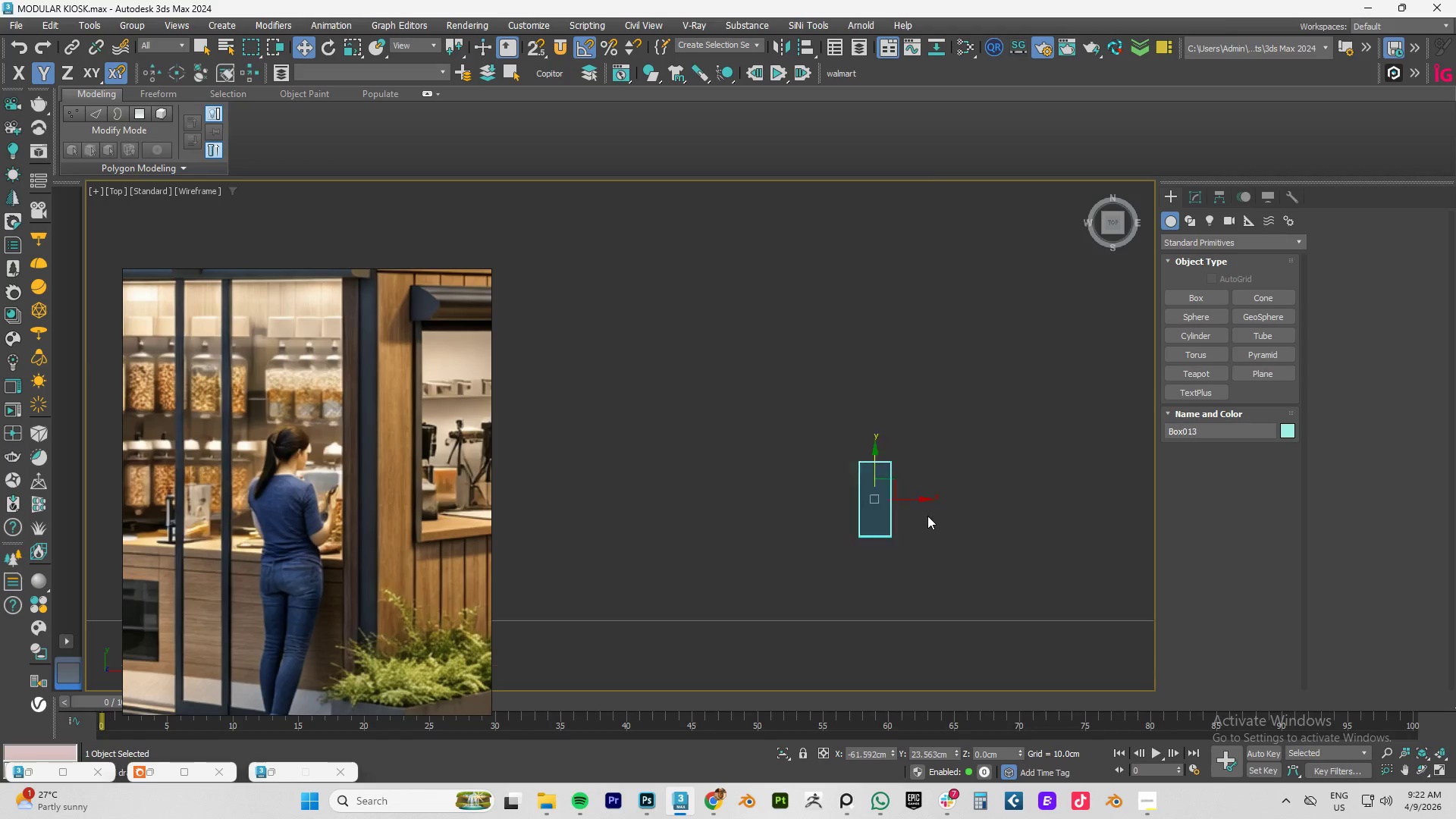 
scroll: coordinate [927, 516], scroll_direction: down, amount: 11.0
 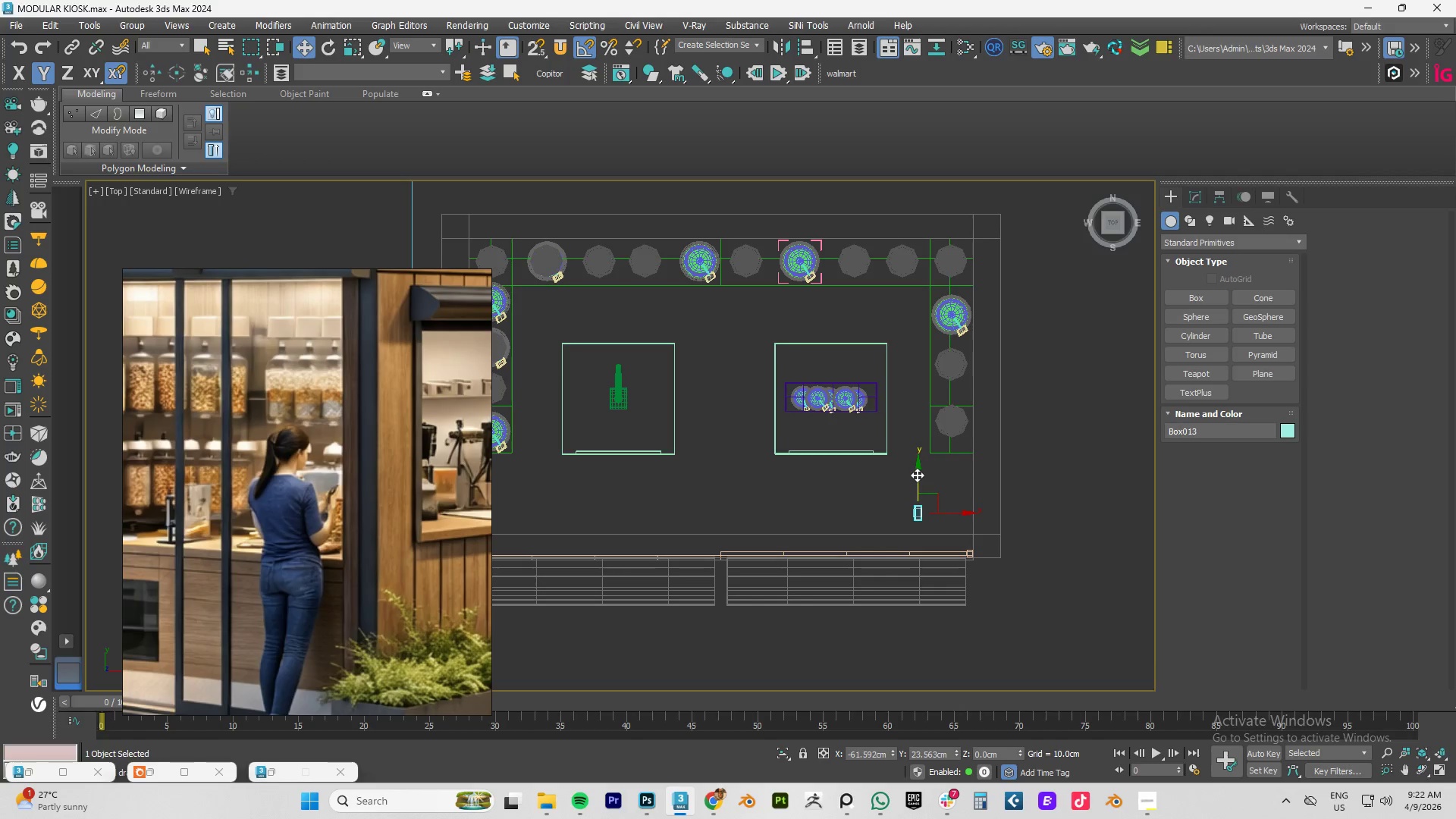 
left_click_drag(start_coordinate=[917, 474], to_coordinate=[921, 529])
 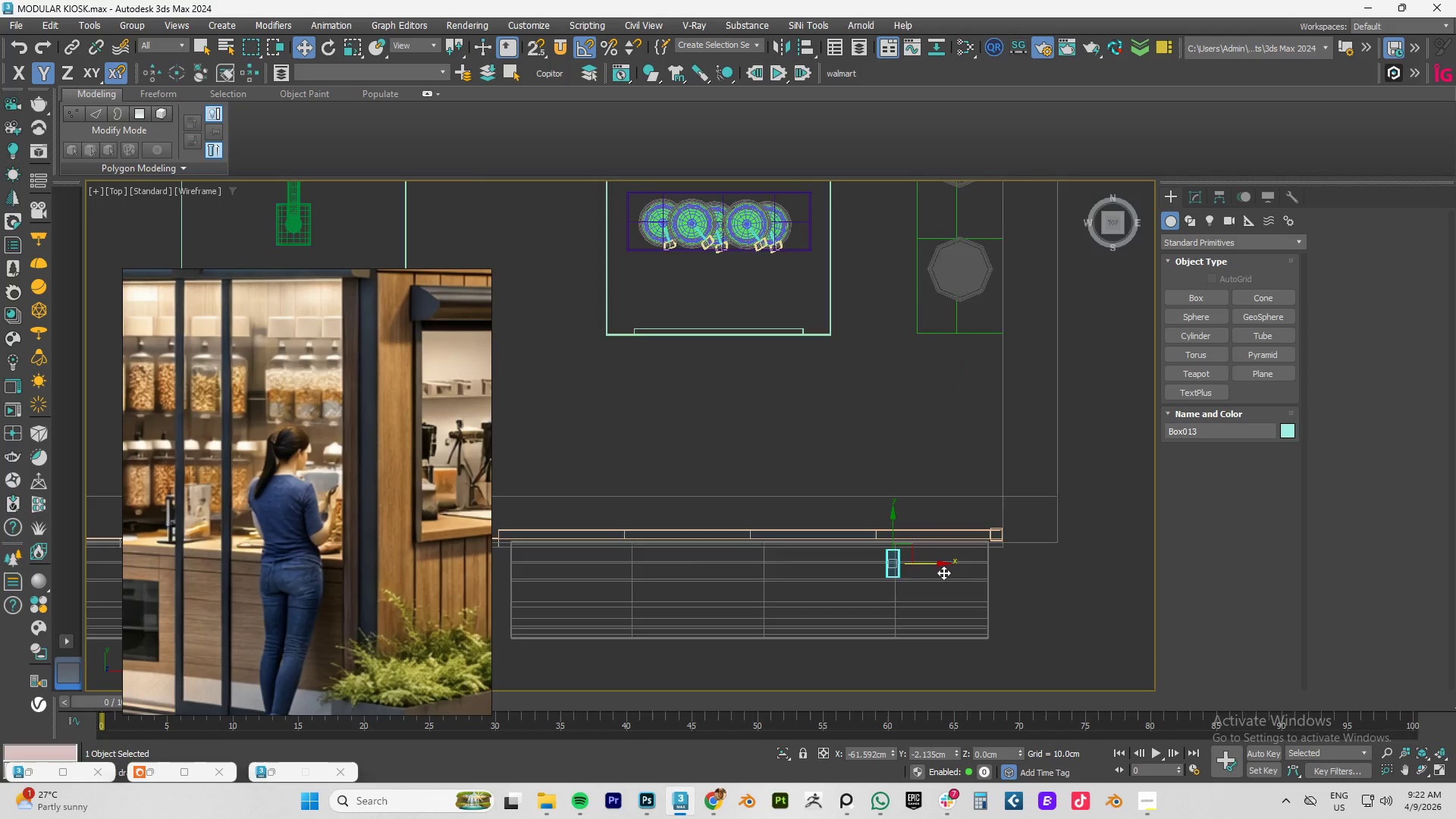 
scroll: coordinate [943, 560], scroll_direction: up, amount: 6.0
 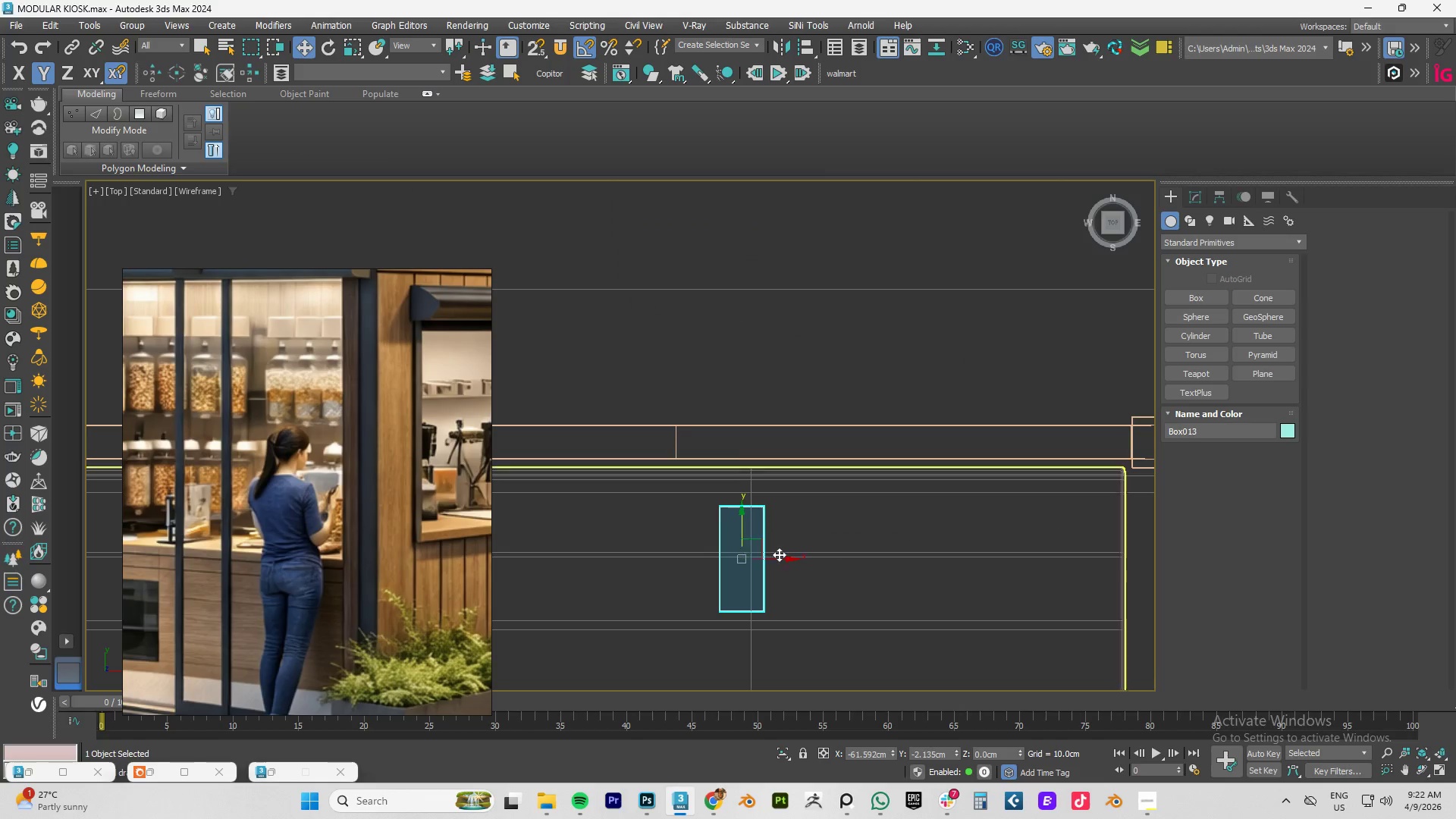 
left_click_drag(start_coordinate=[783, 559], to_coordinate=[1021, 562])
 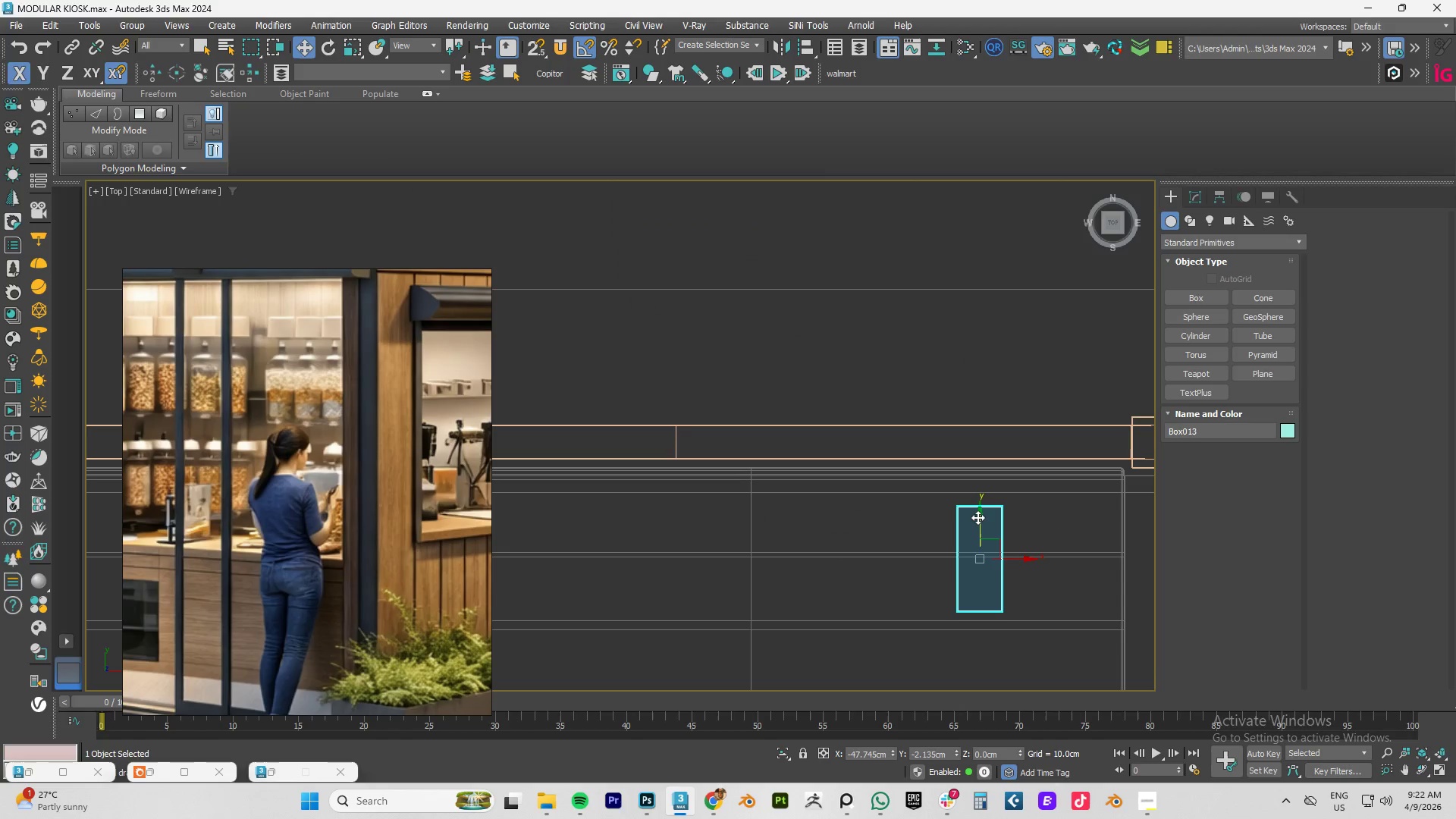 
left_click_drag(start_coordinate=[977, 517], to_coordinate=[981, 443])
 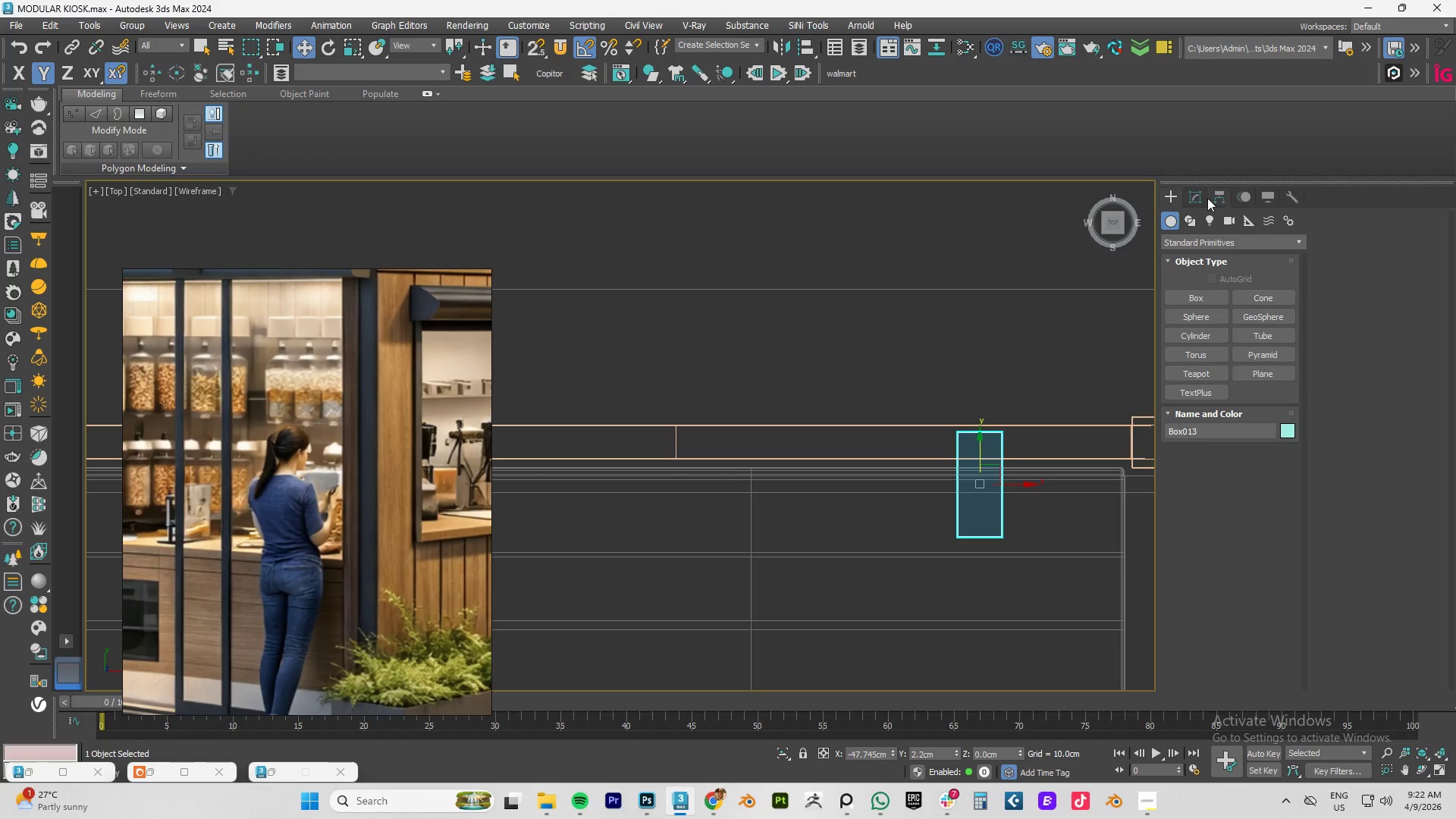 
left_click([1196, 201])
 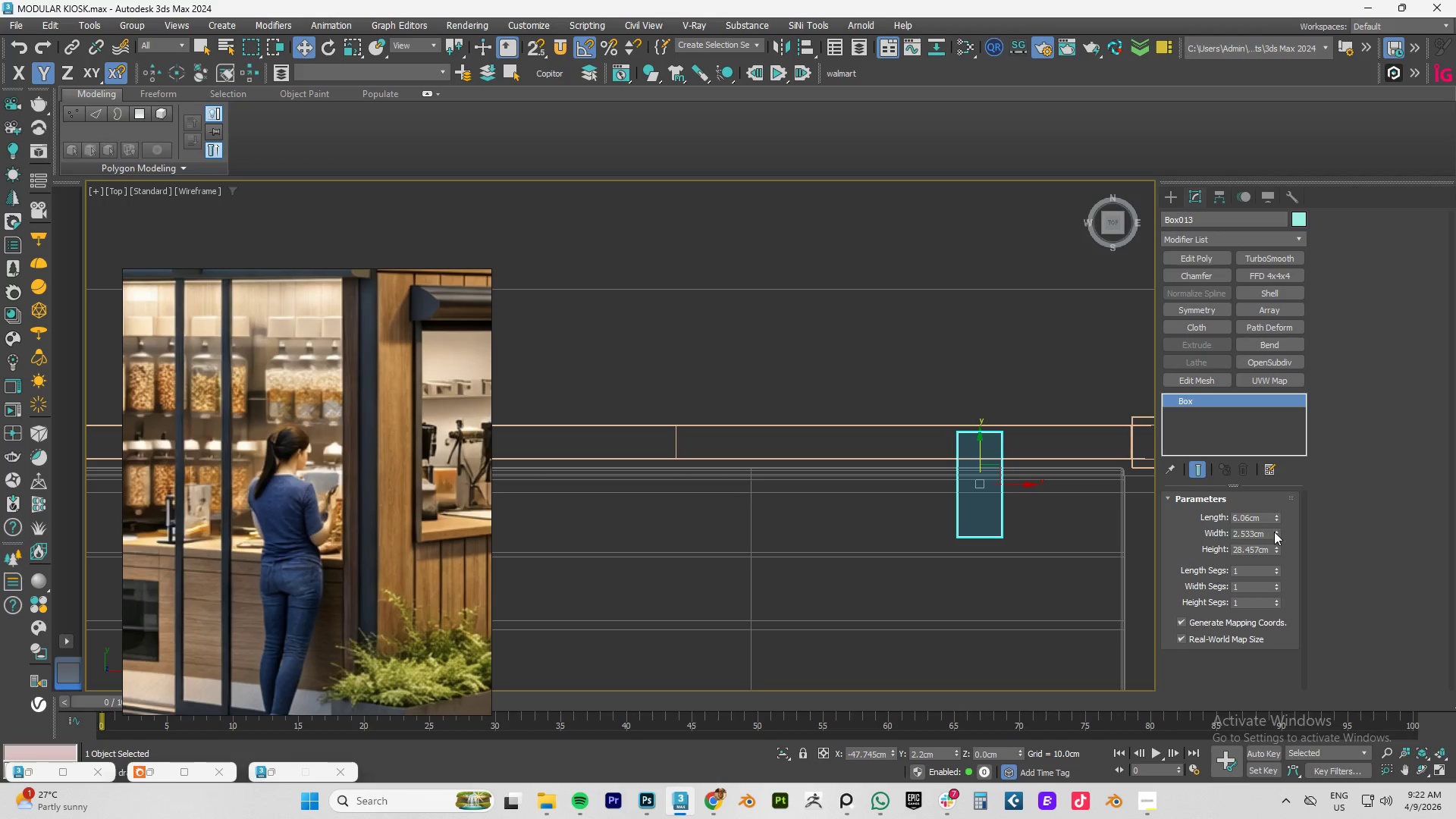 
left_click_drag(start_coordinate=[1274, 532], to_coordinate=[1274, 521])
 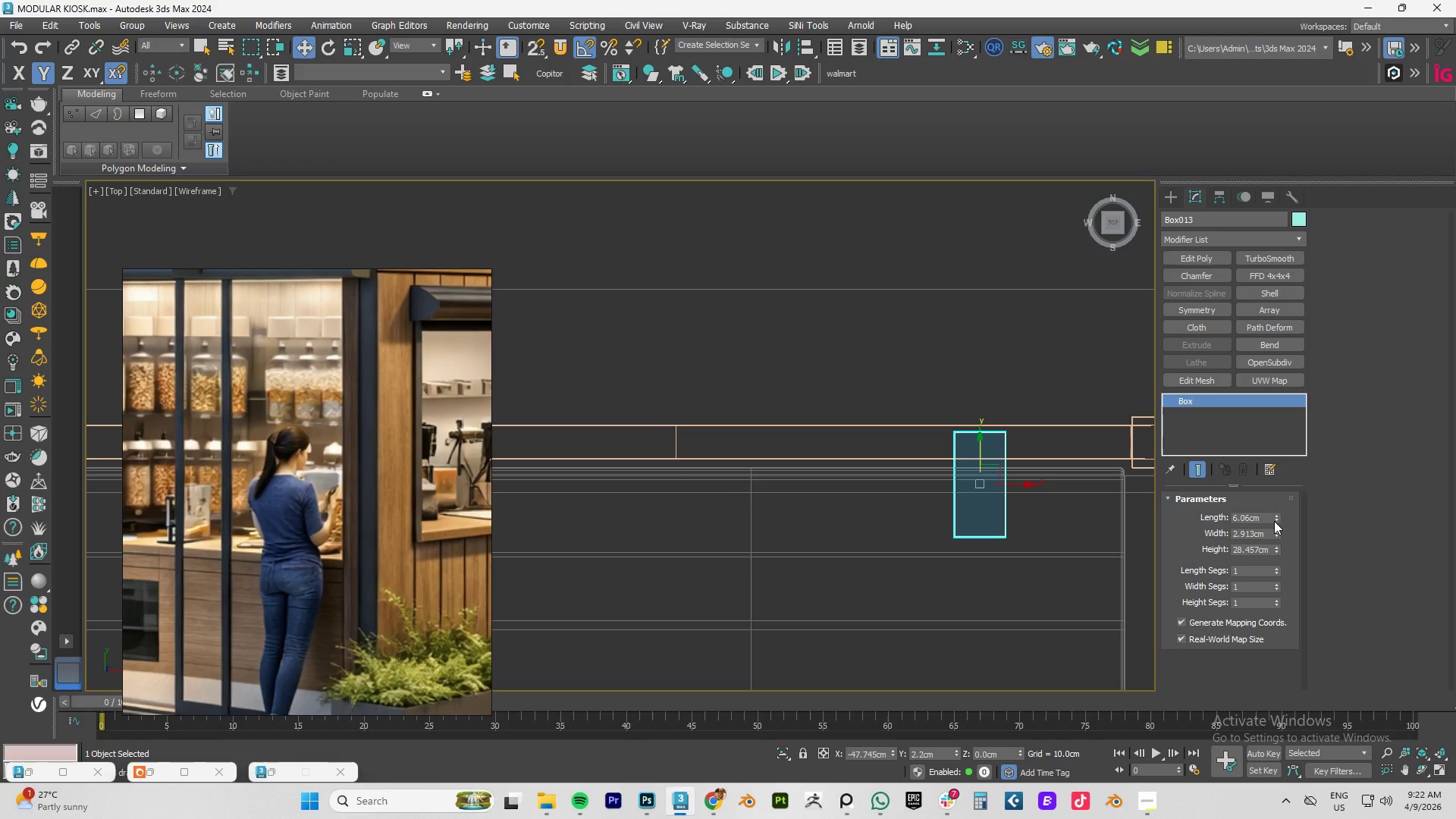 
key(Control+Z)
 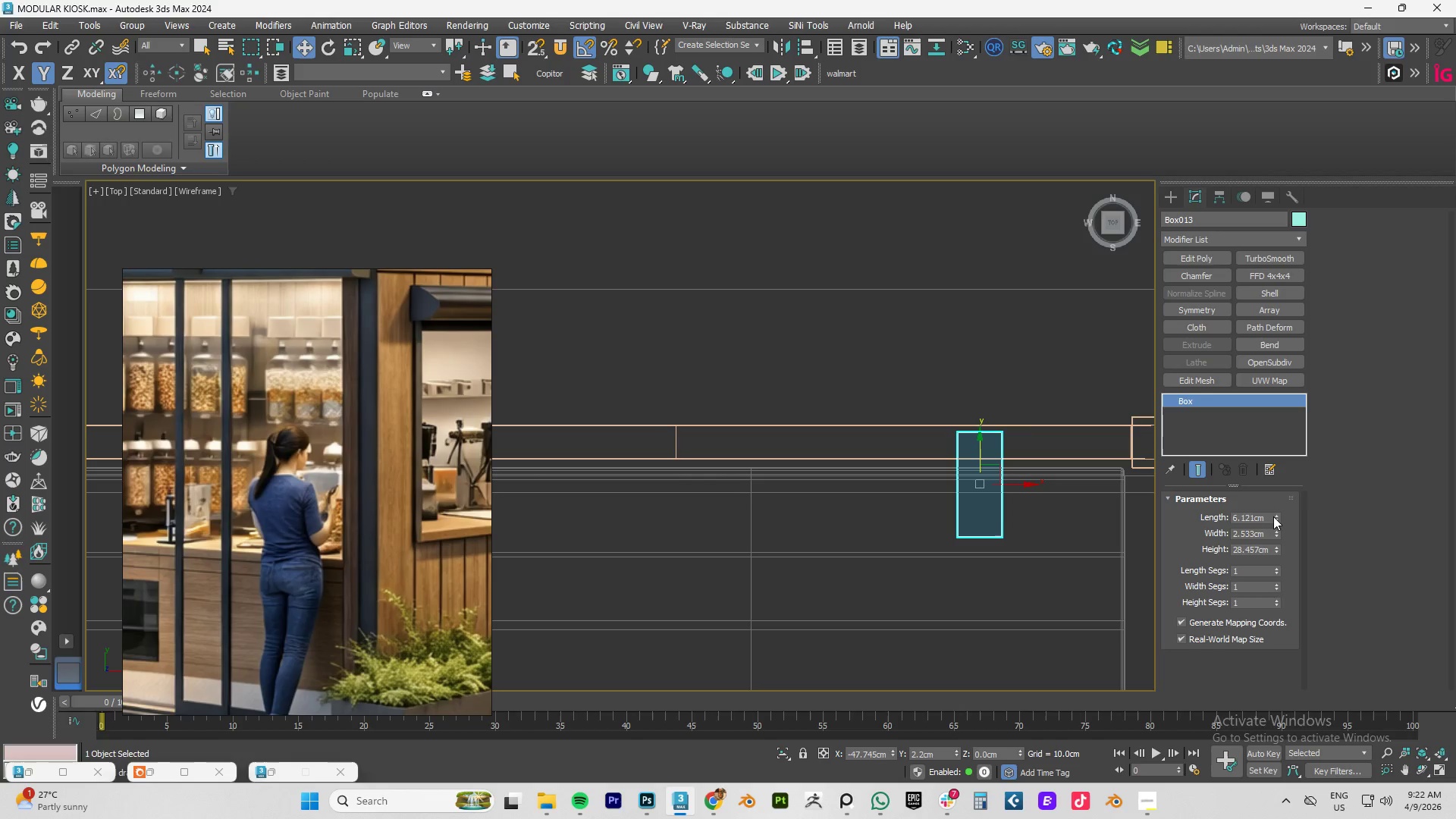 
left_click_drag(start_coordinate=[1273, 516], to_coordinate=[1266, 565])
 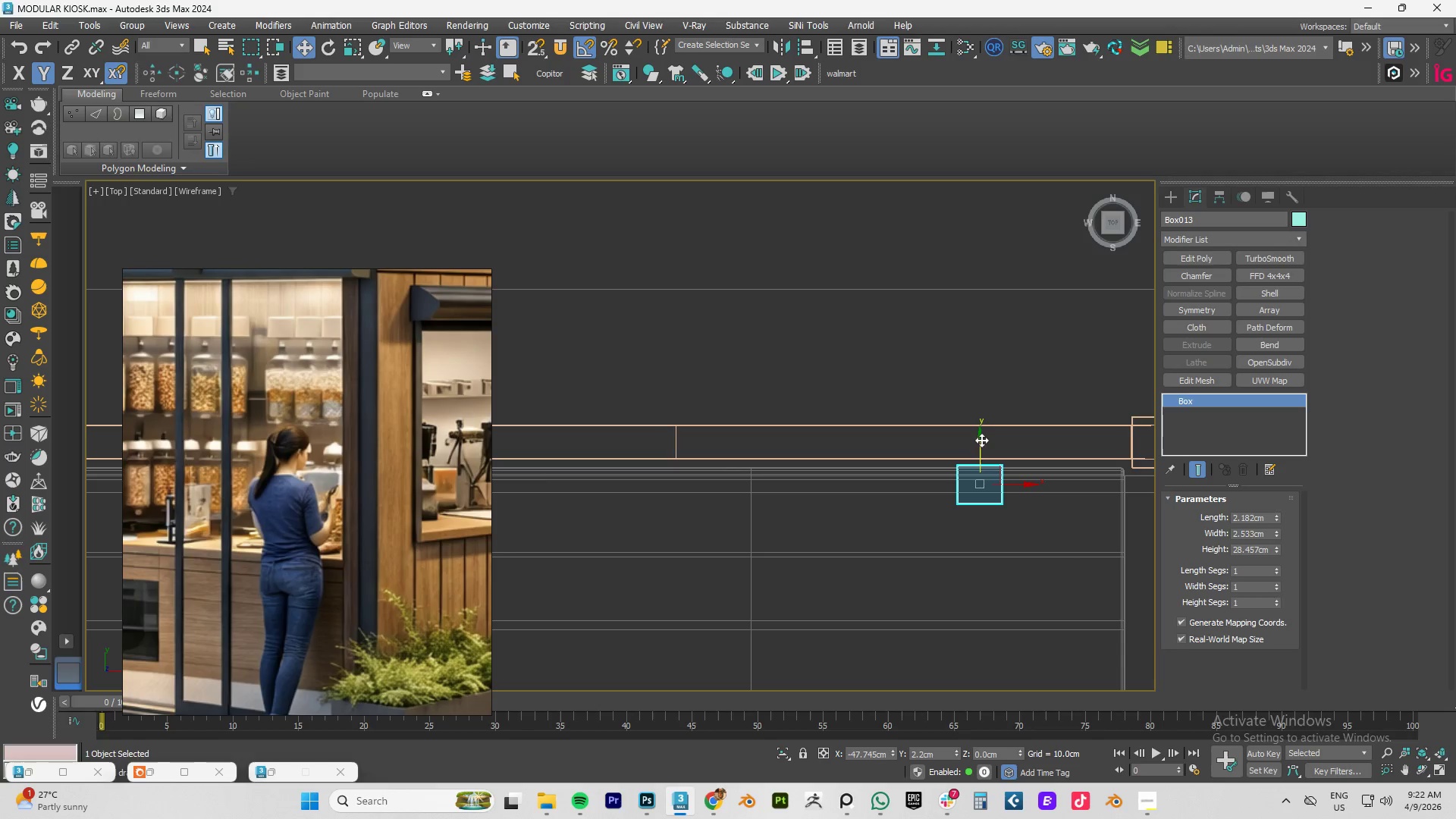 
left_click_drag(start_coordinate=[979, 449], to_coordinate=[980, 428])
 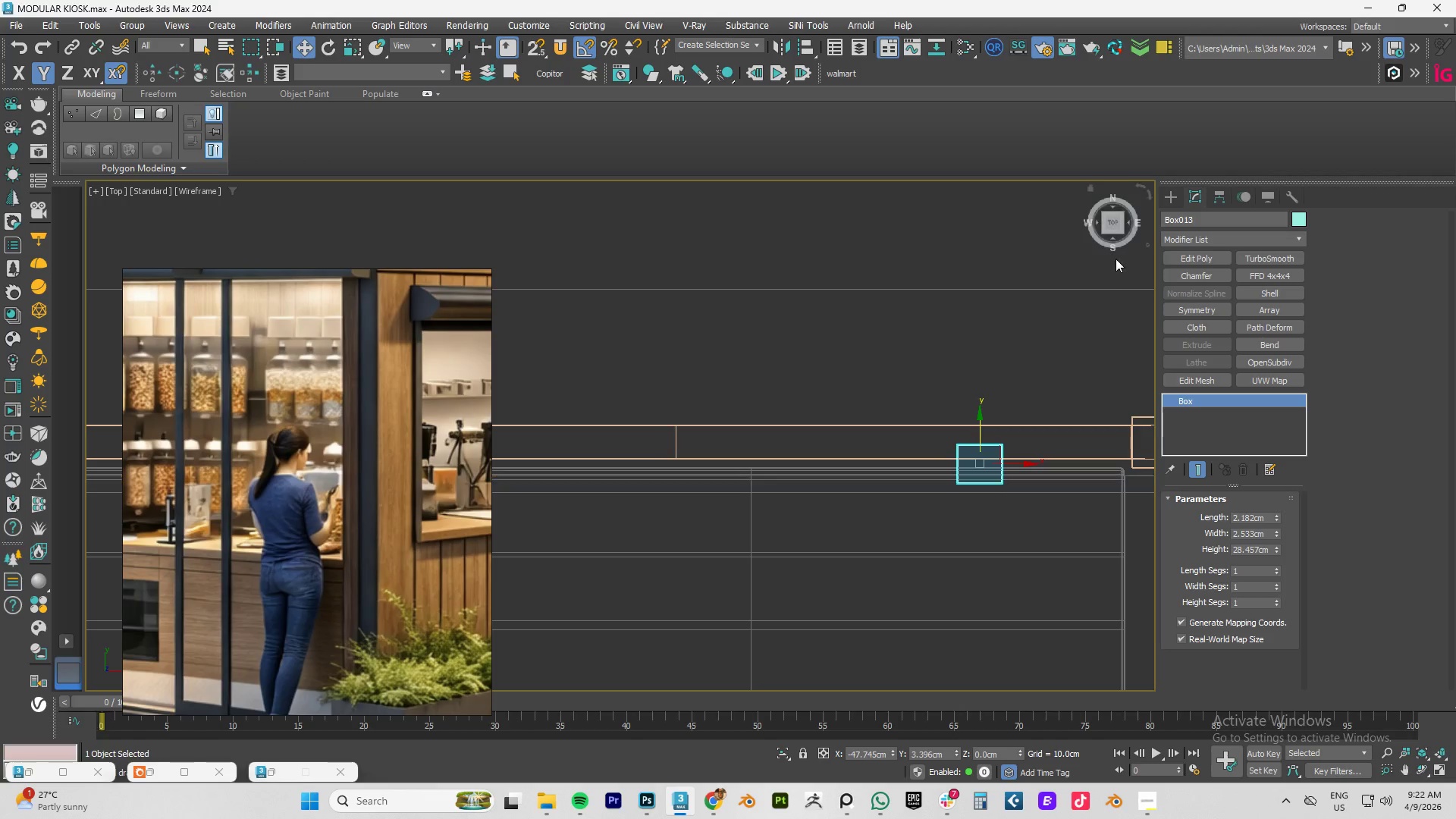 
type(fz)
 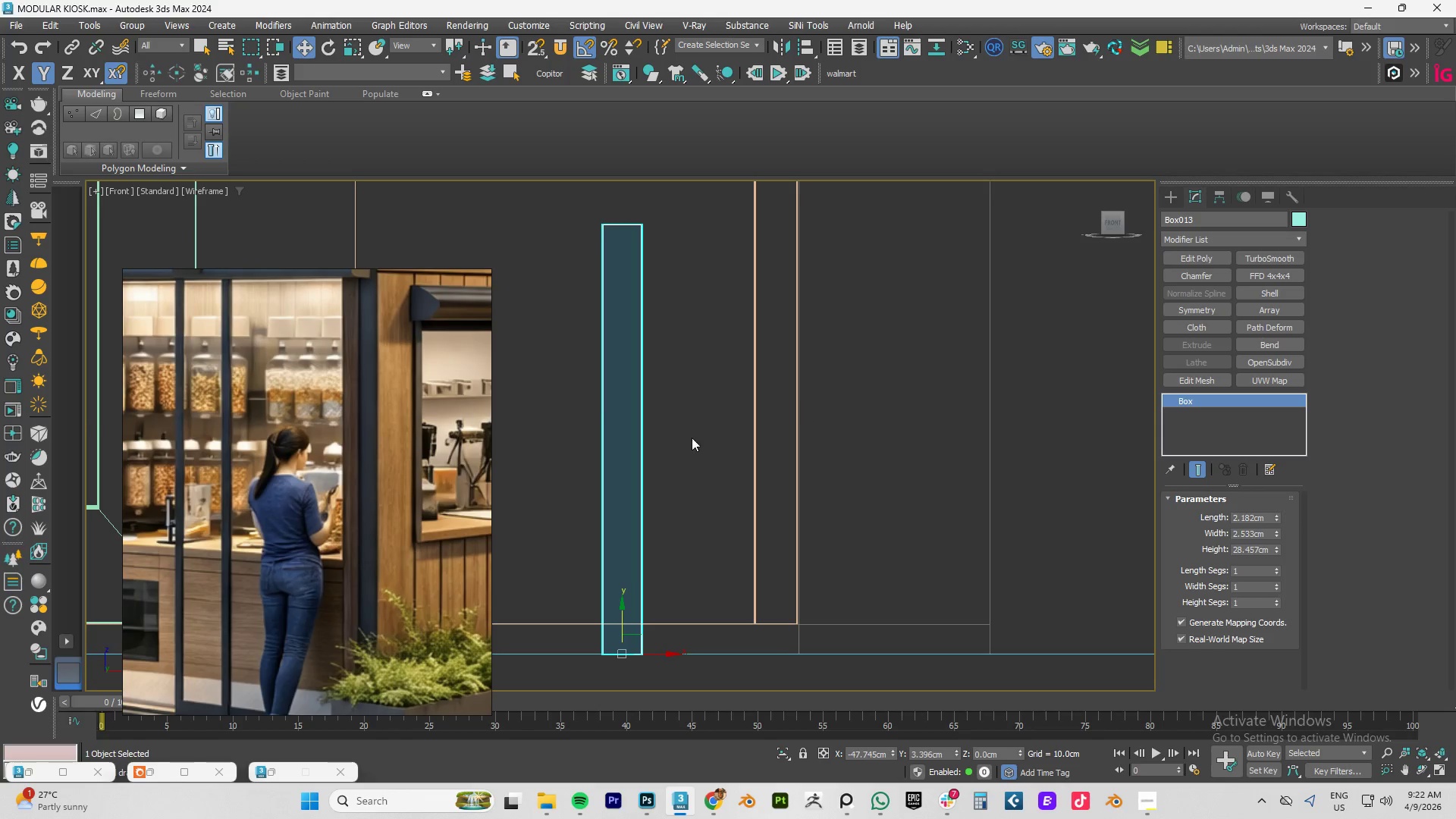 
scroll: coordinate [728, 423], scroll_direction: down, amount: 7.0
 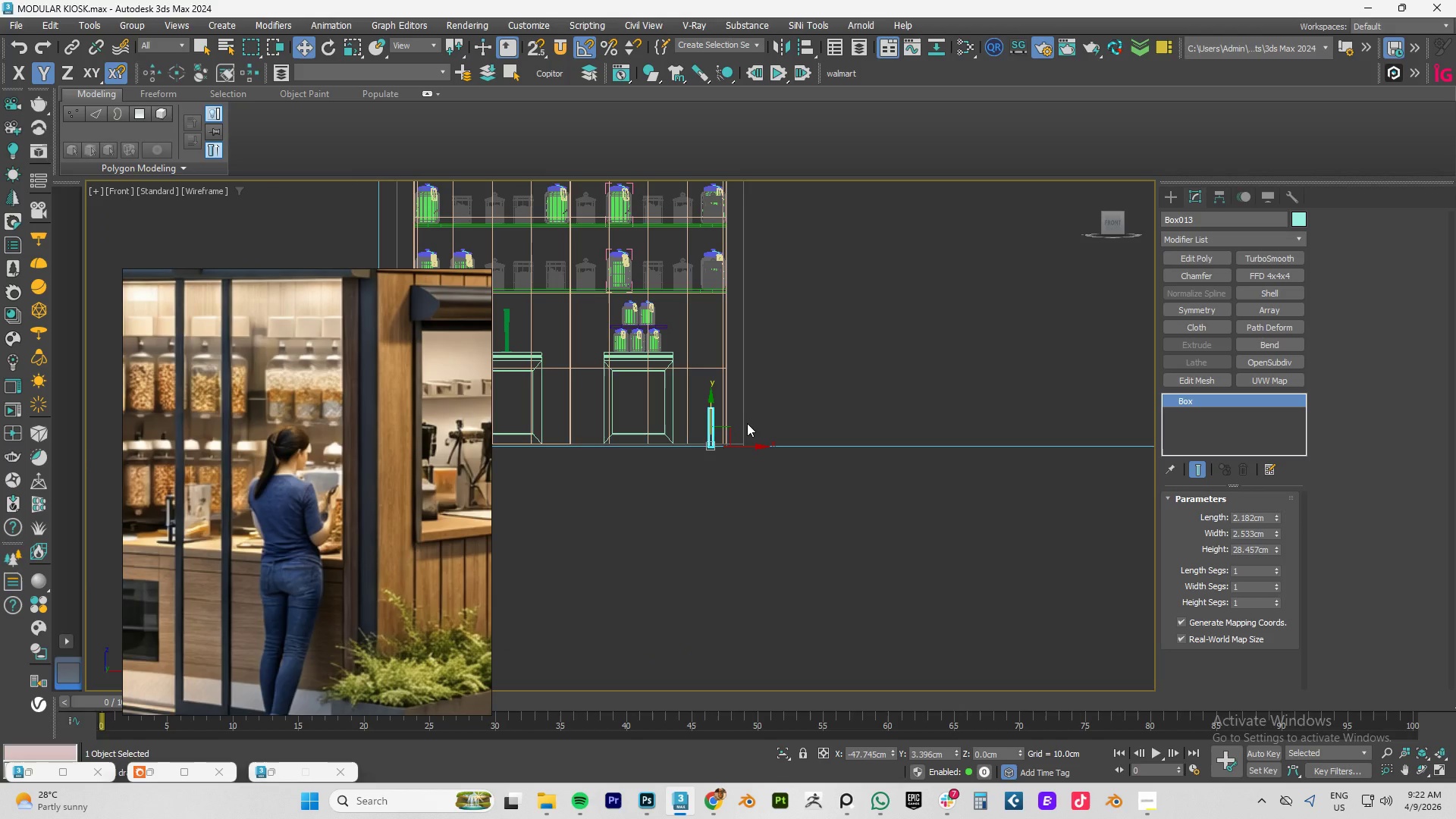 
key(F3)
 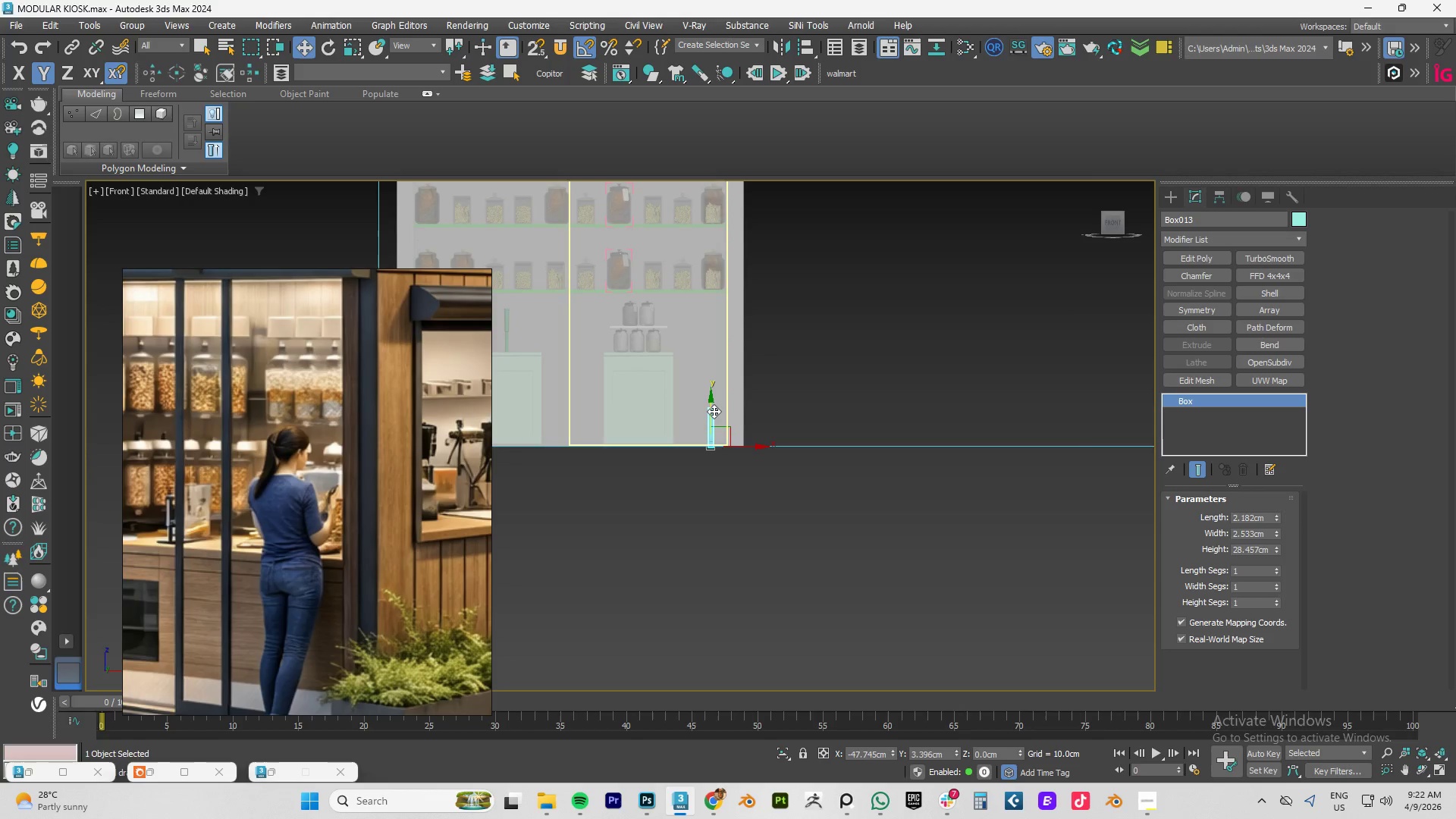 
left_click_drag(start_coordinate=[710, 398], to_coordinate=[733, 251])
 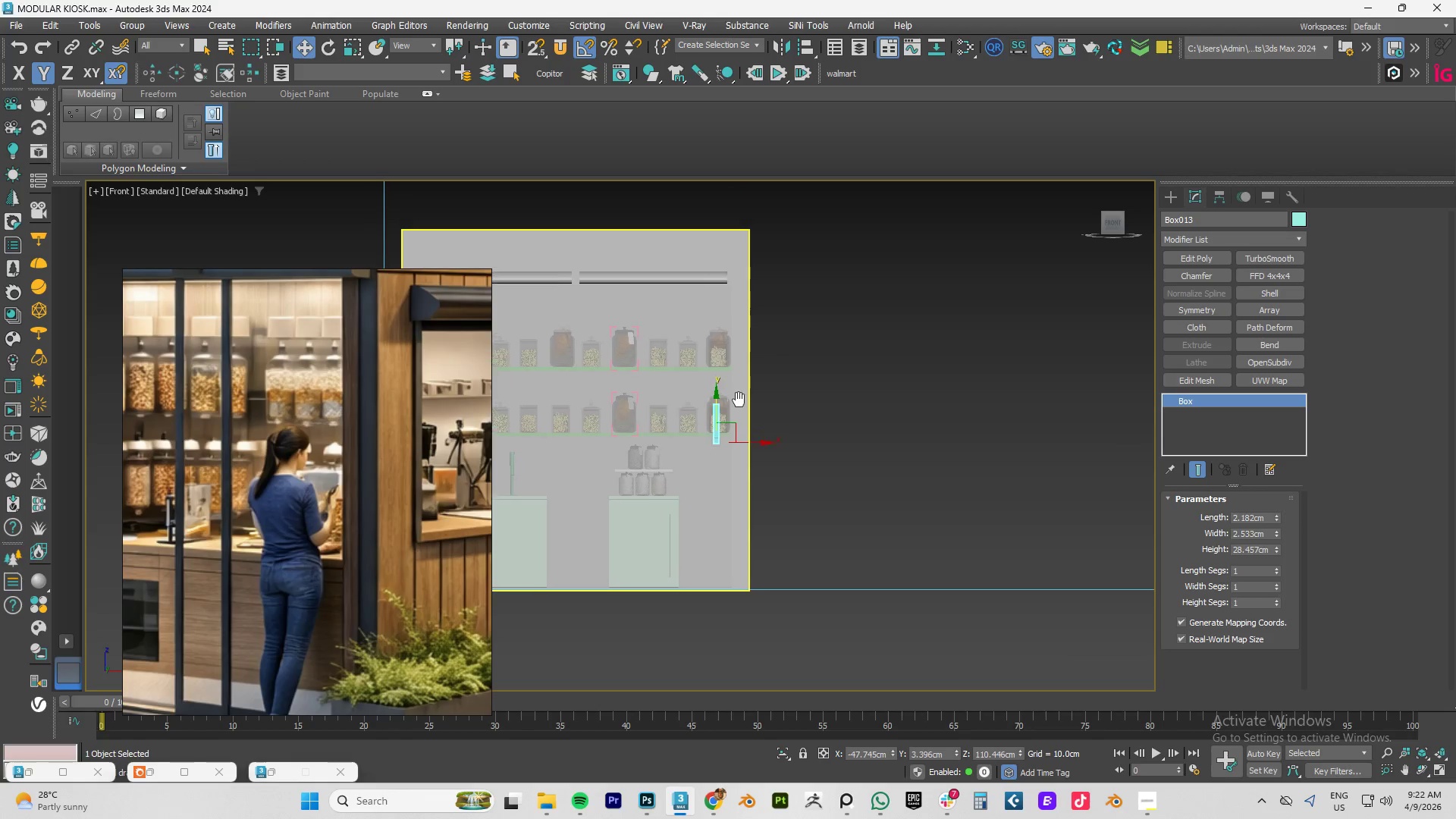 
hold_key(key=AltLeft, duration=0.72)
 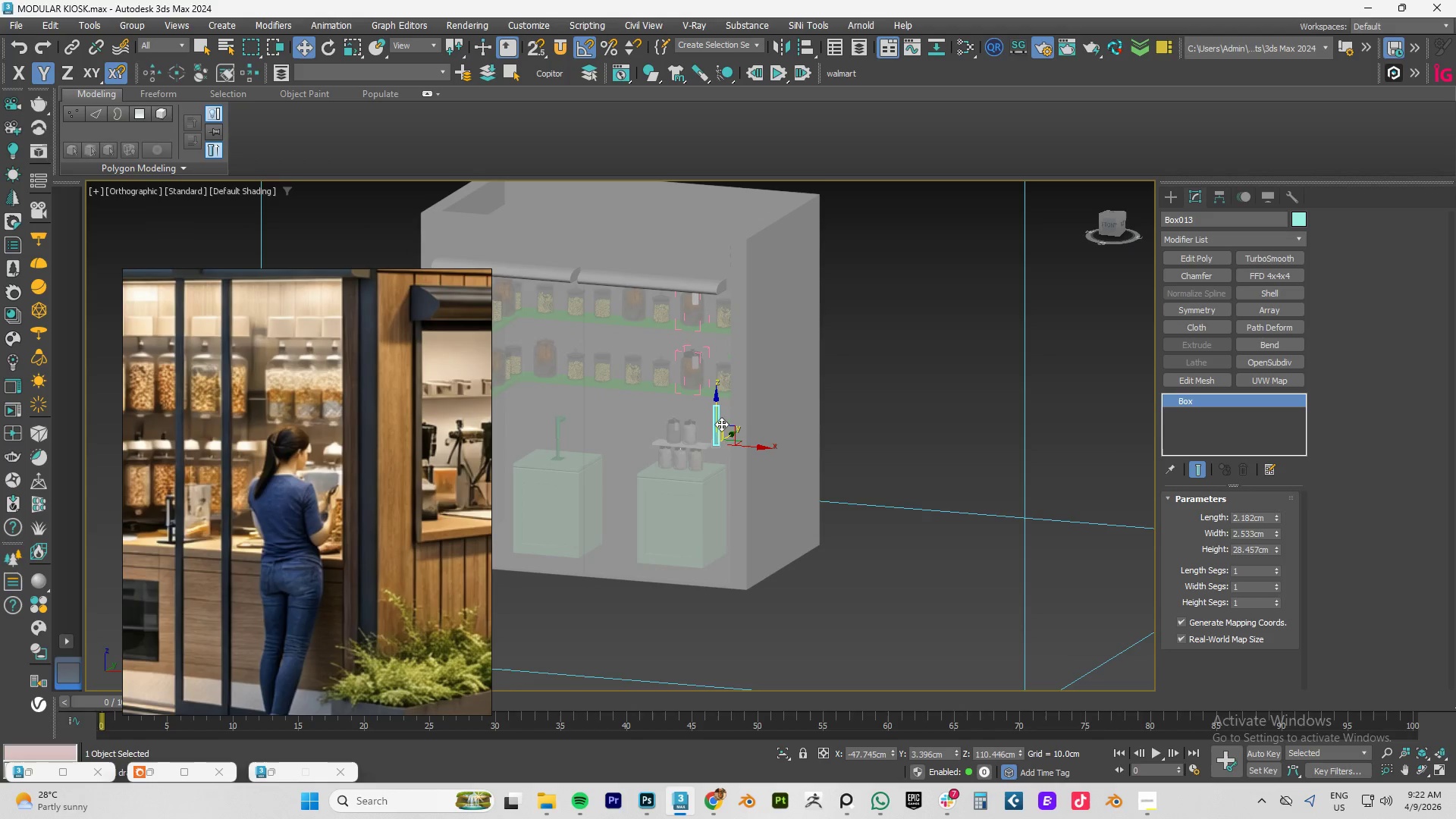 
hold_key(key=AltLeft, duration=0.59)
 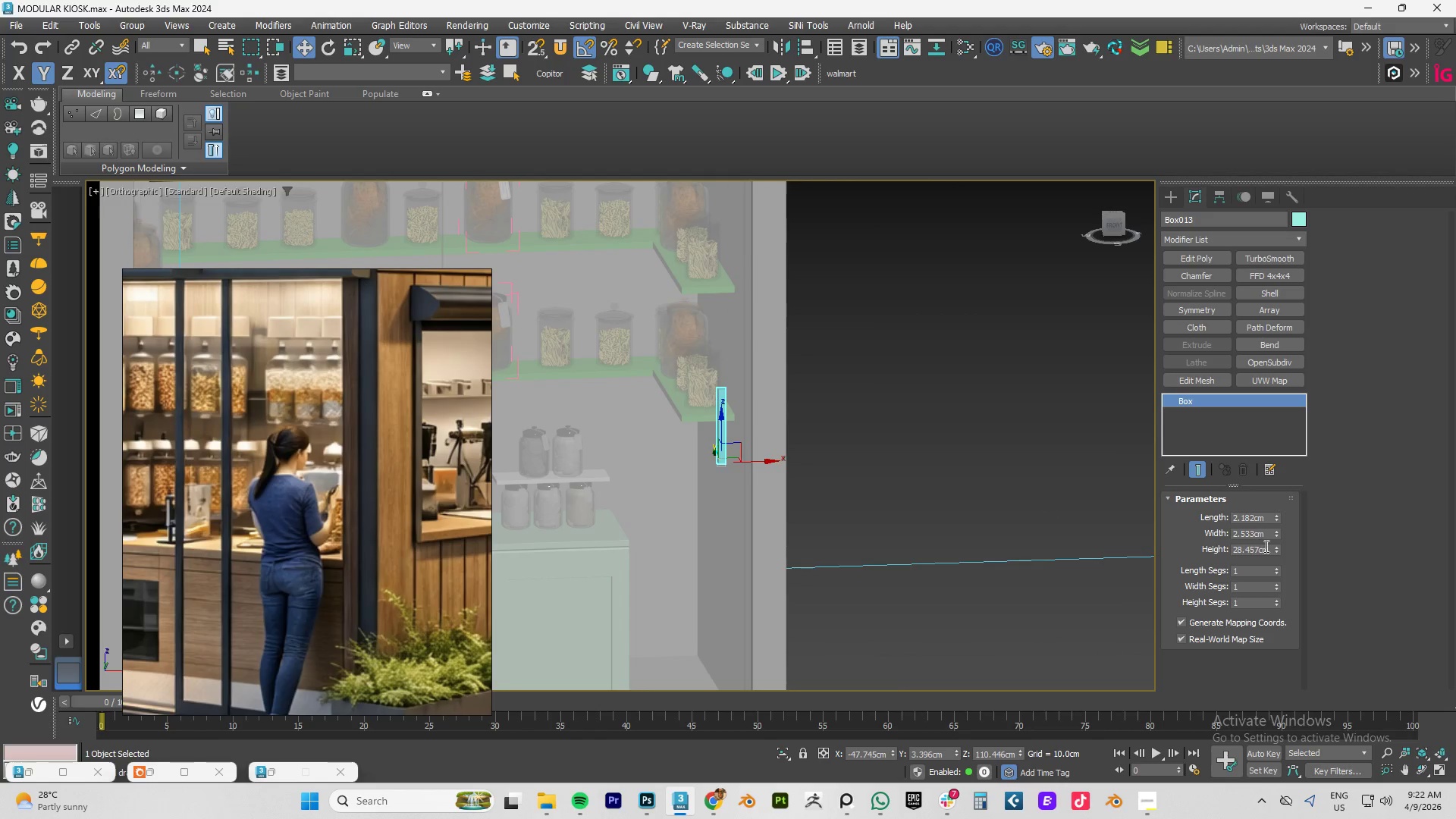 
scroll: coordinate [755, 422], scroll_direction: up, amount: 1.0
 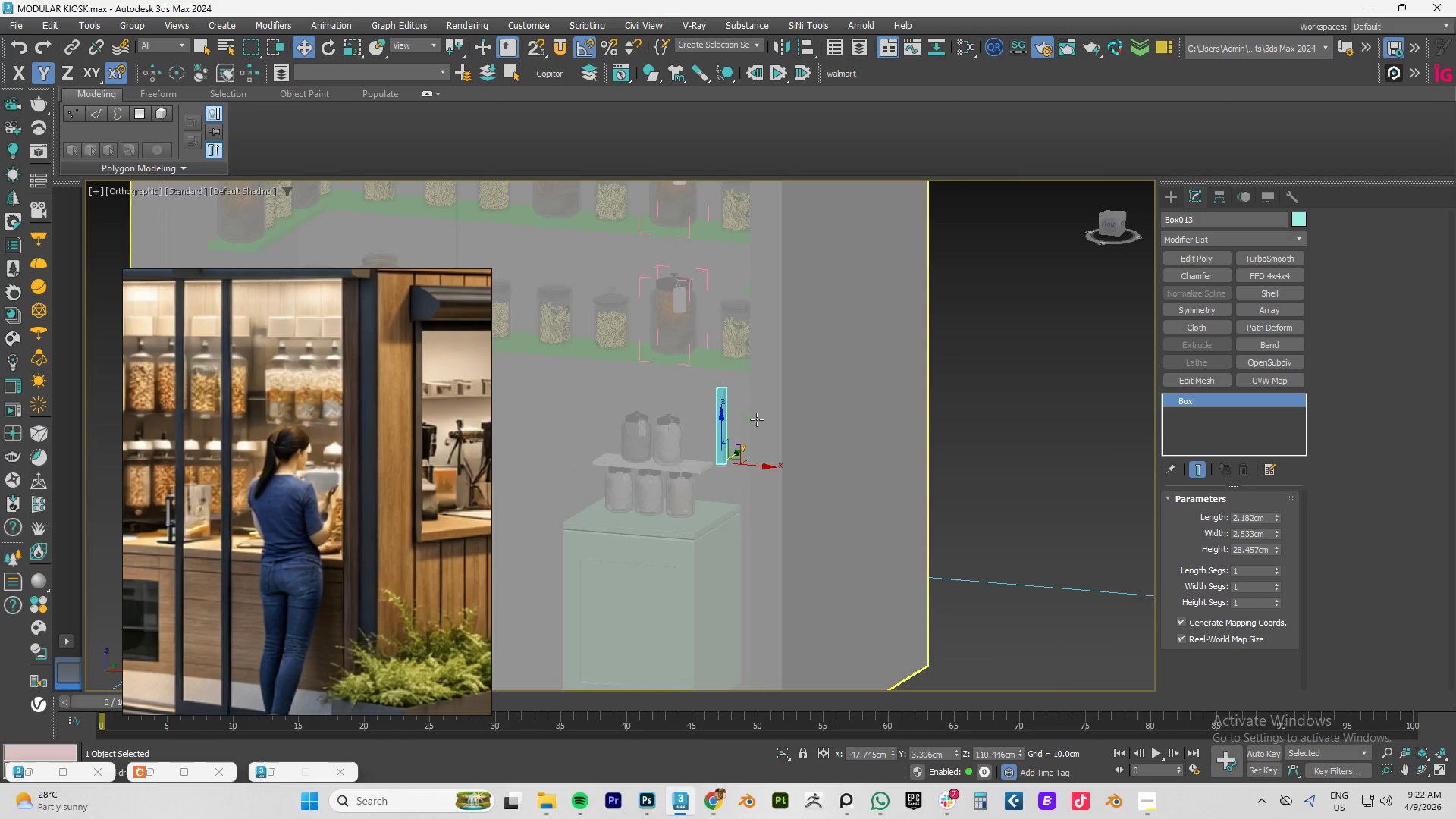 
left_click_drag(start_coordinate=[1277, 546], to_coordinate=[1279, 564])
 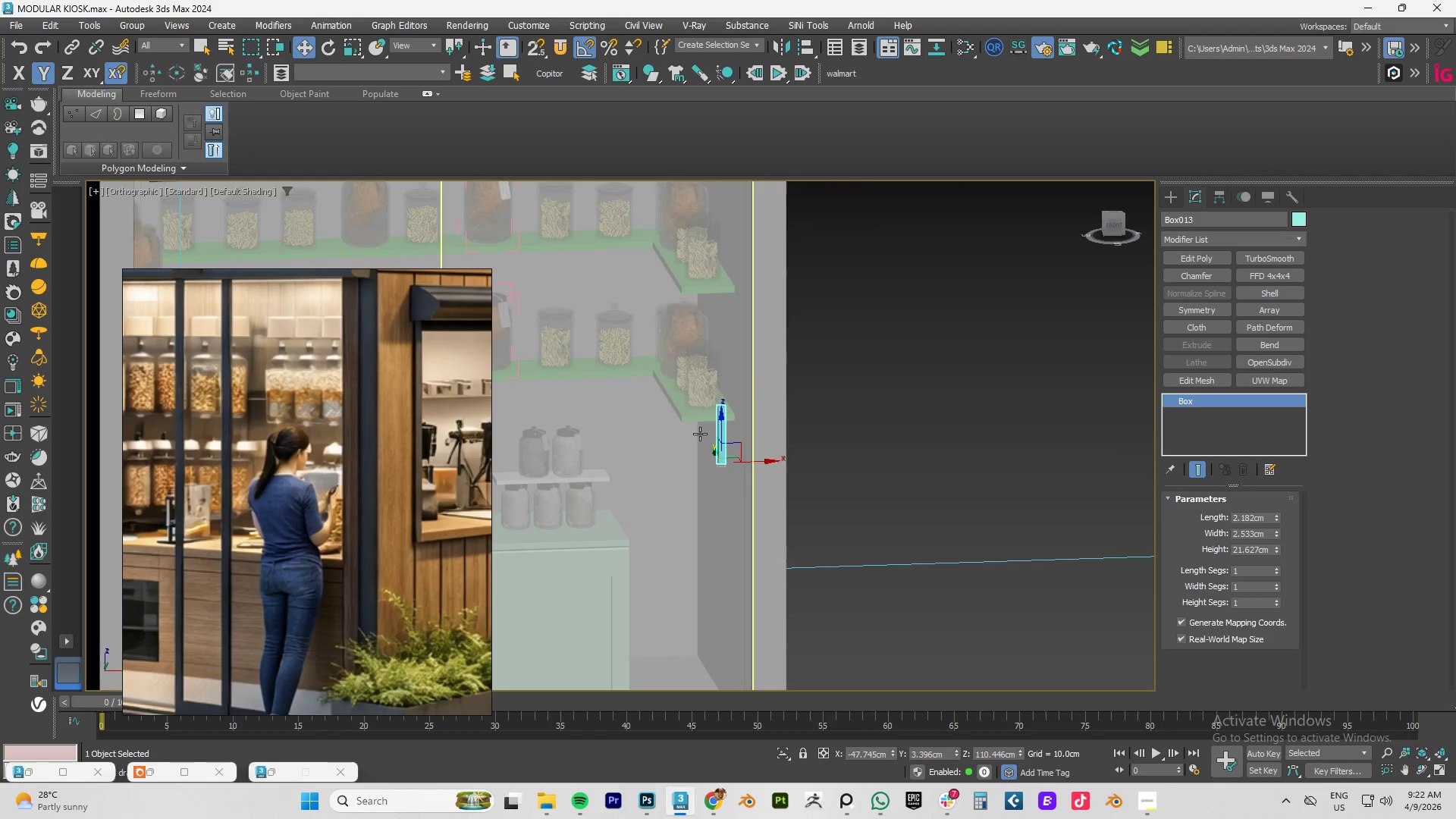 
hold_key(key=AltLeft, duration=1.5)
 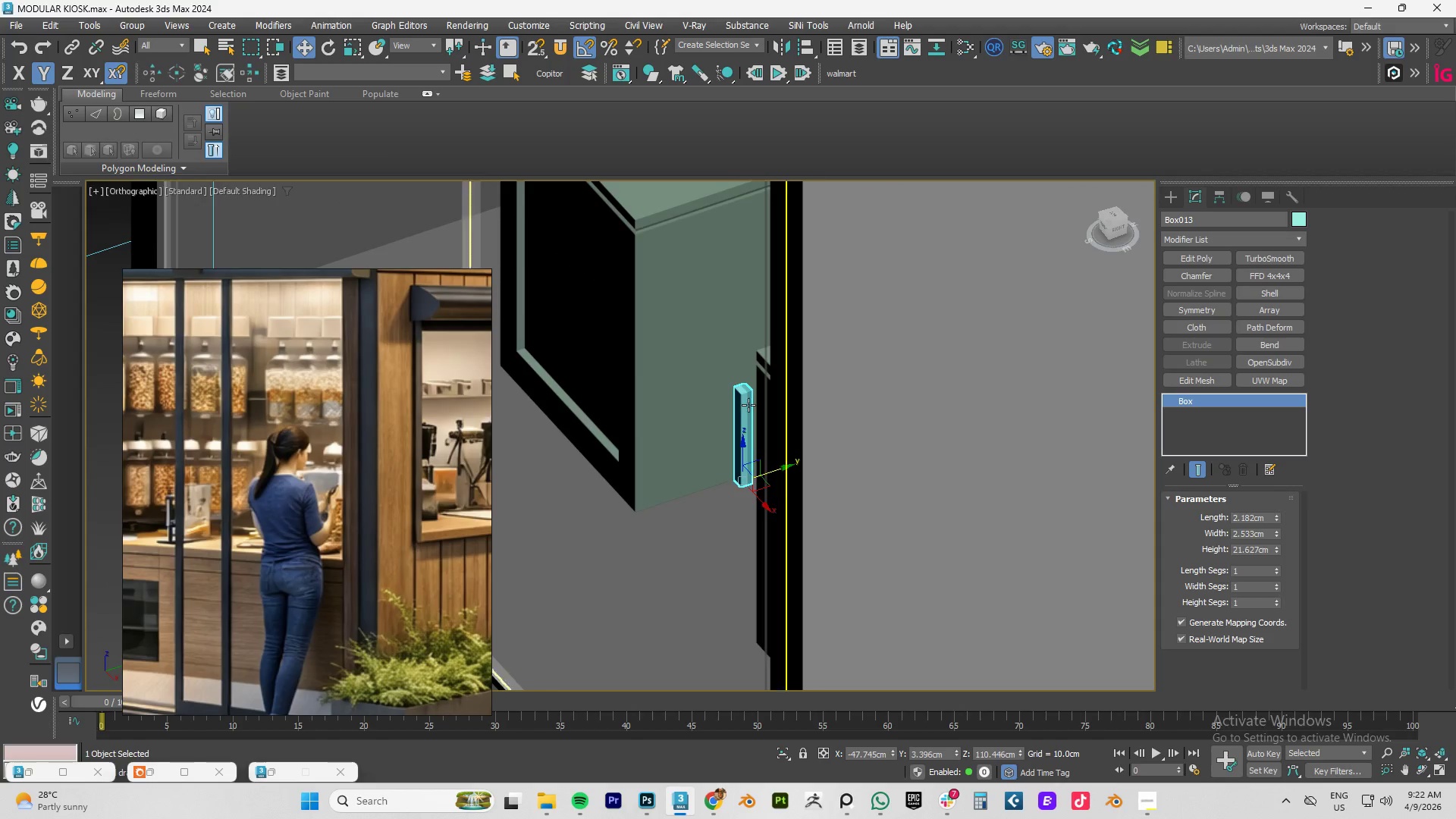 
scroll: coordinate [748, 405], scroll_direction: up, amount: 4.0
 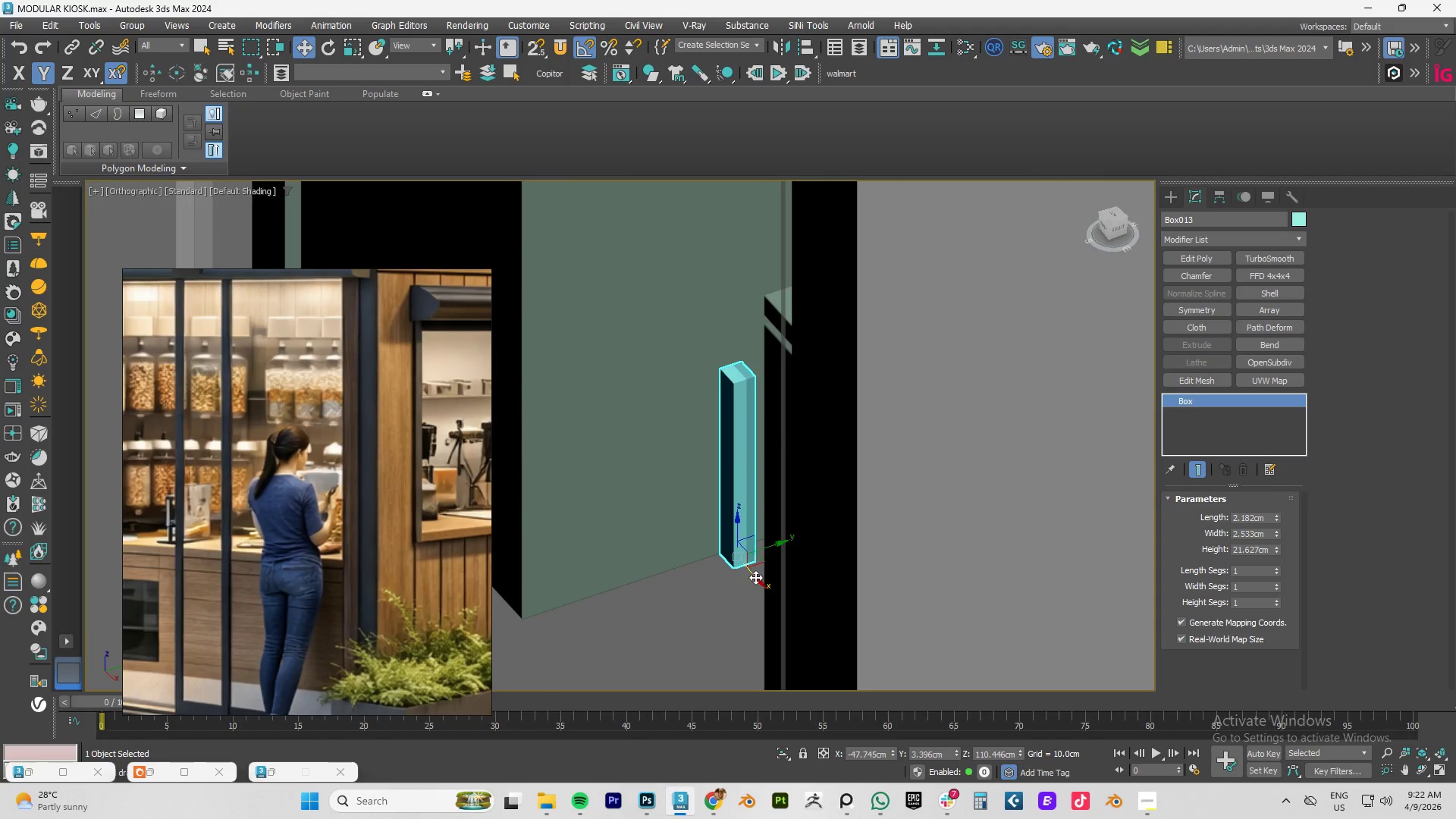 
left_click_drag(start_coordinate=[755, 579], to_coordinate=[755, 583])
 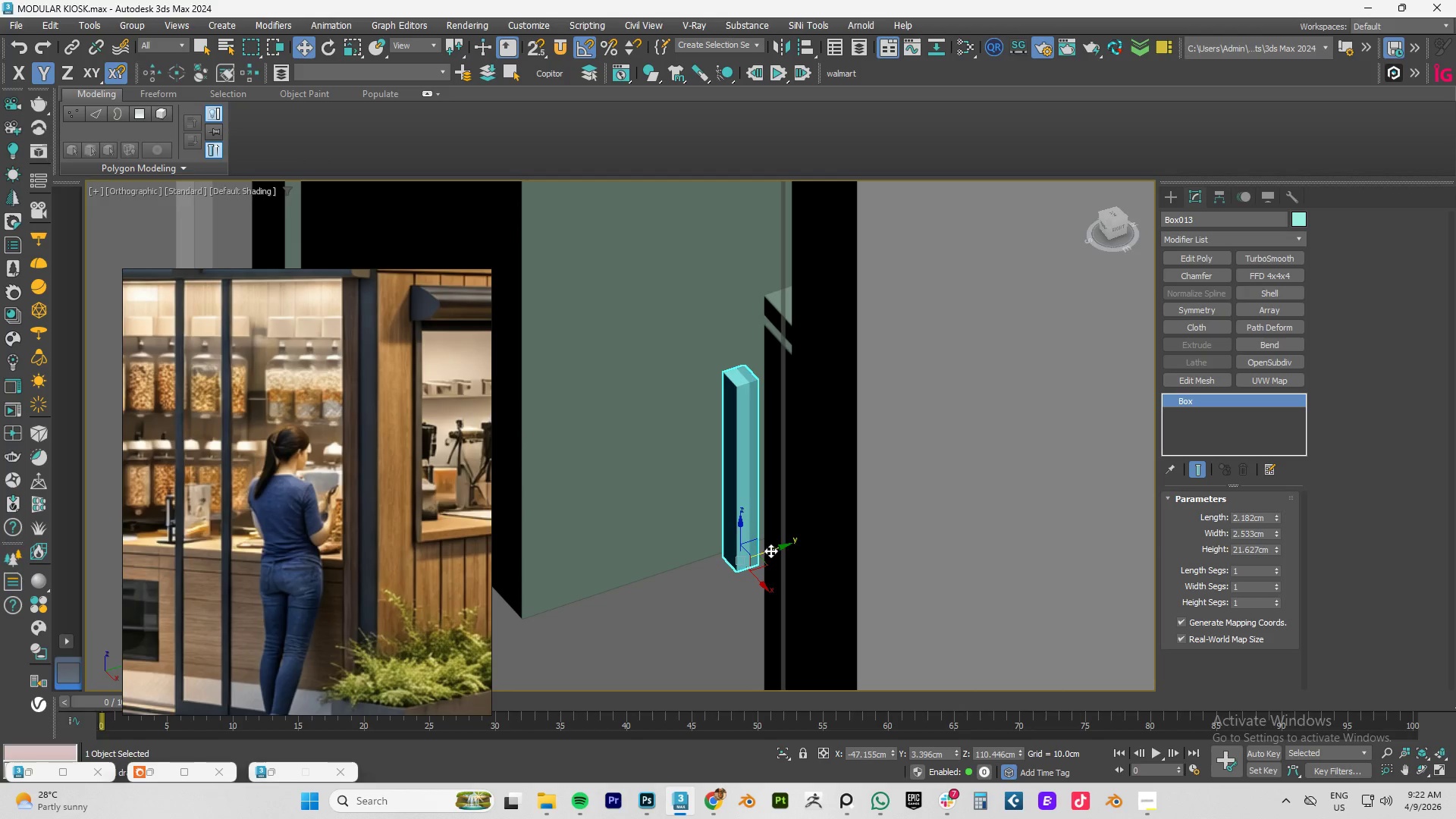 
wait(8.81)
 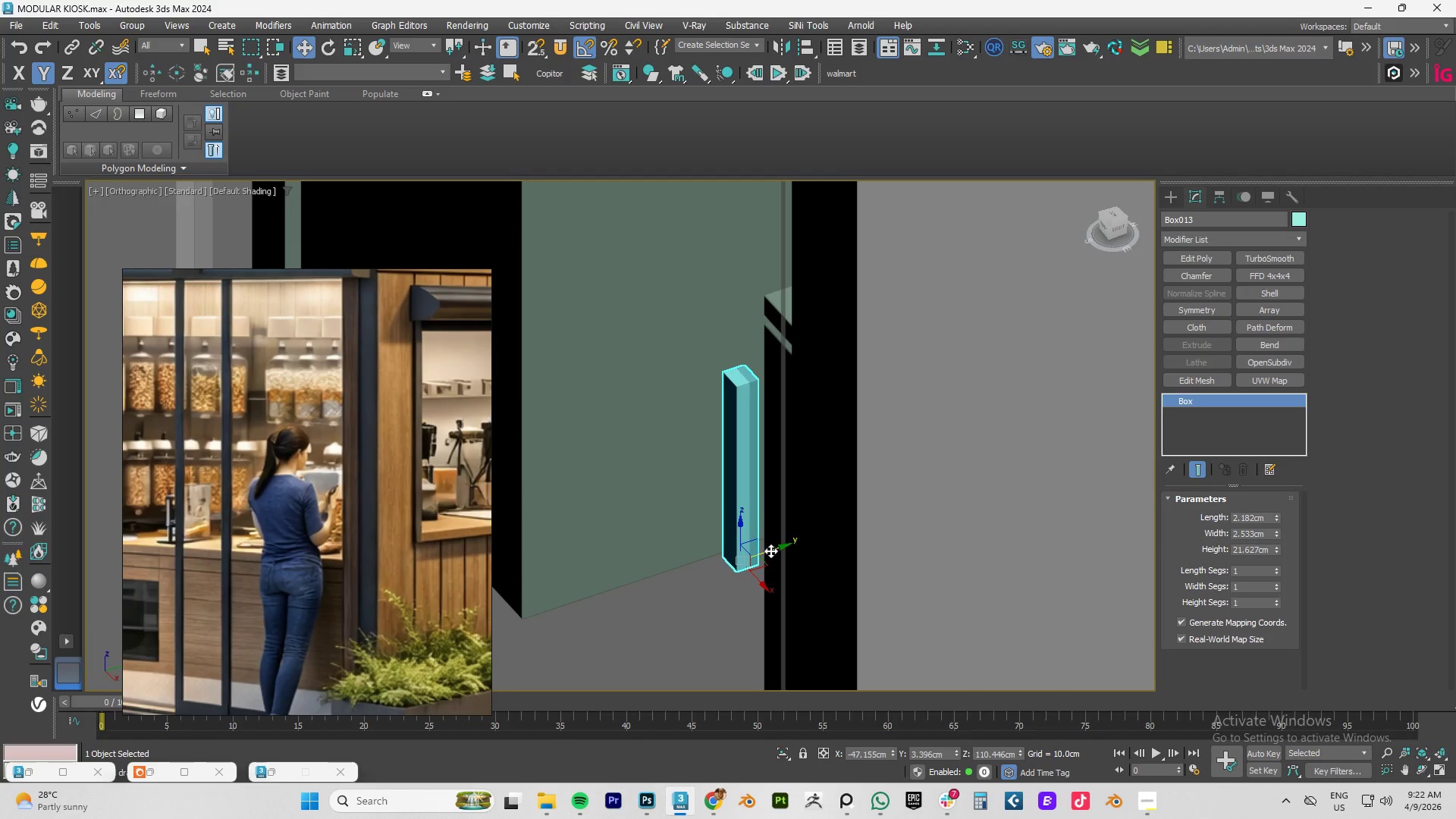 
left_click([1209, 280])
 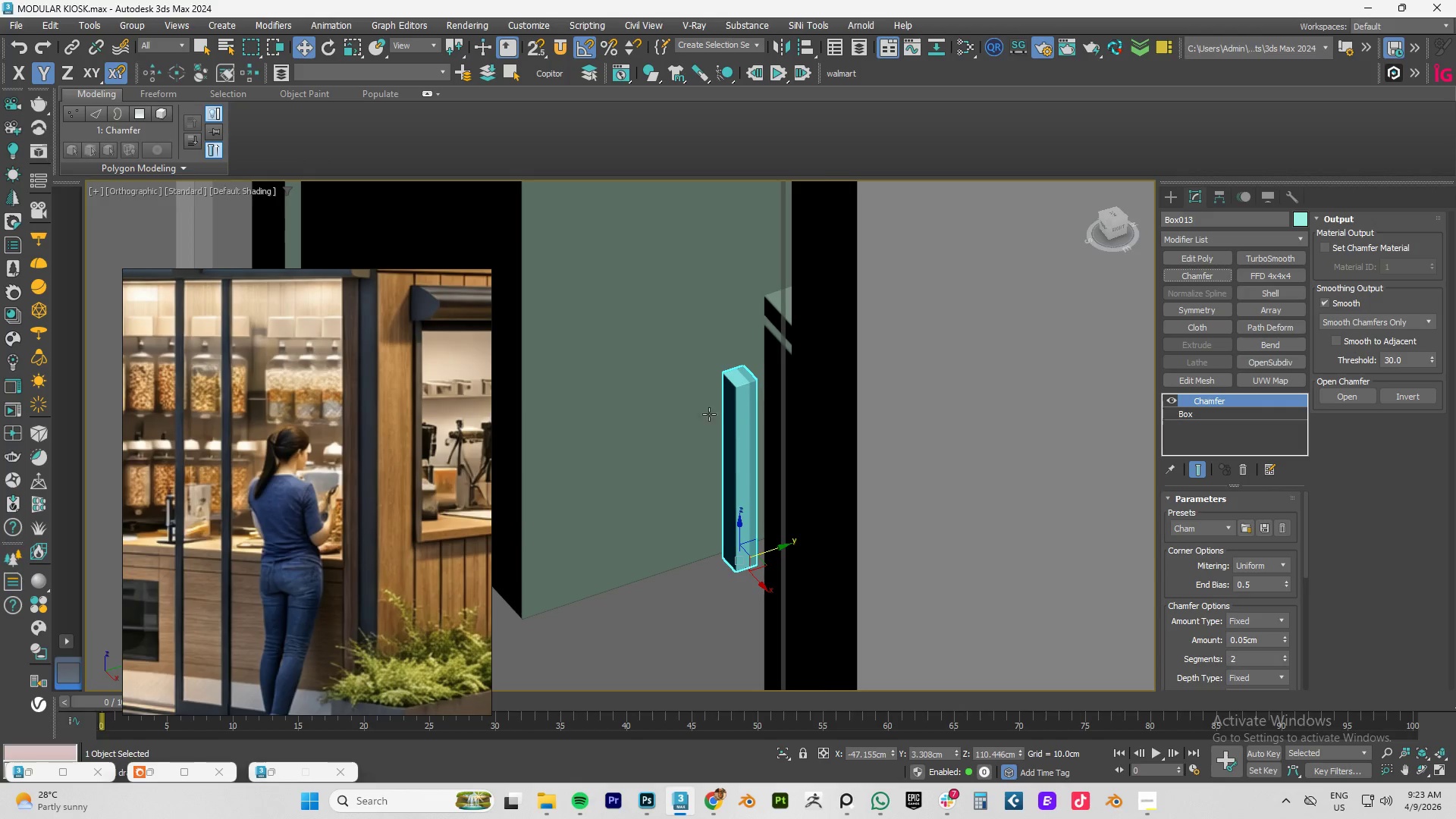 
scroll: coordinate [761, 388], scroll_direction: up, amount: 7.0
 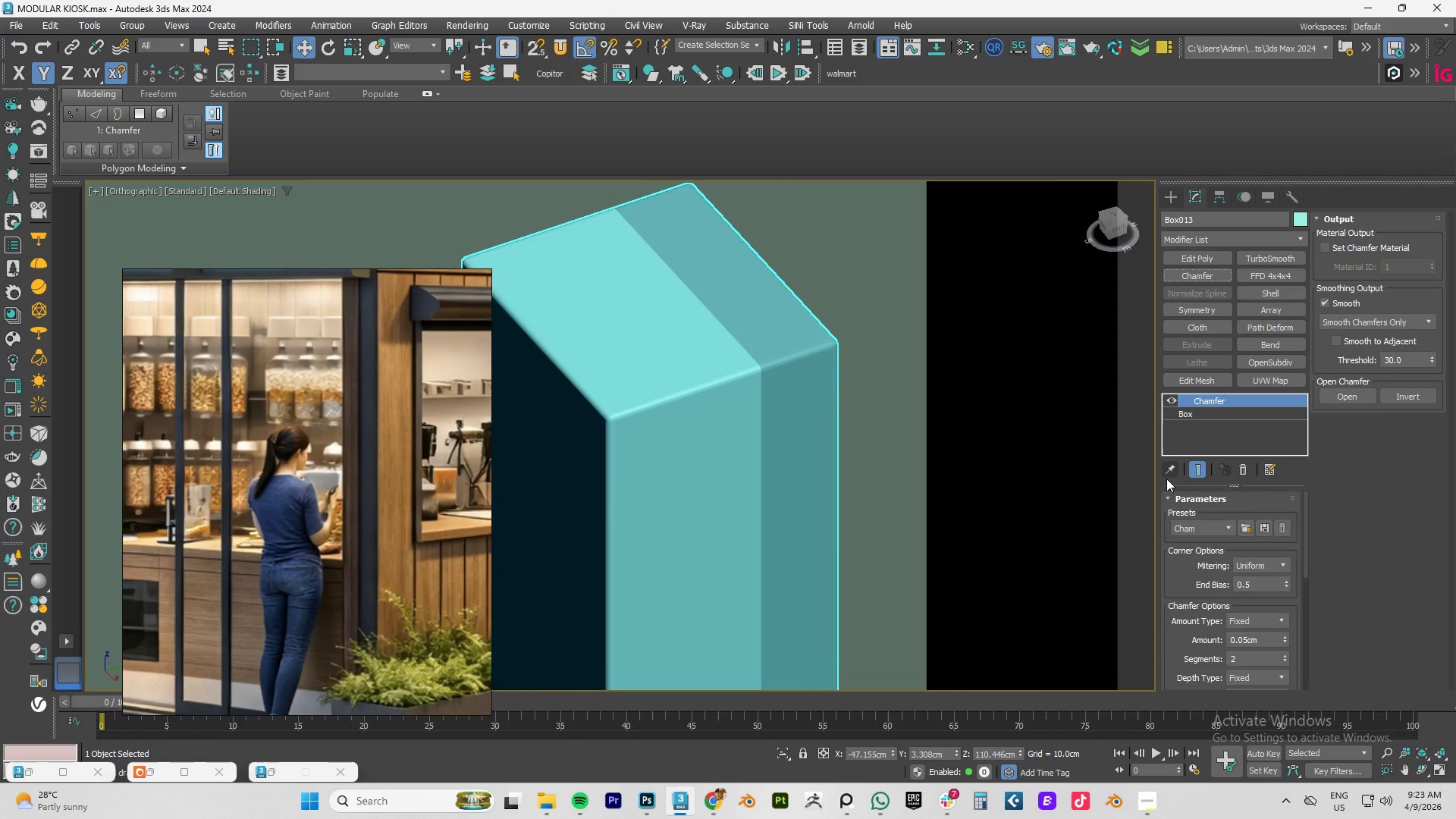 
scroll: coordinate [802, 453], scroll_direction: down, amount: 9.0
 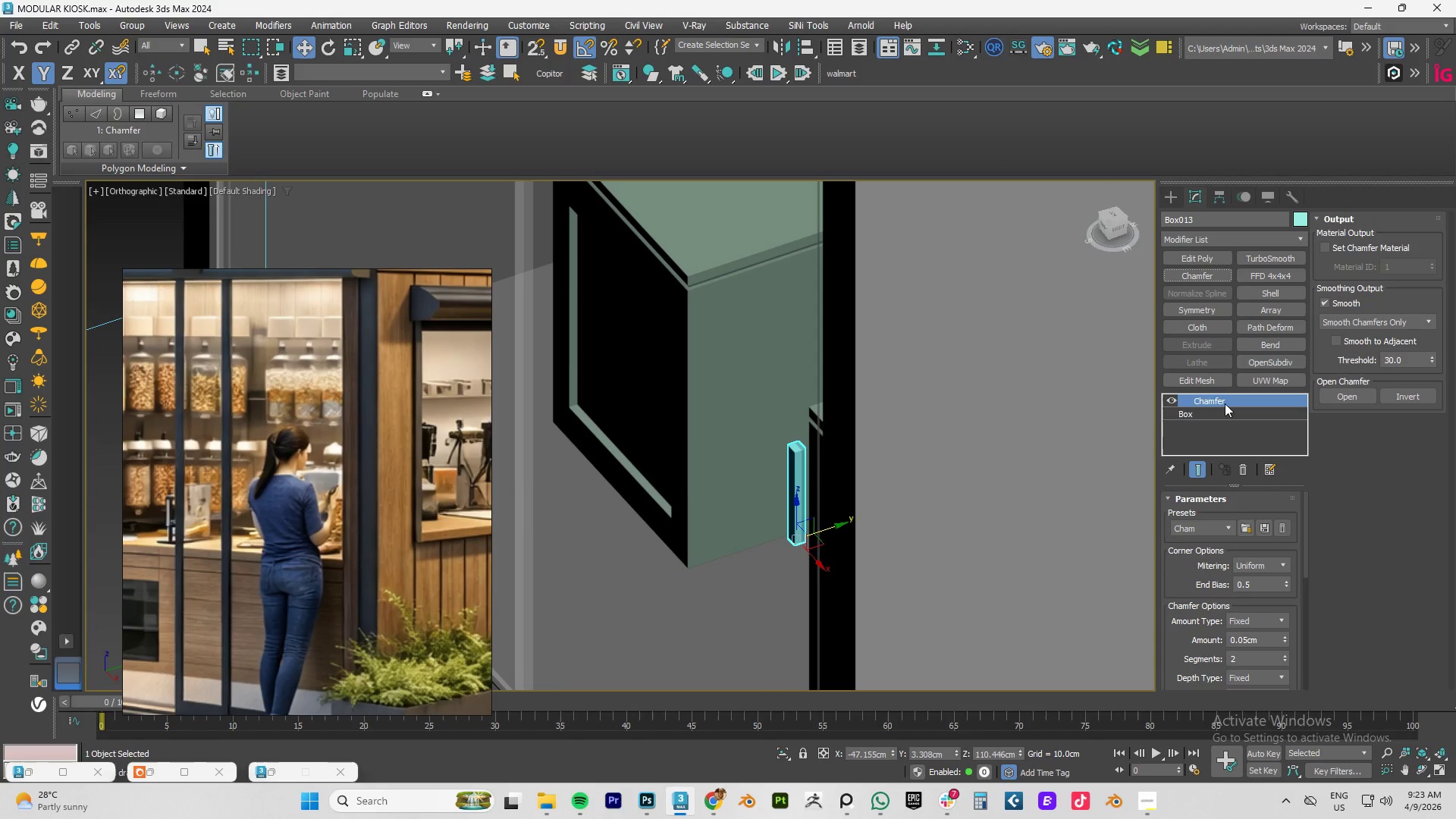 
left_click([1202, 439])
 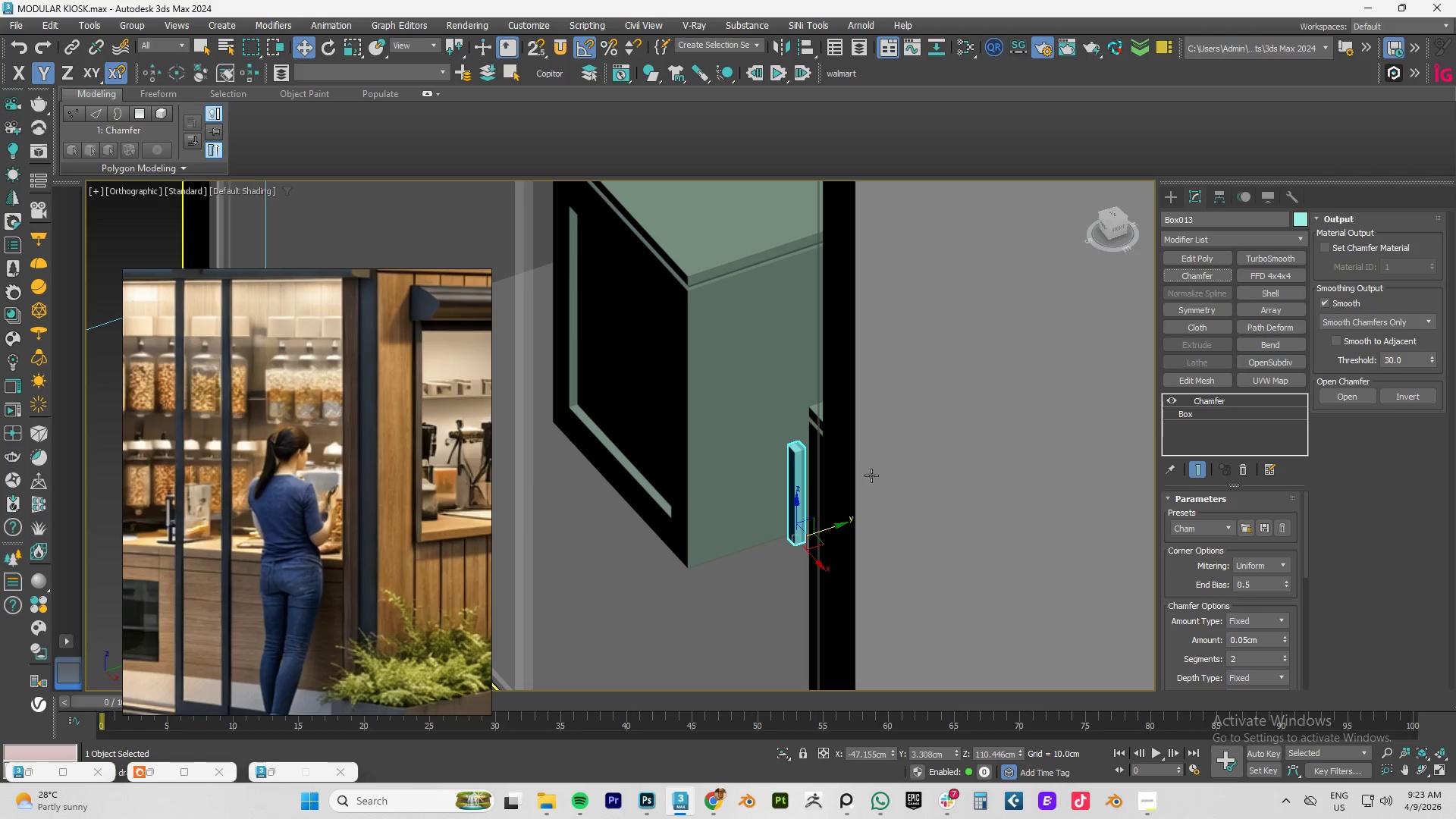 
type(tz)
 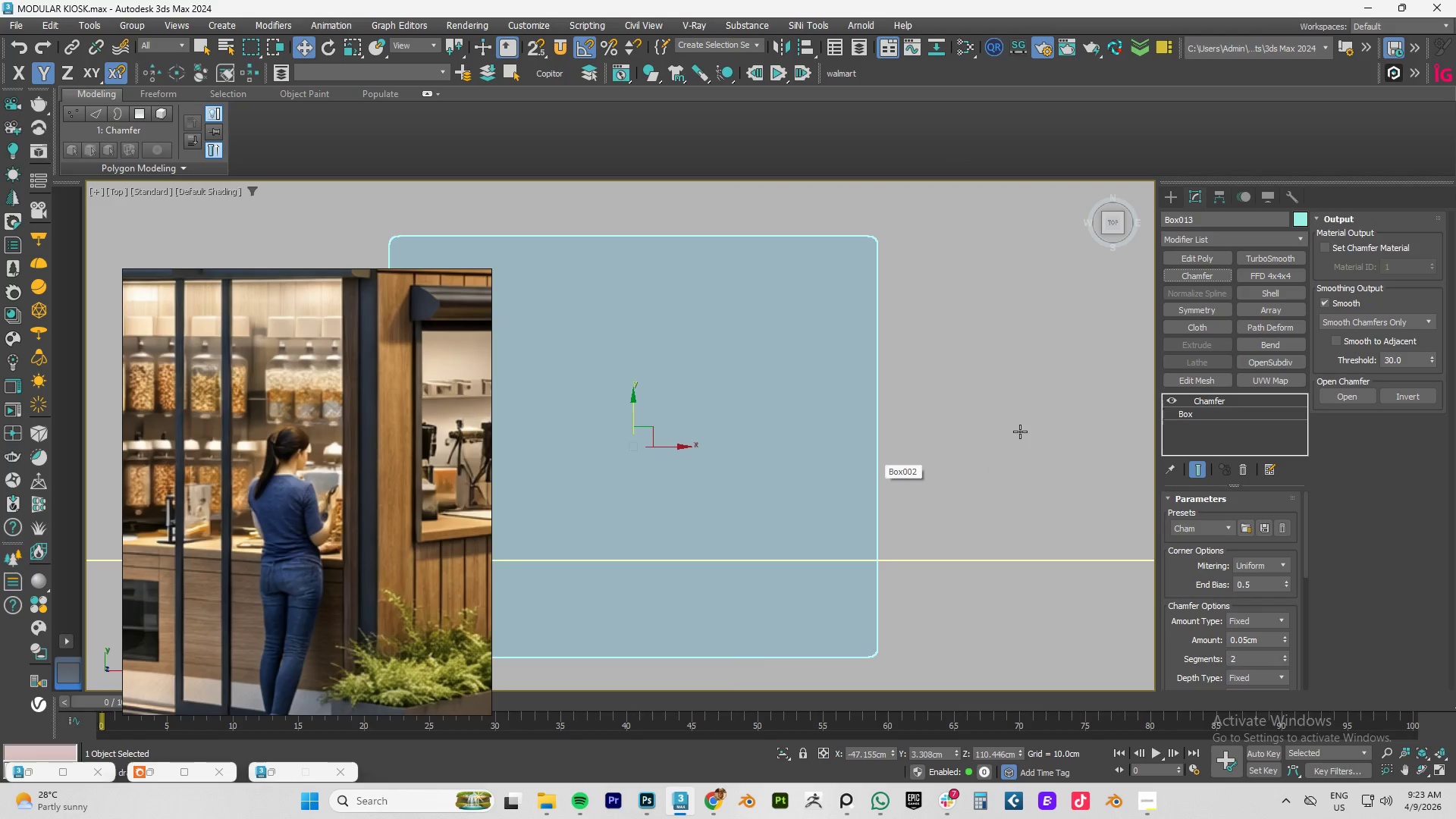 
scroll: coordinate [1026, 422], scroll_direction: down, amount: 8.0
 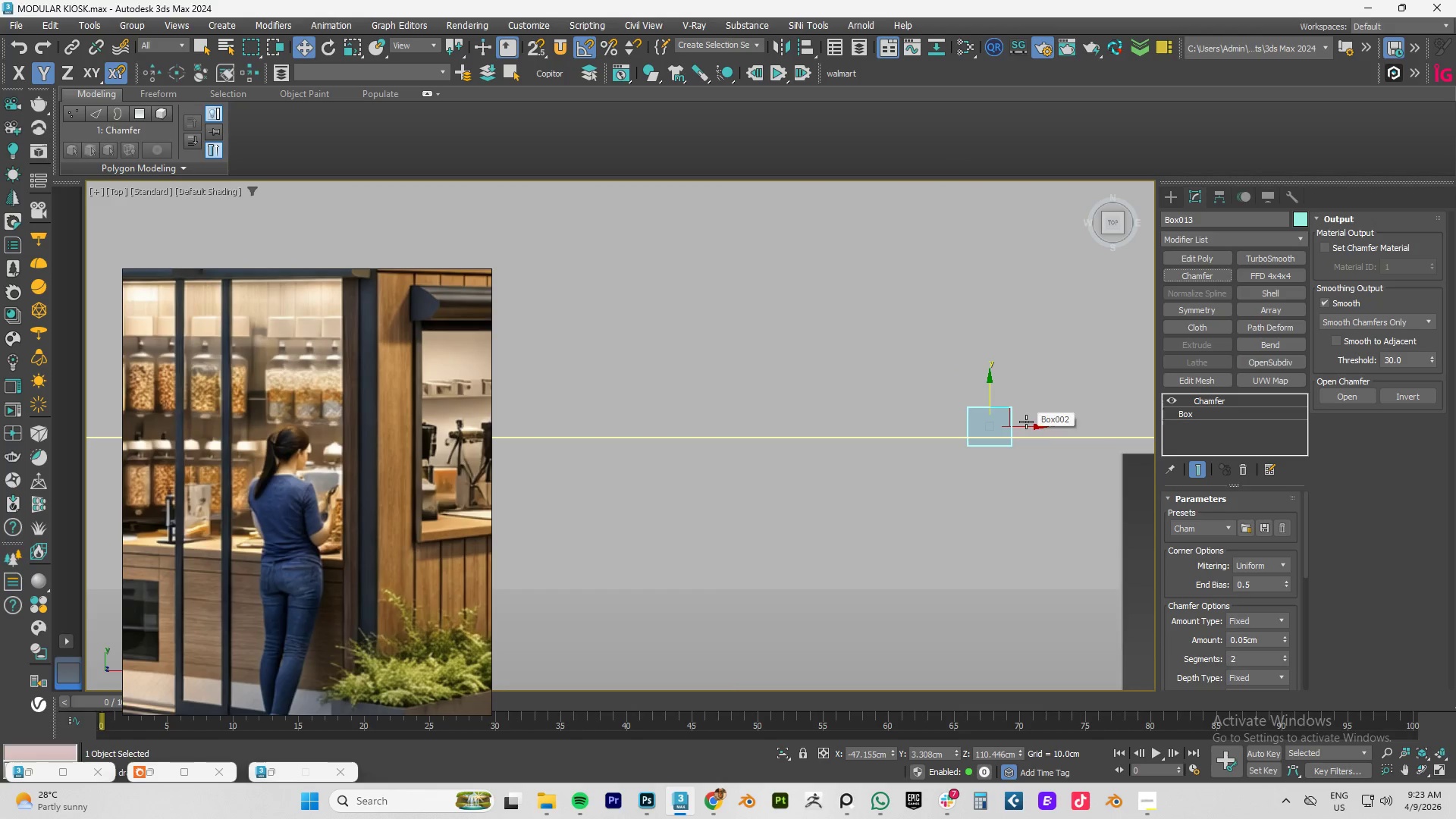 
key(F4)
 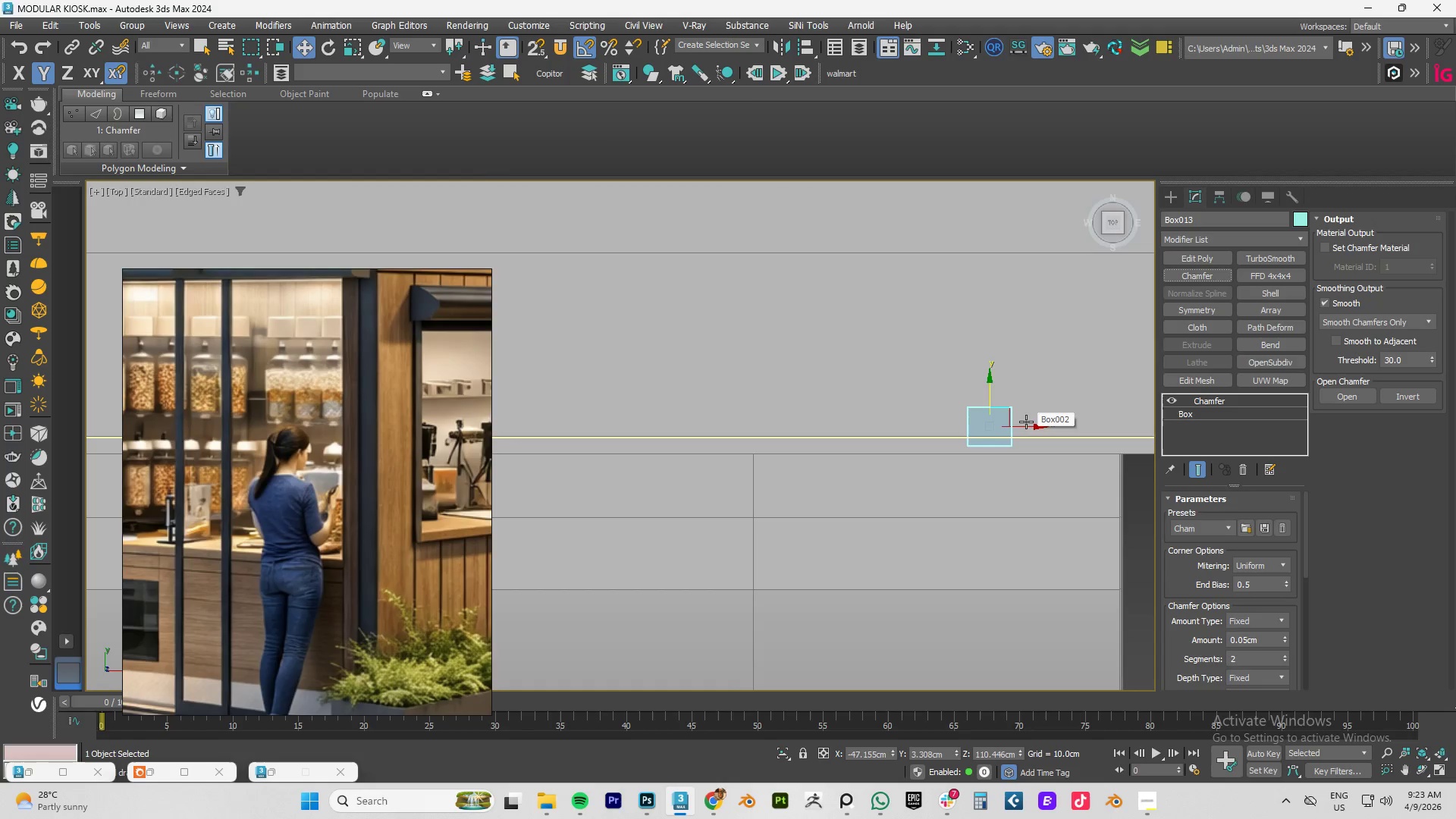 
key(F3)
 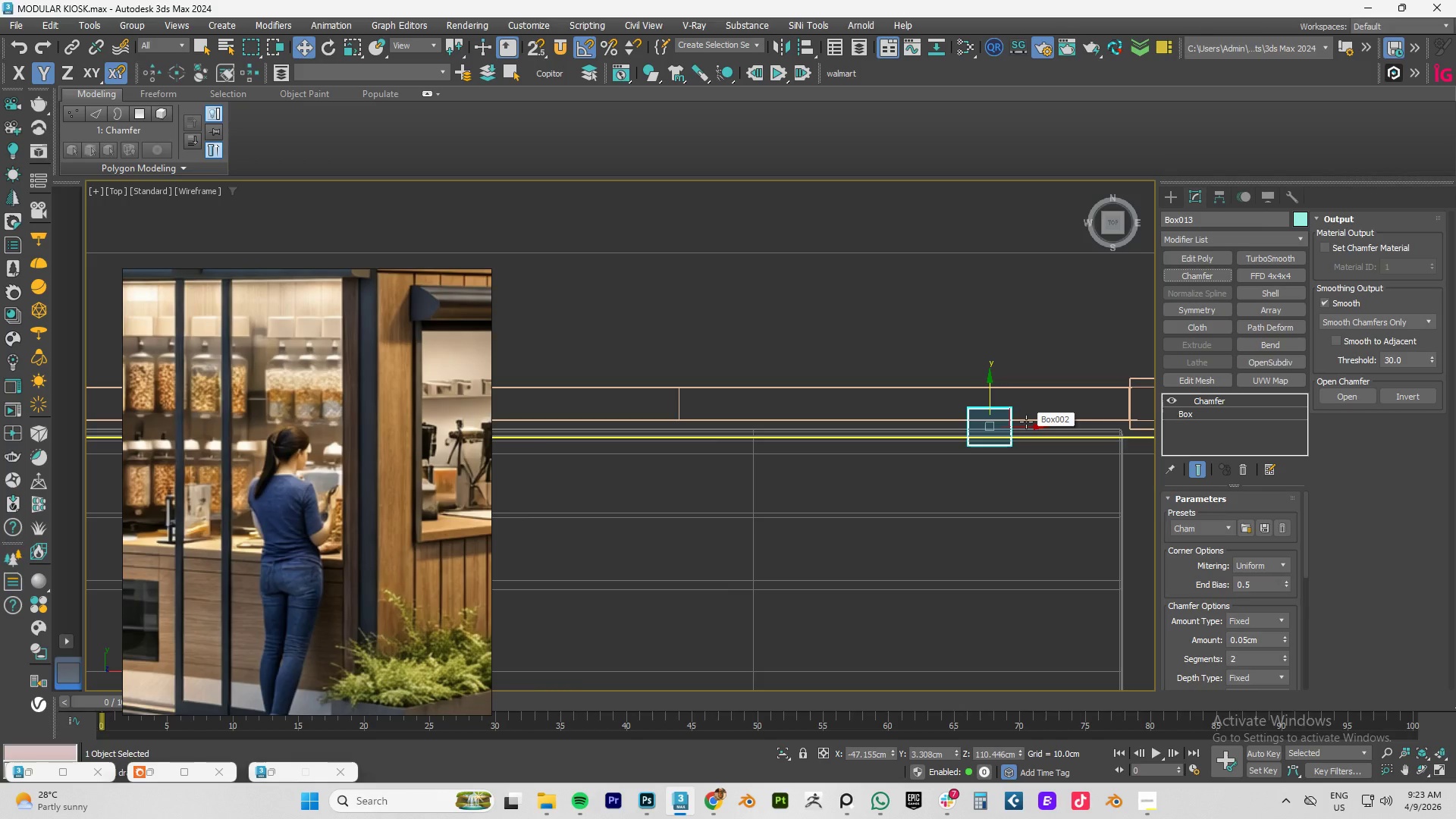 
key(F4)
 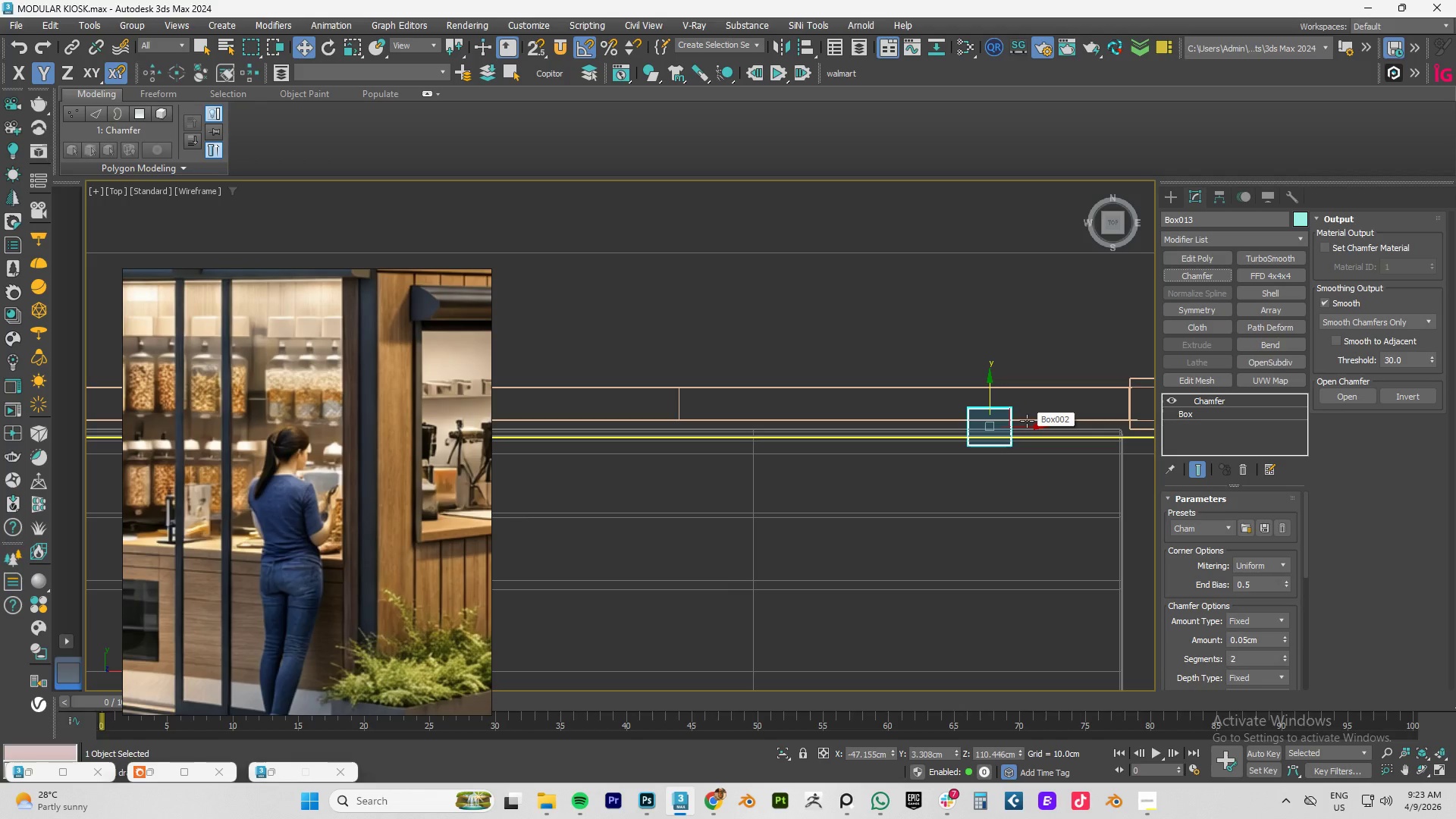 
key(F4)
 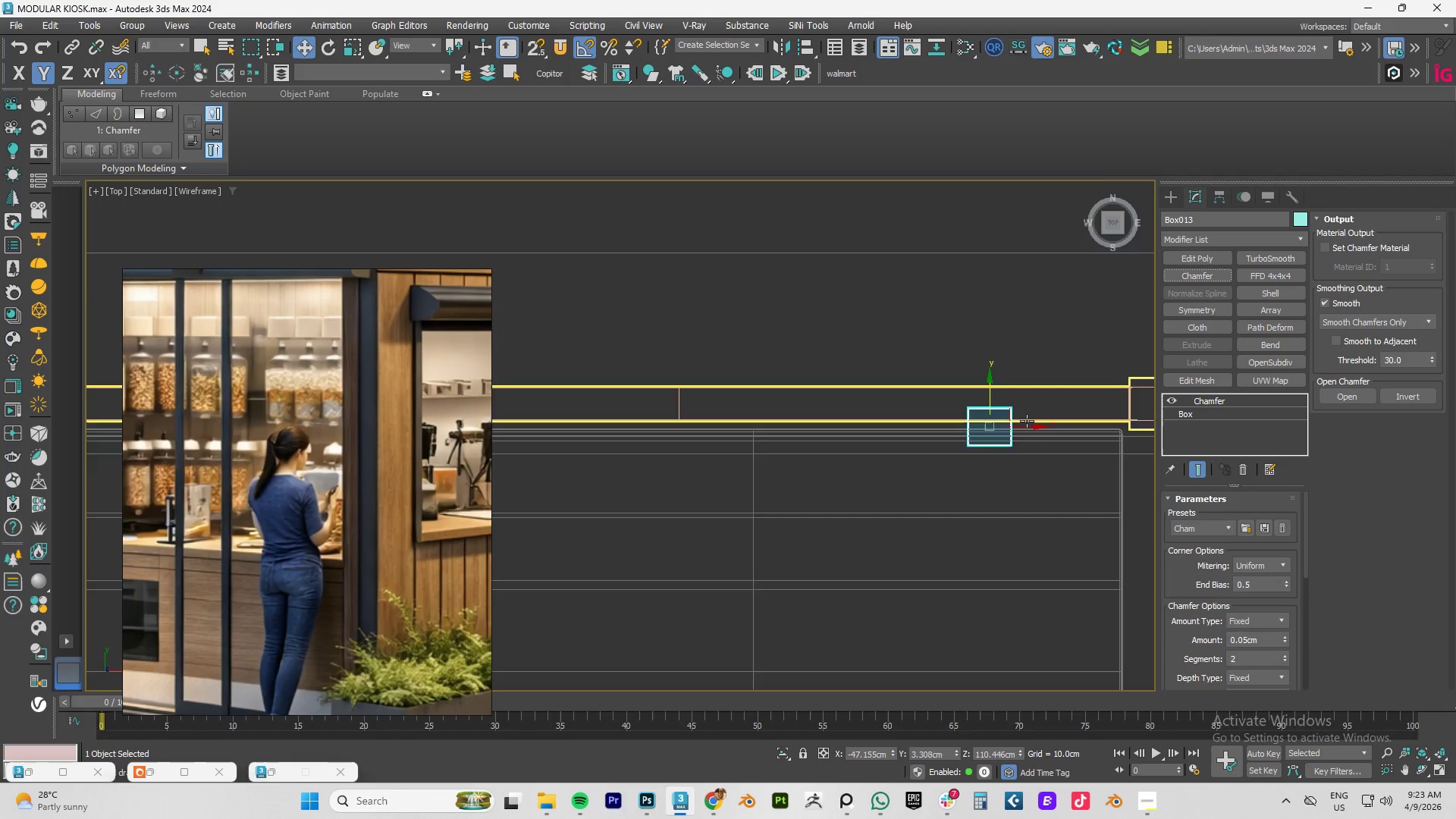 
scroll: coordinate [714, 415], scroll_direction: down, amount: 7.0
 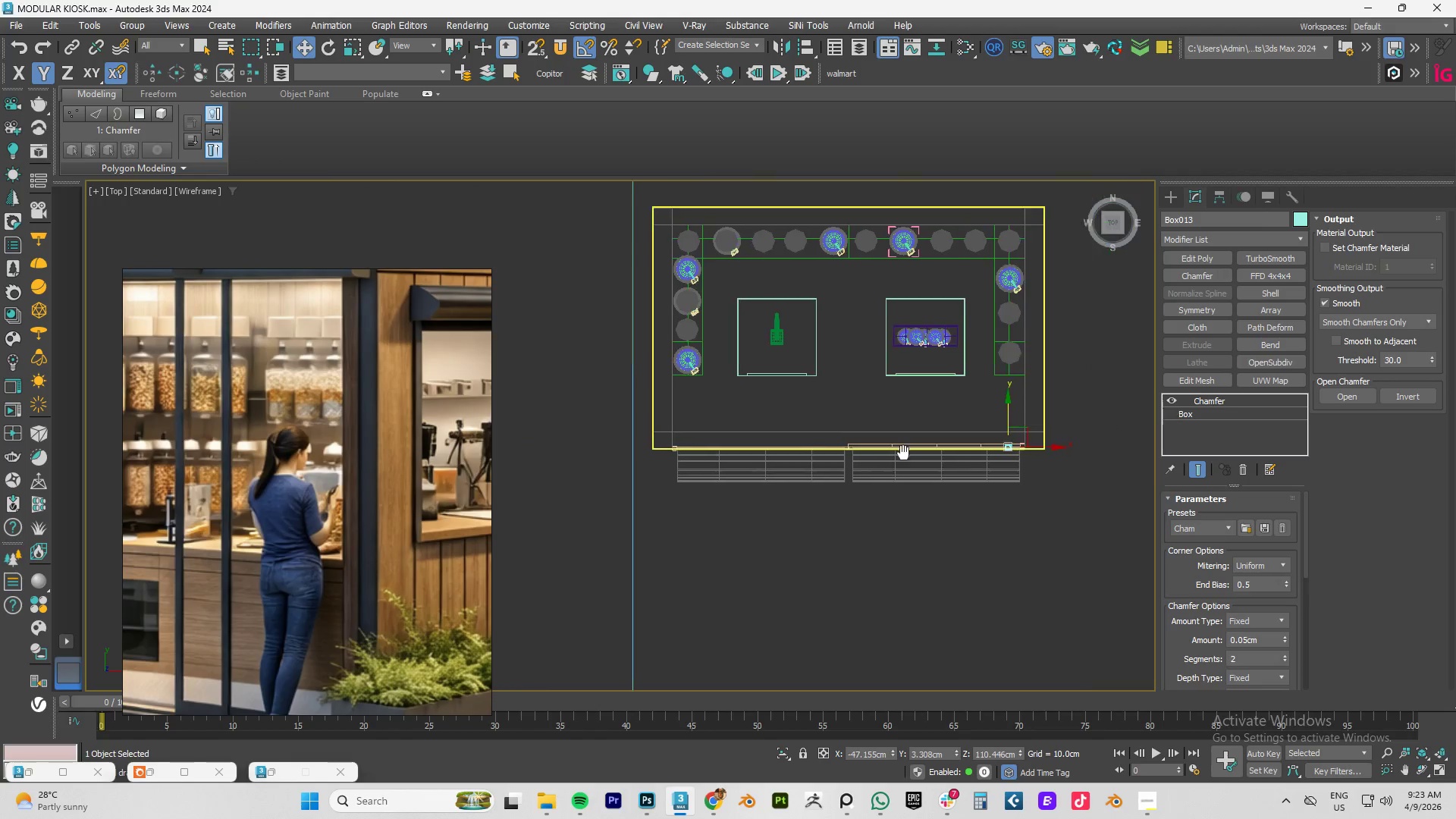 
scroll: coordinate [966, 442], scroll_direction: up, amount: 1.0
 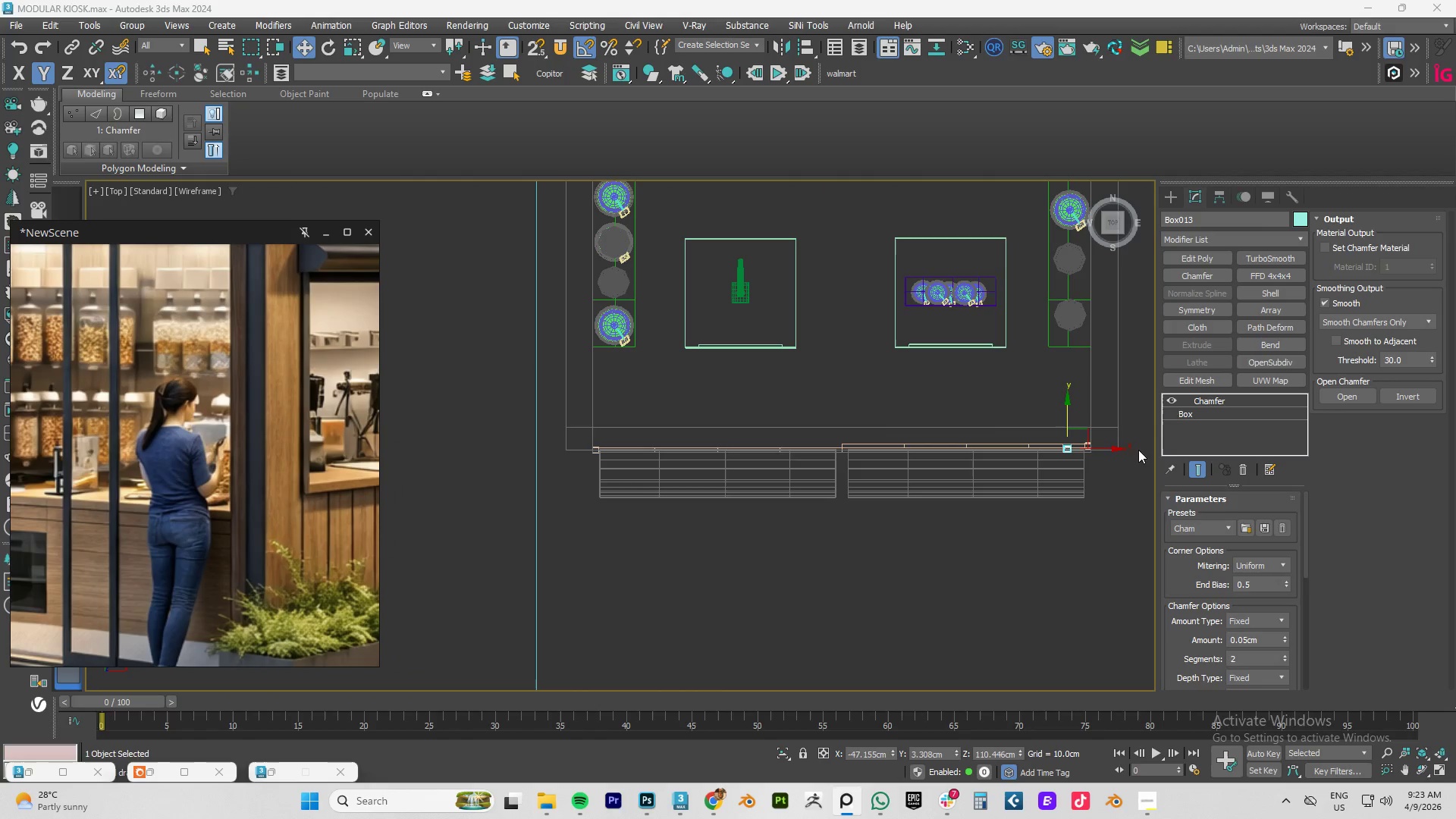 
hold_key(key=ShiftLeft, duration=1.5)
left_click_drag(start_coordinate=[1107, 448], to_coordinate=[647, 446])
 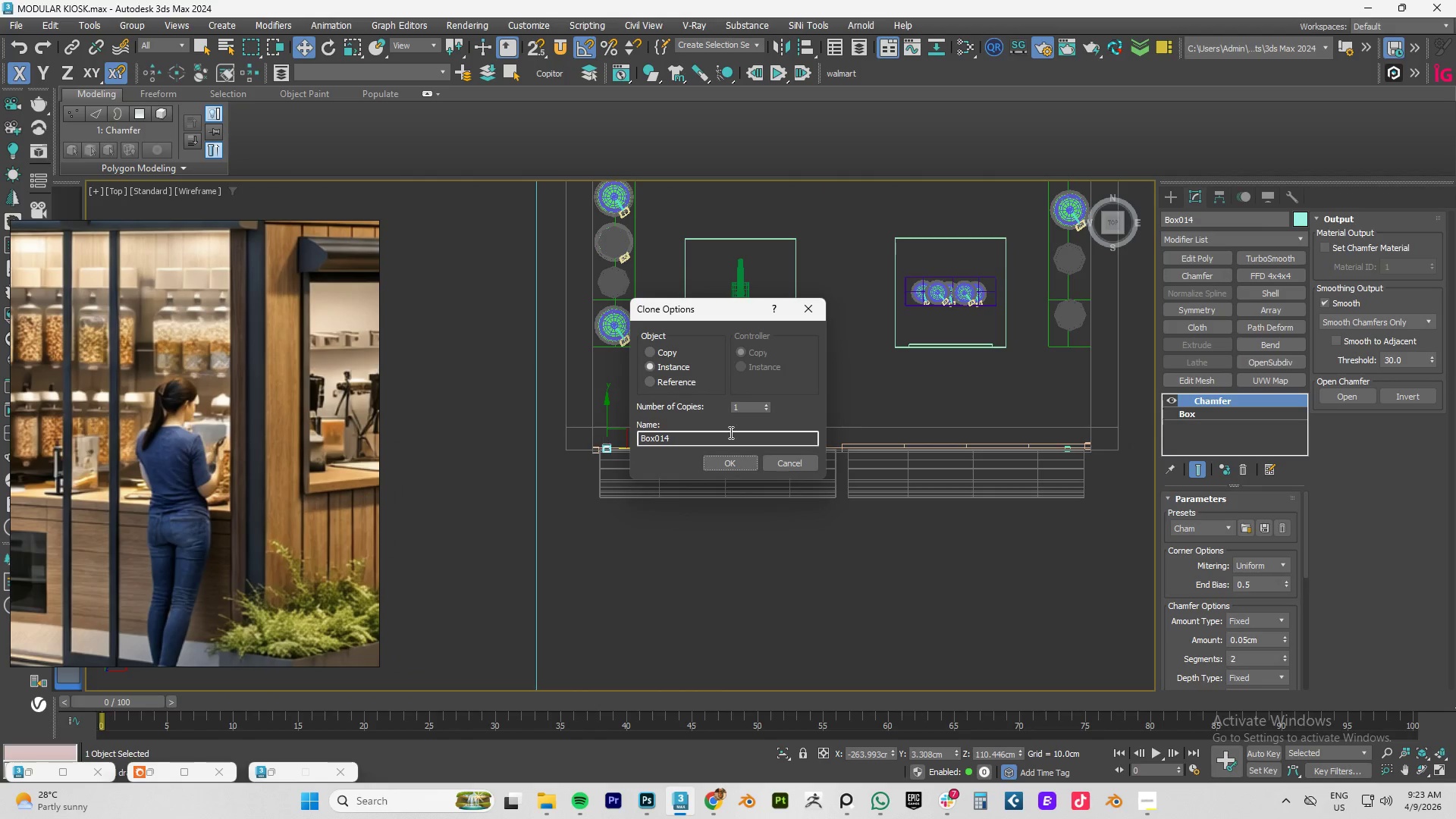 
key(Shift+ShiftLeft)
 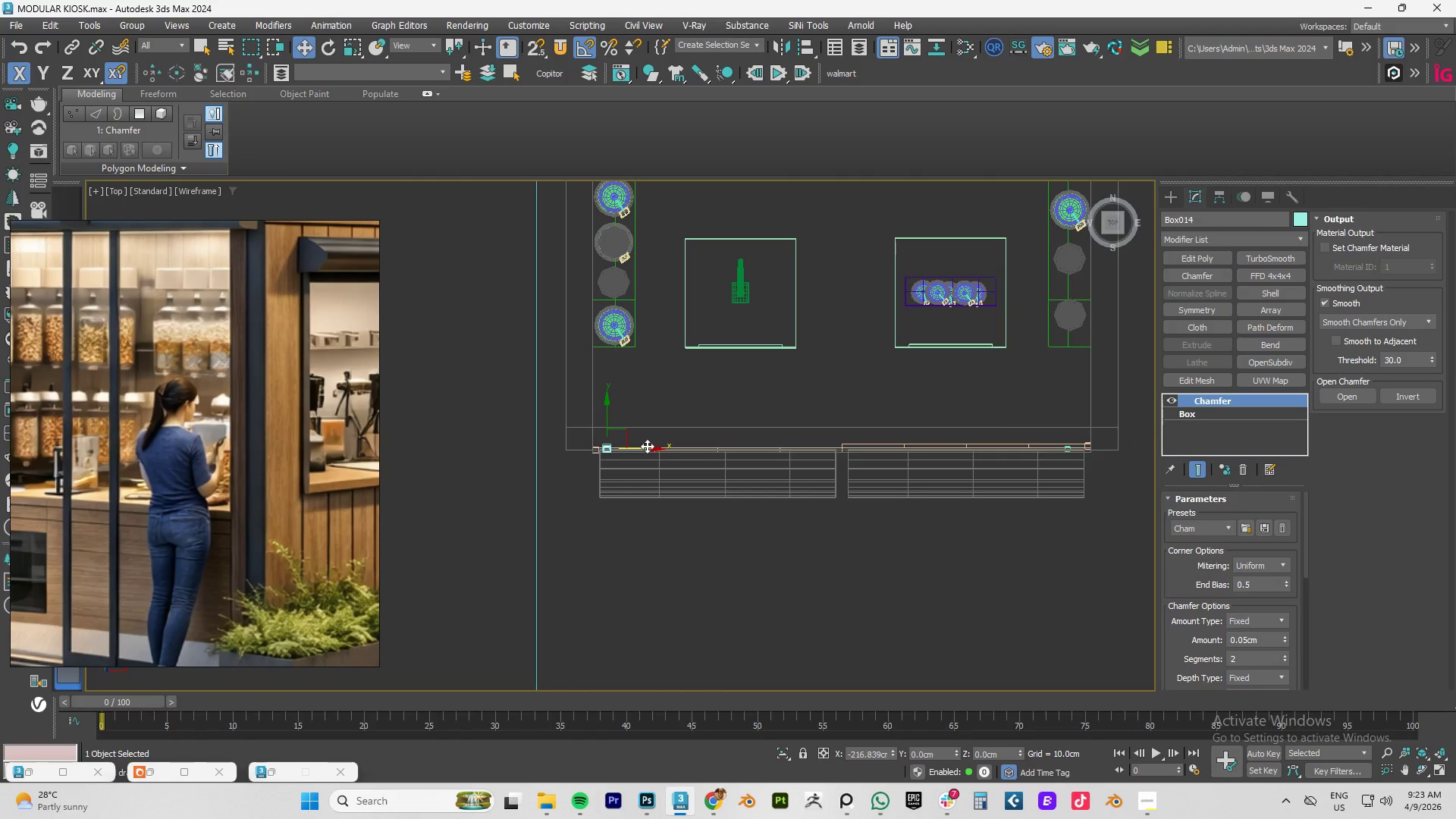 
key(Shift+ShiftLeft)
 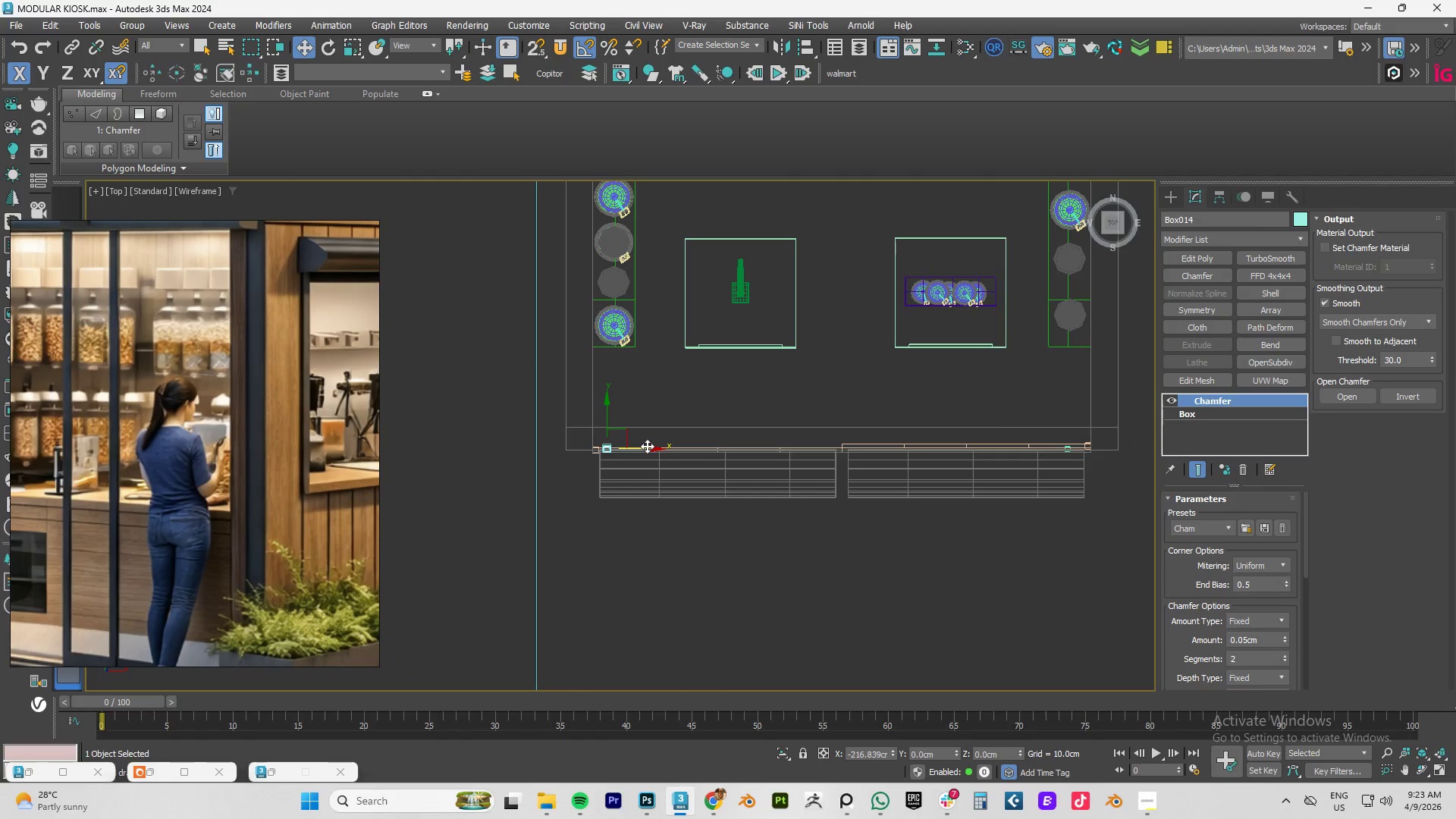 
key(Shift+ShiftLeft)
 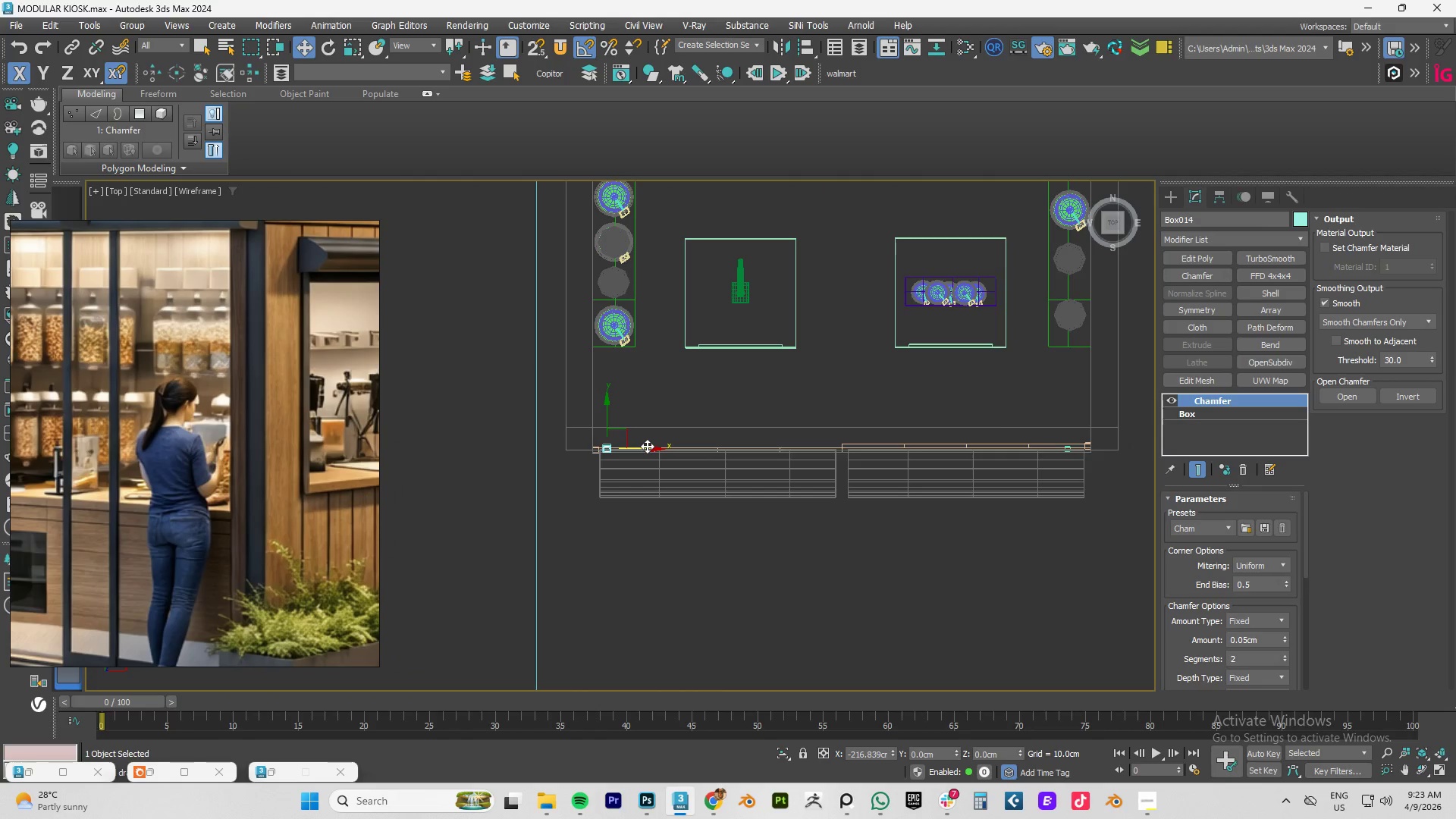 
key(Shift+ShiftLeft)
 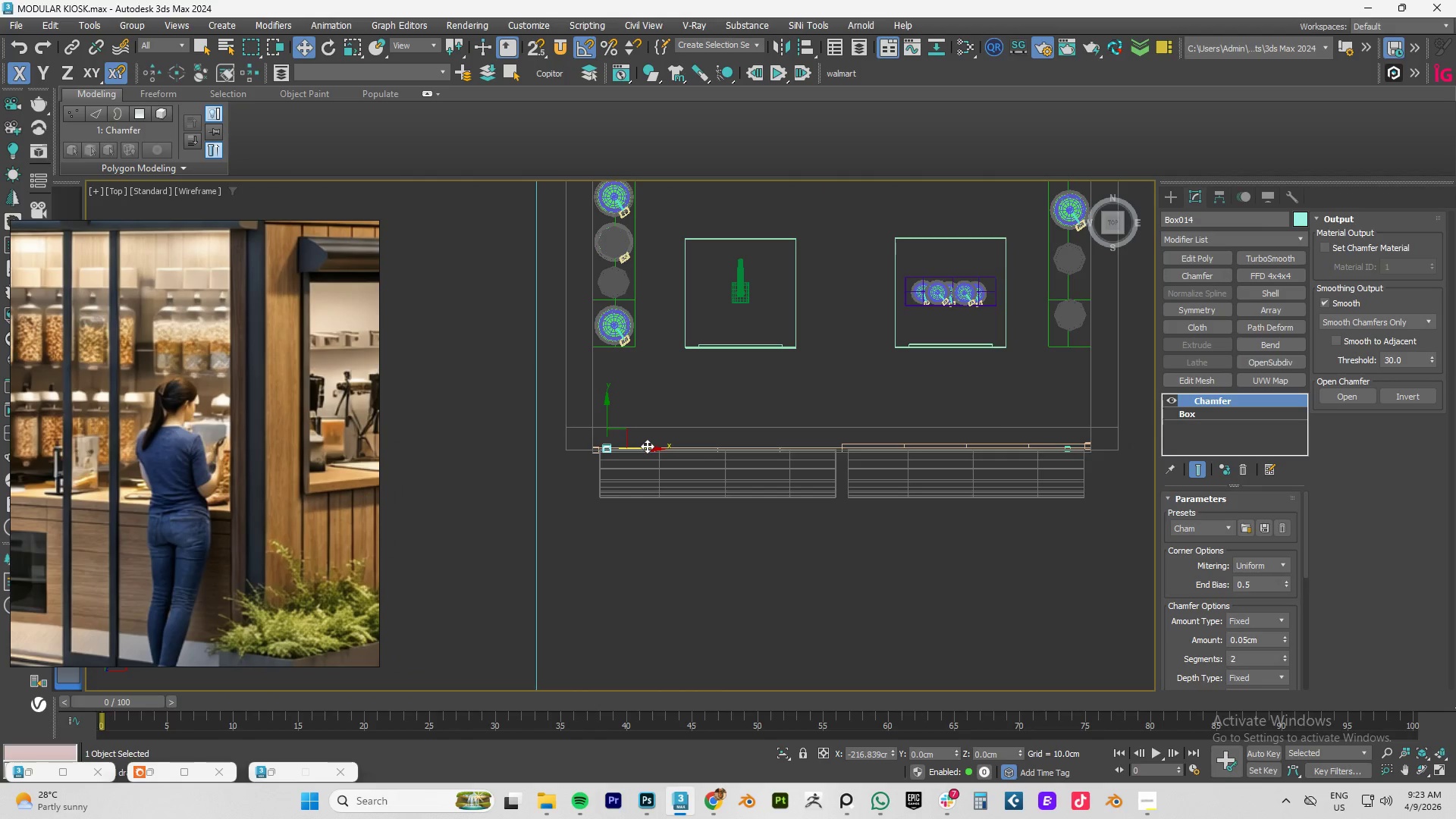 
key(Shift+ShiftLeft)
 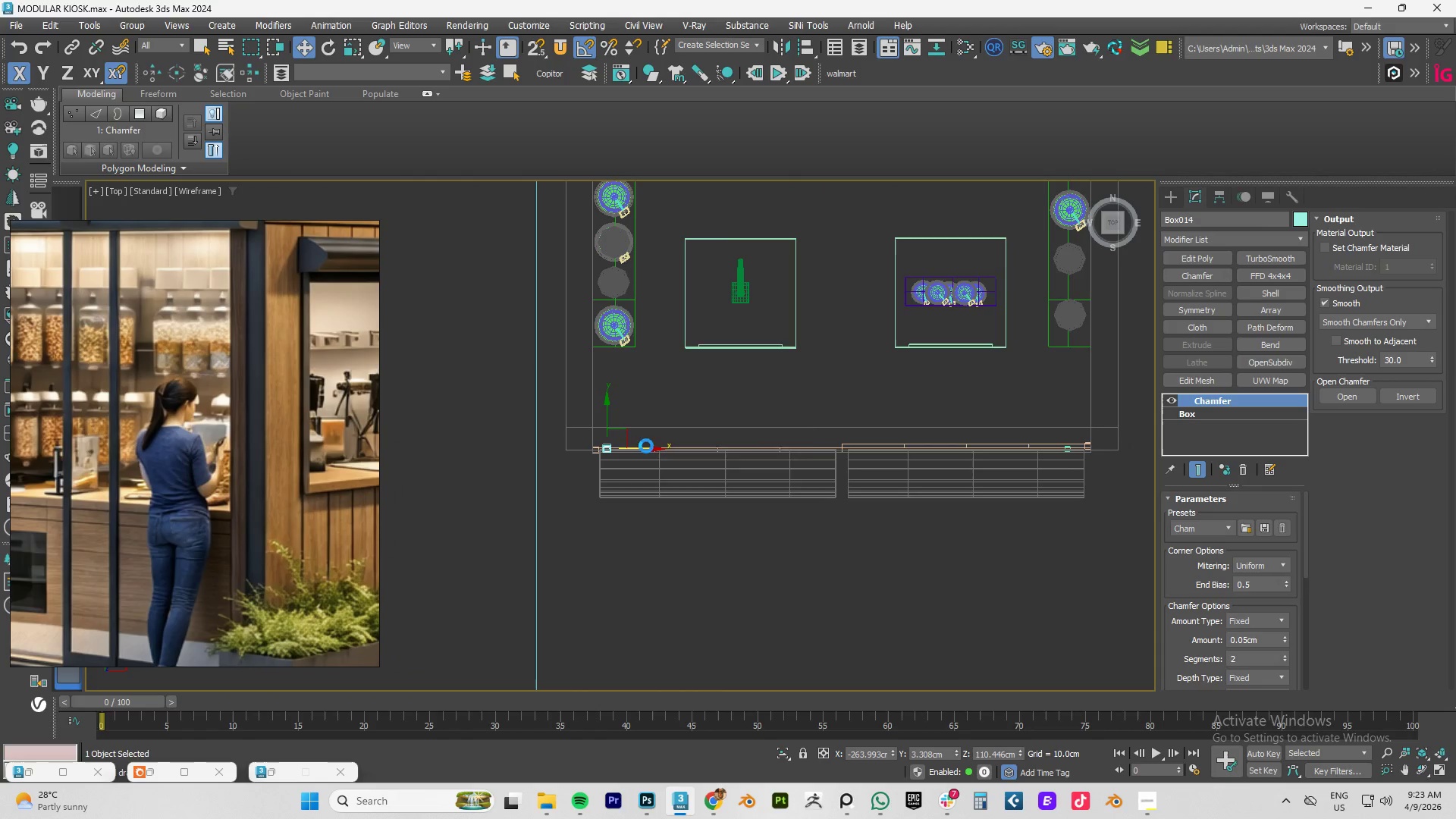 
left_click([736, 461])
 